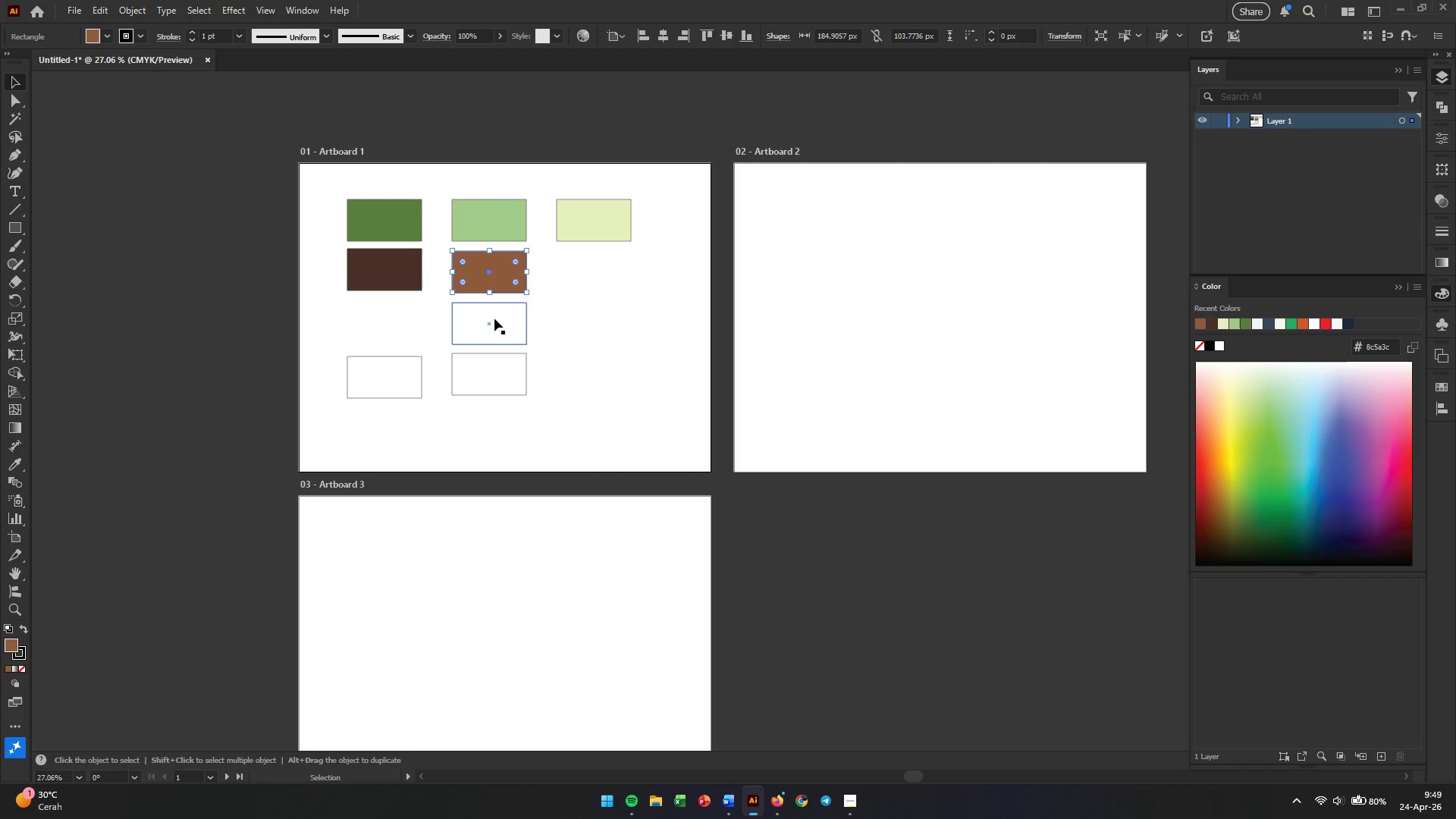 
left_click_drag(start_coordinate=[494, 318], to_coordinate=[600, 272])
 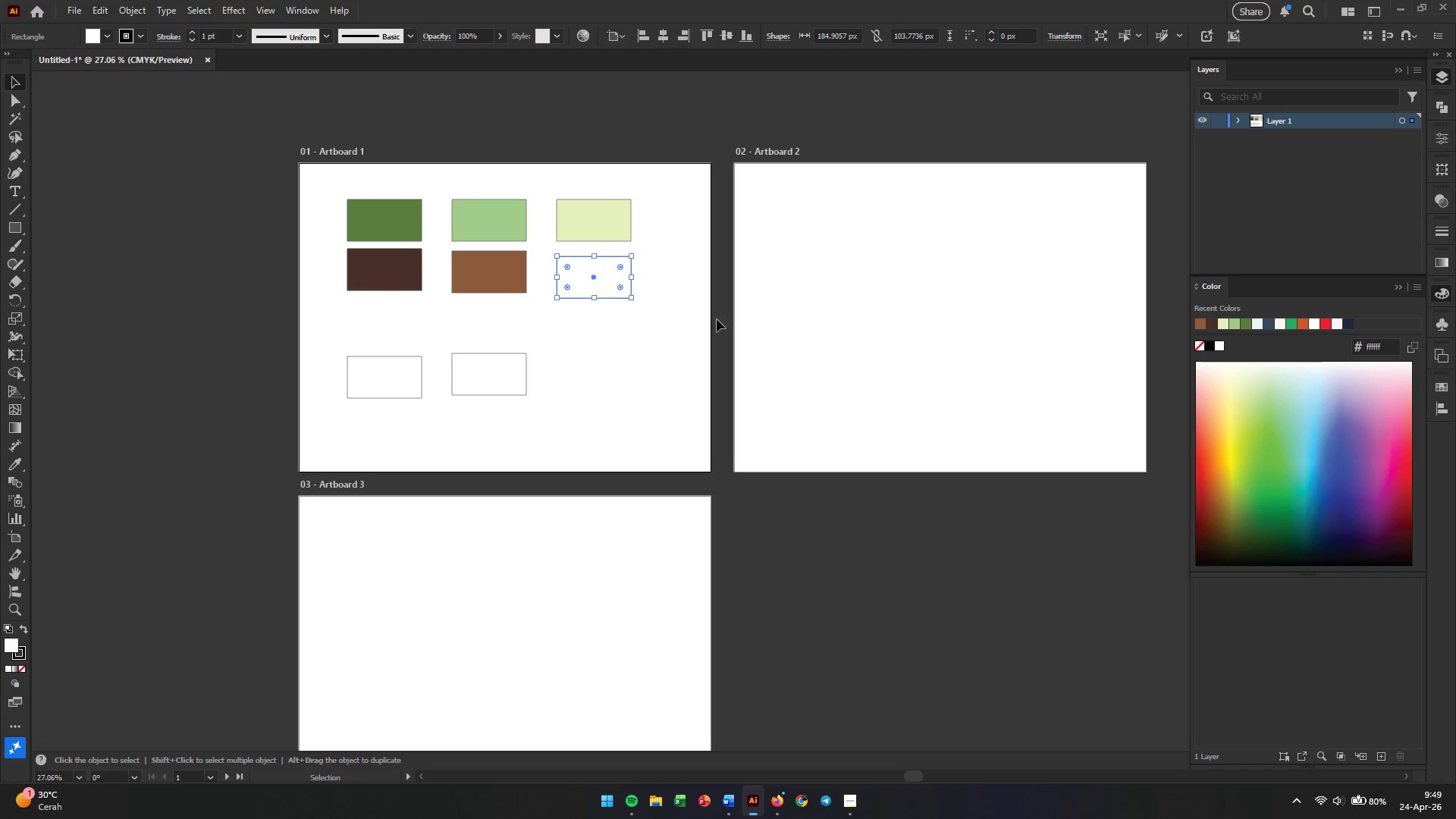 
key(Alt+AltLeft)
 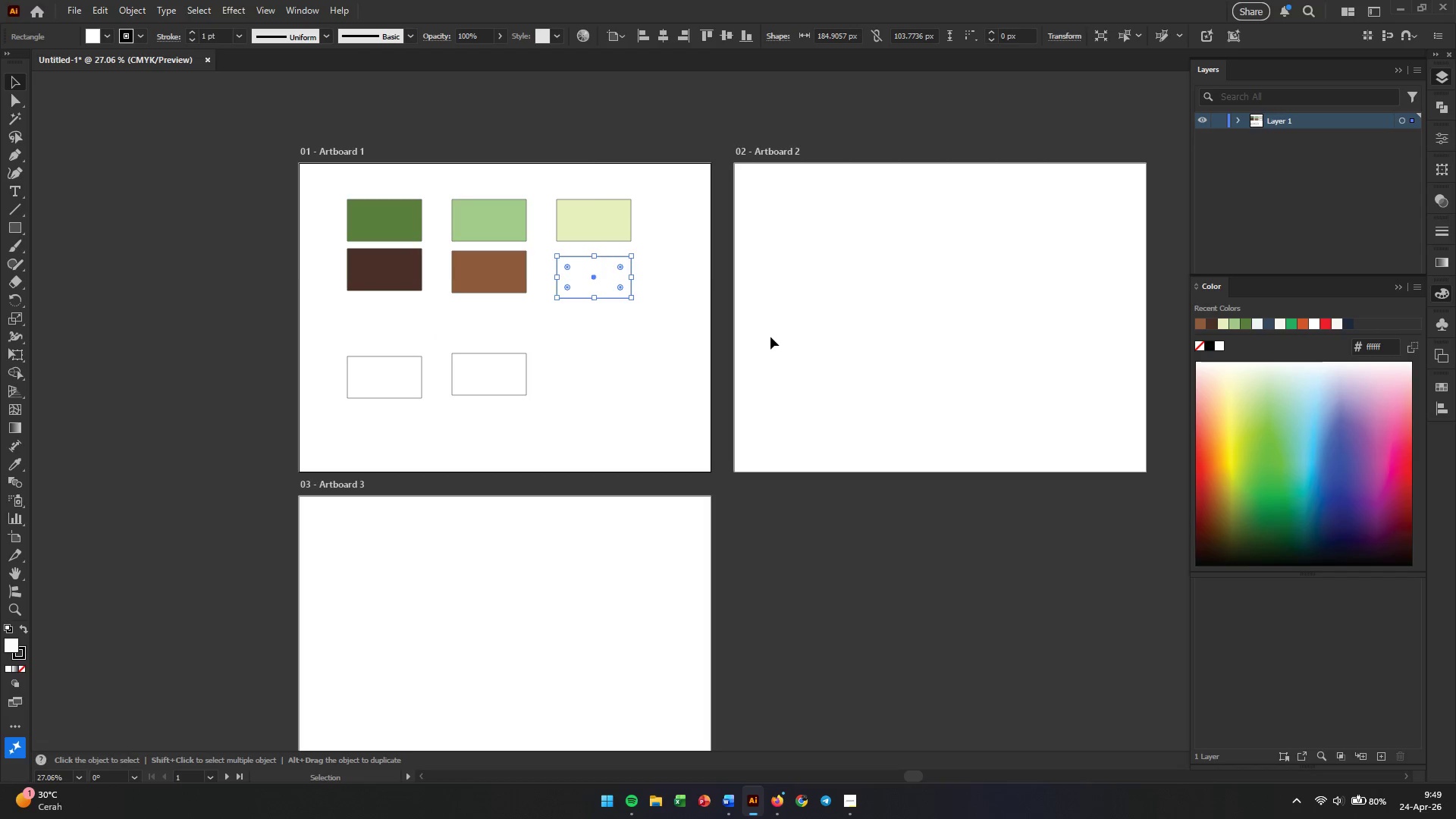 
key(Alt+Tab)
 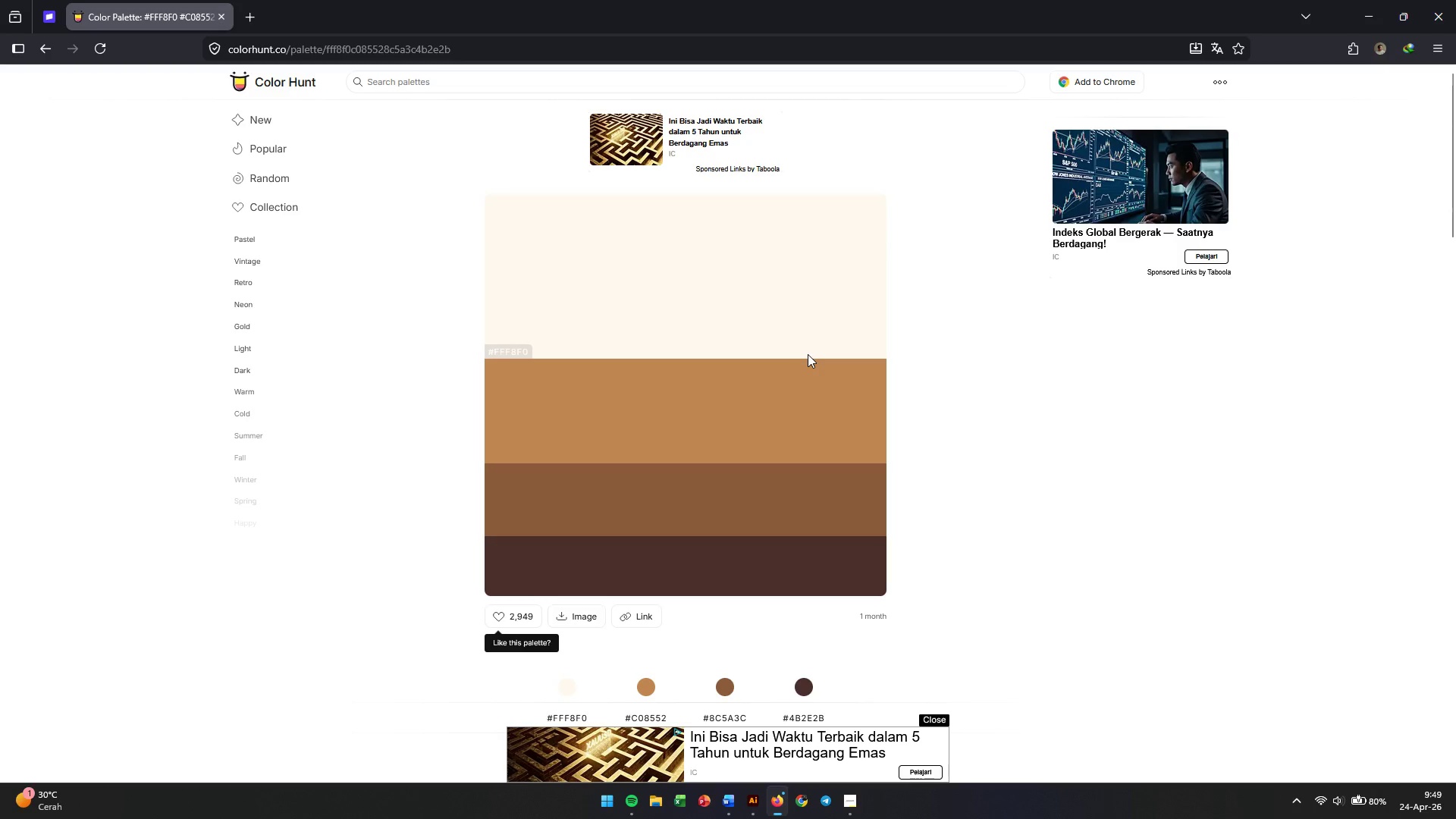 
key(Alt+AltLeft)
 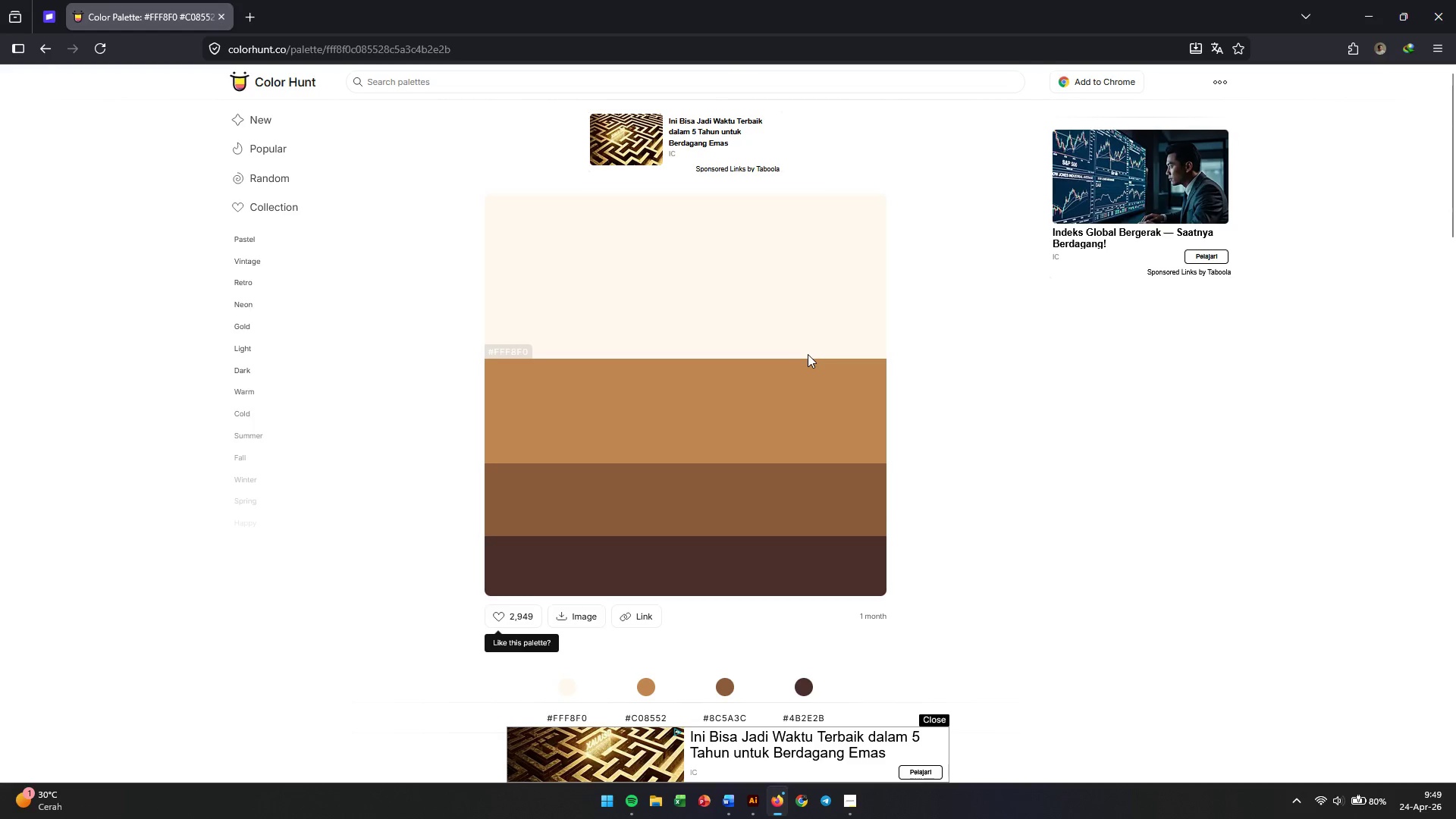 
key(Alt+Tab)
 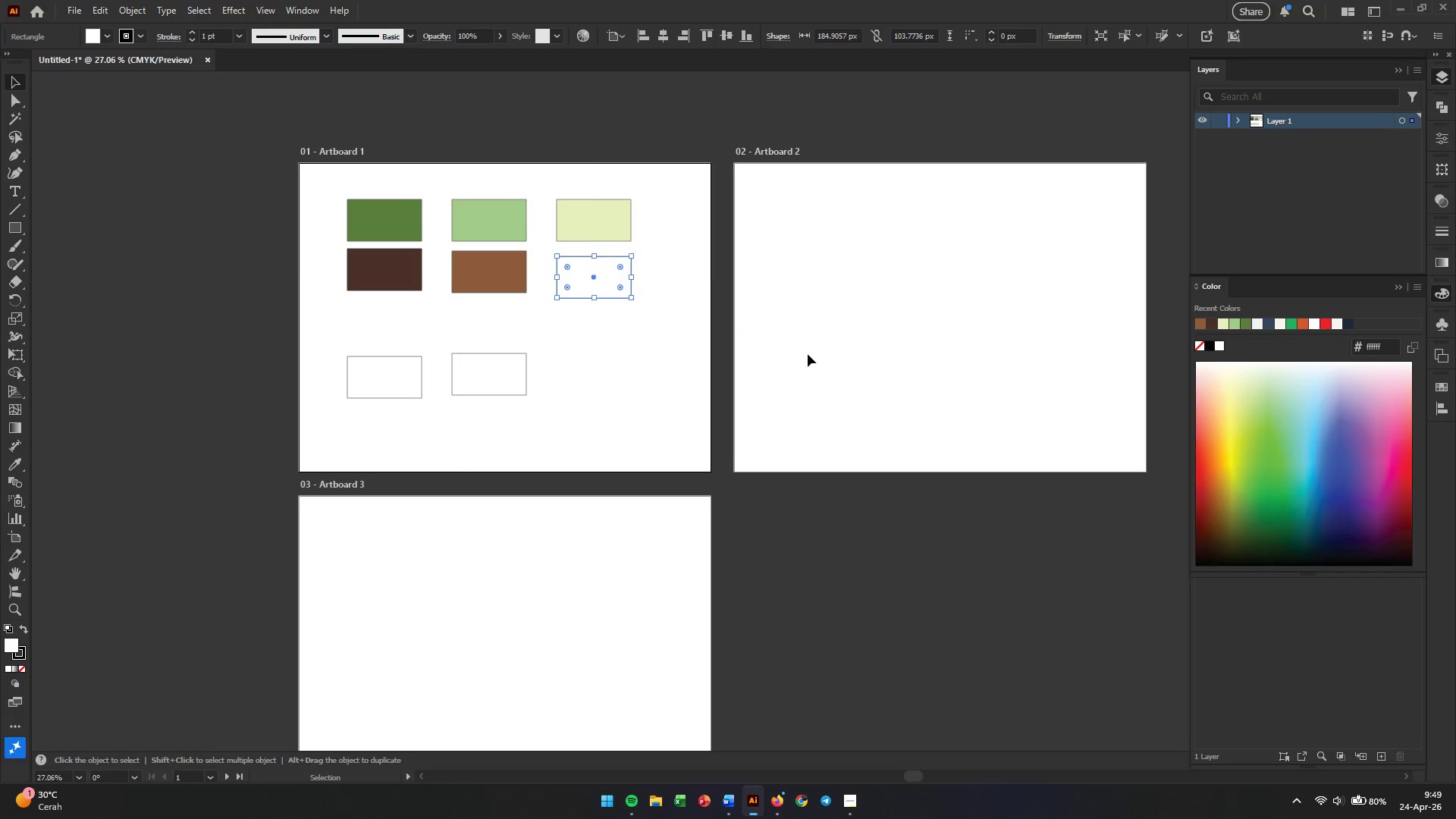 
key(Alt+AltLeft)
 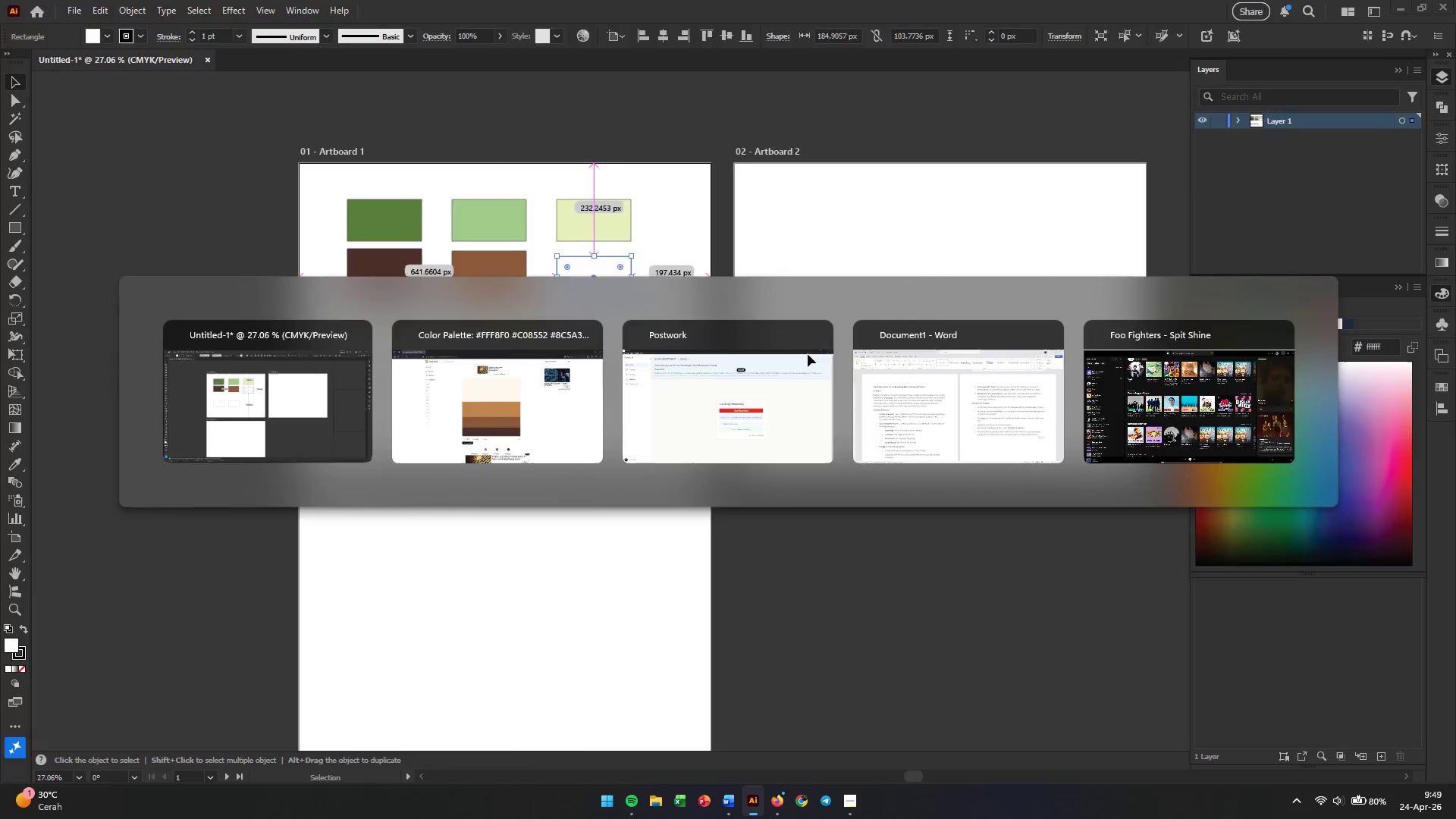 
key(Alt+Tab)
 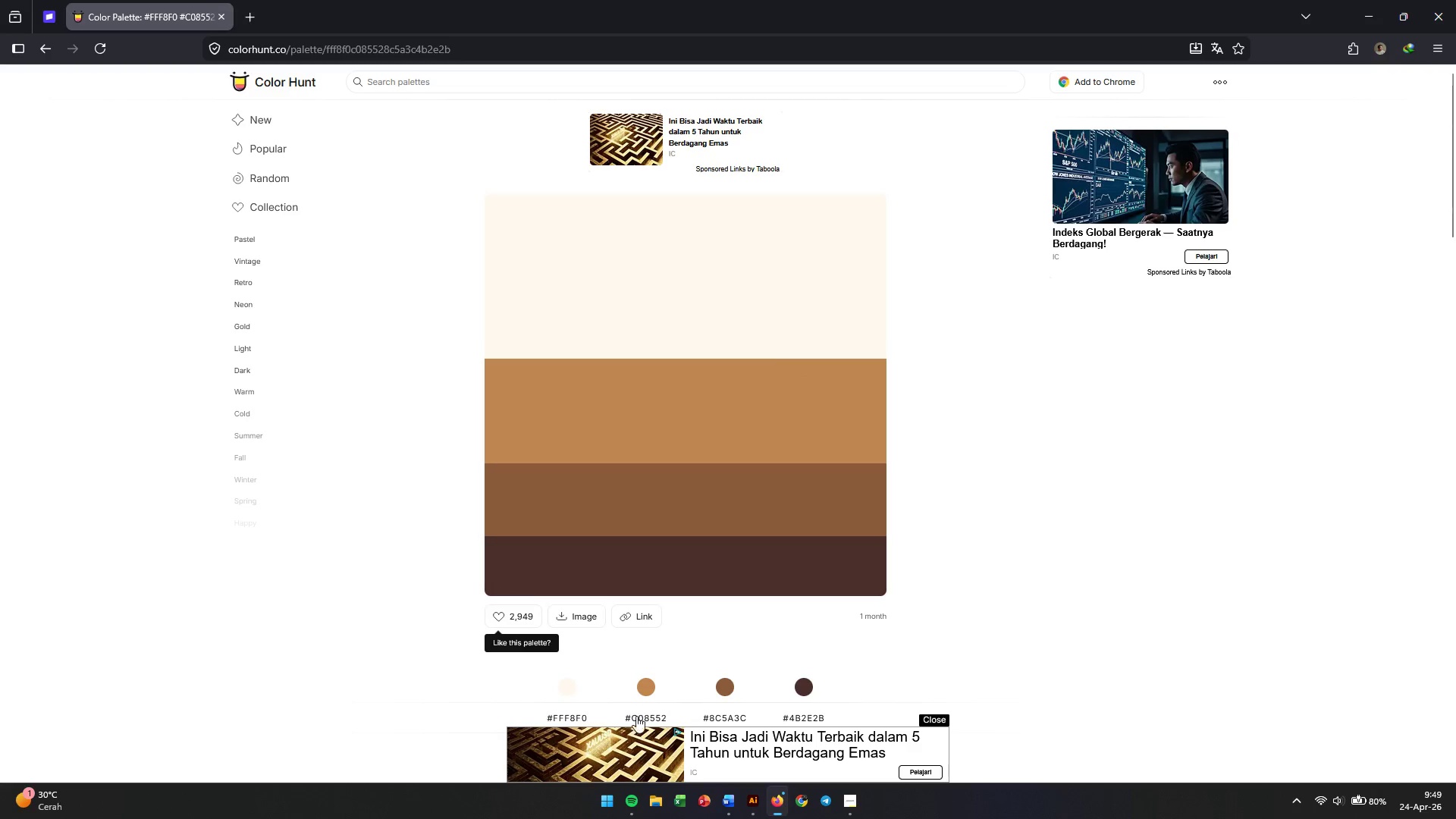 
left_click([636, 715])
 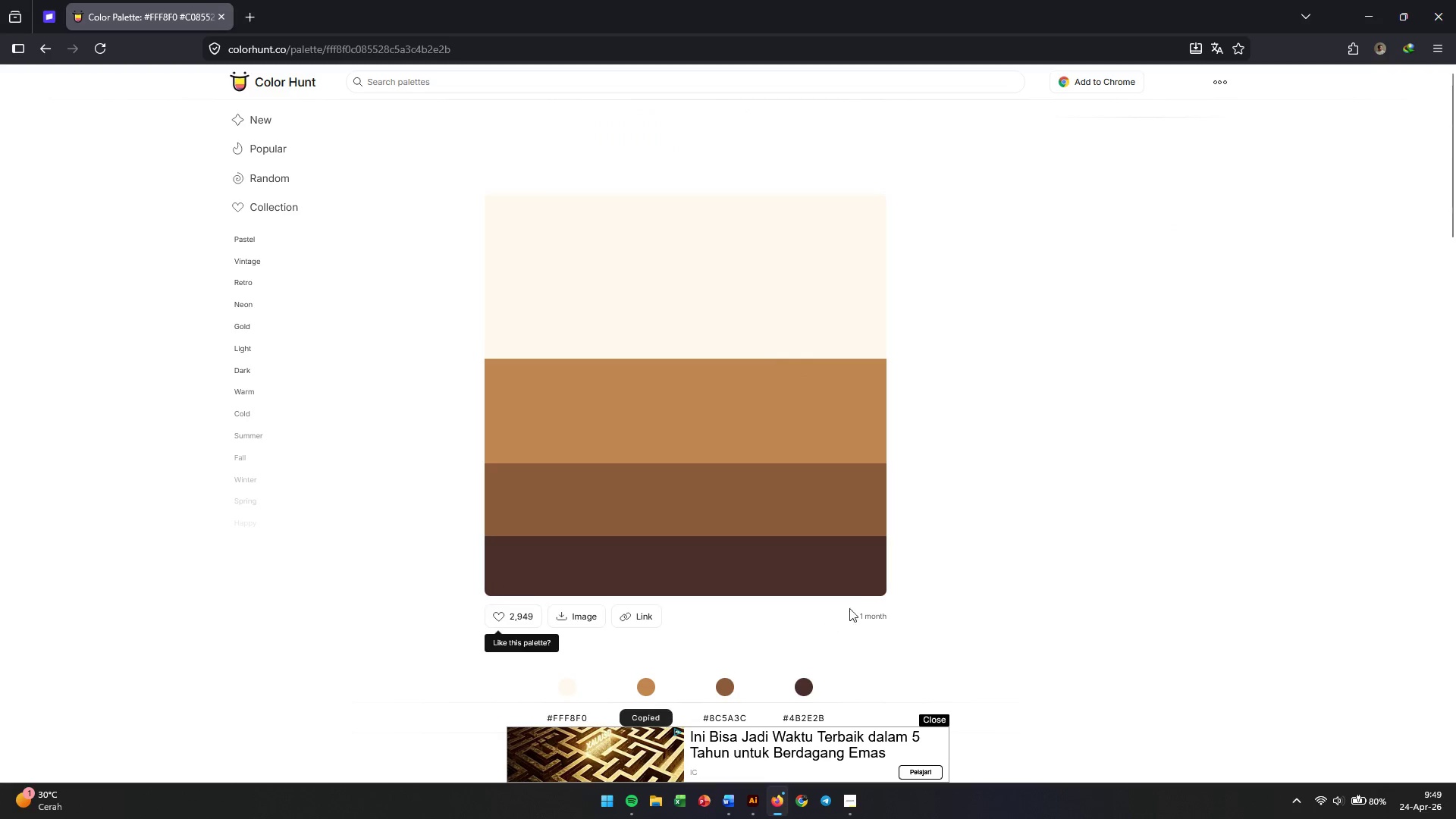 
key(Alt+AltLeft)
 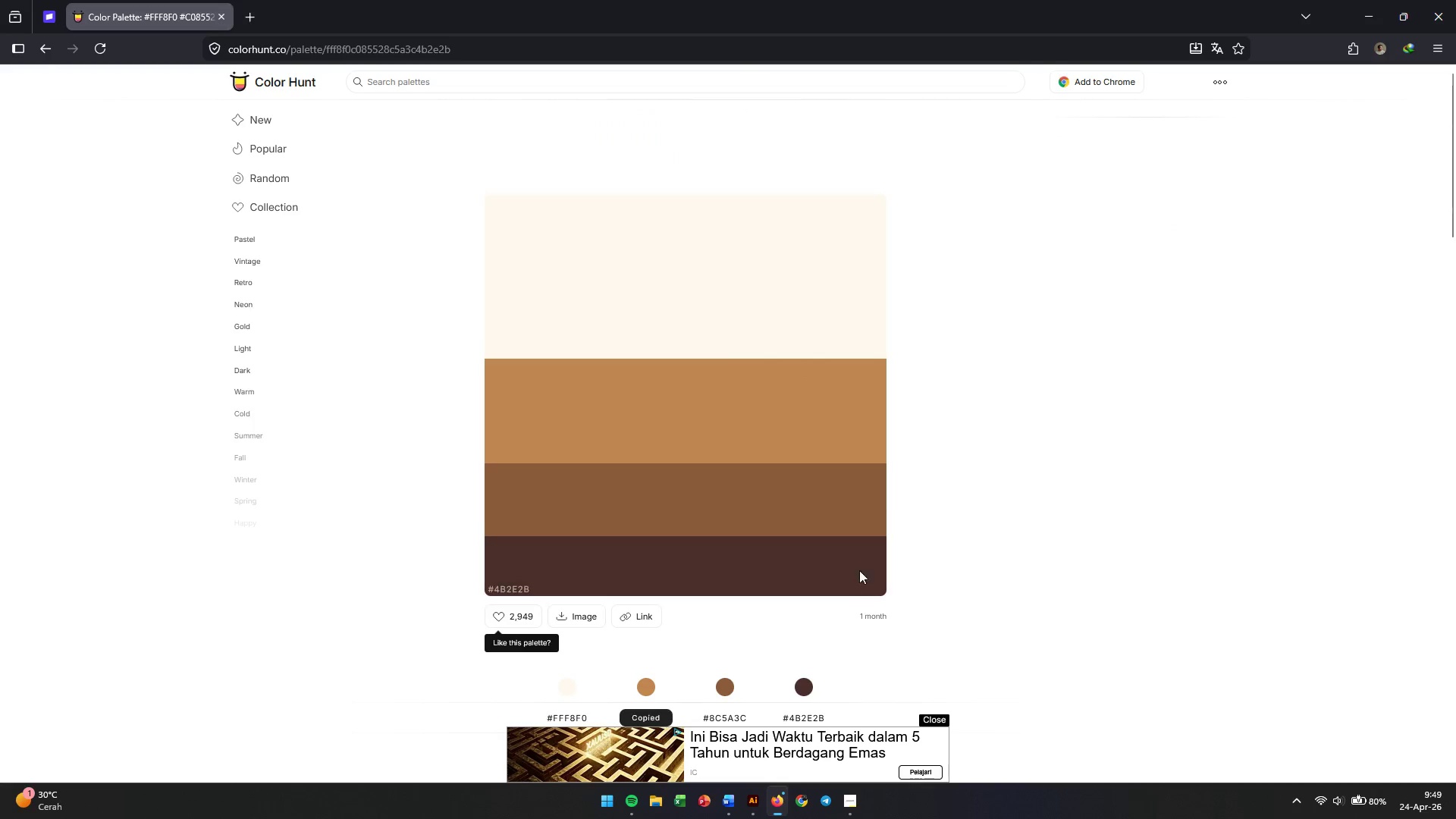 
key(Alt+Tab)
 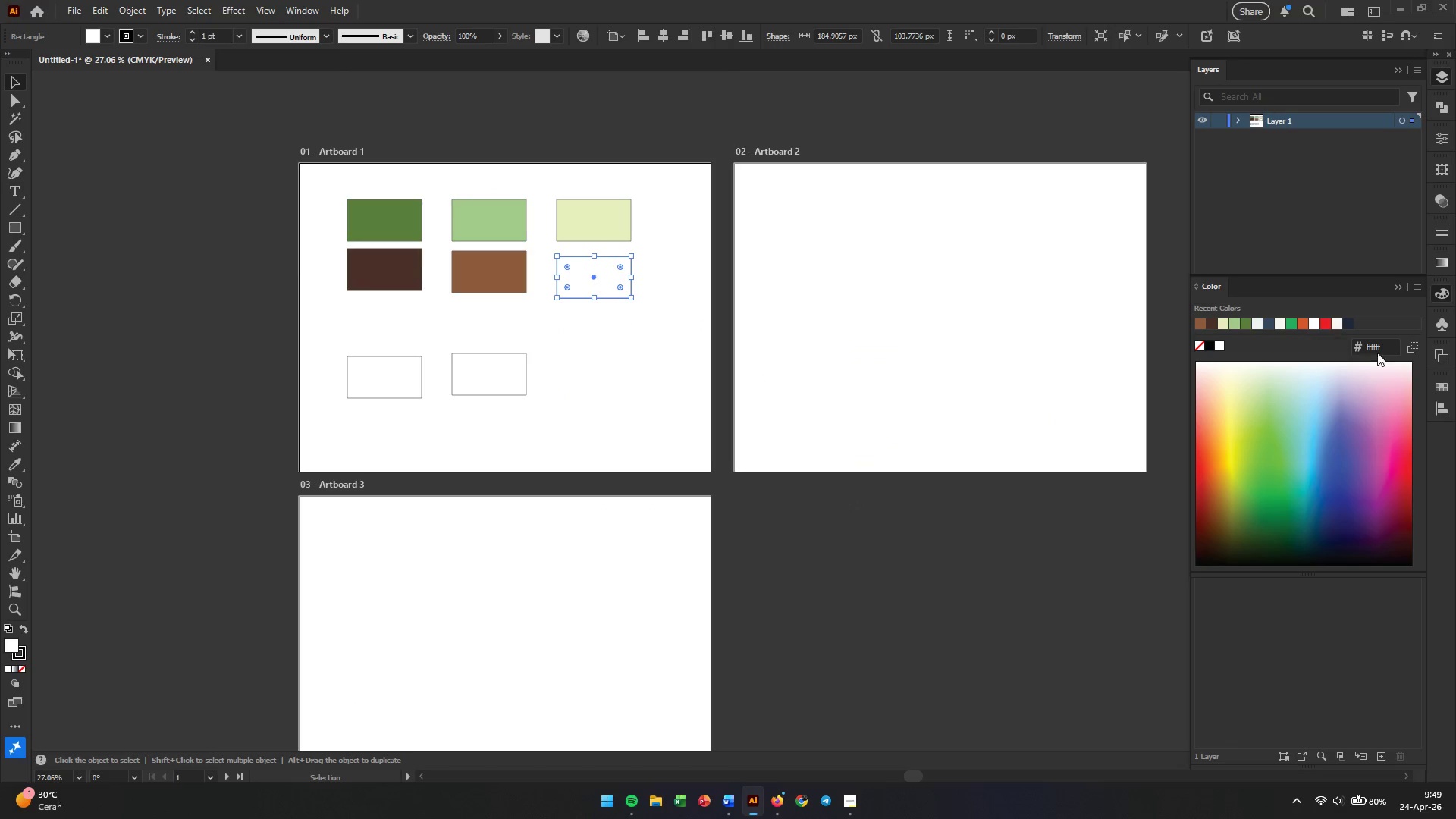 
left_click([1379, 340])
 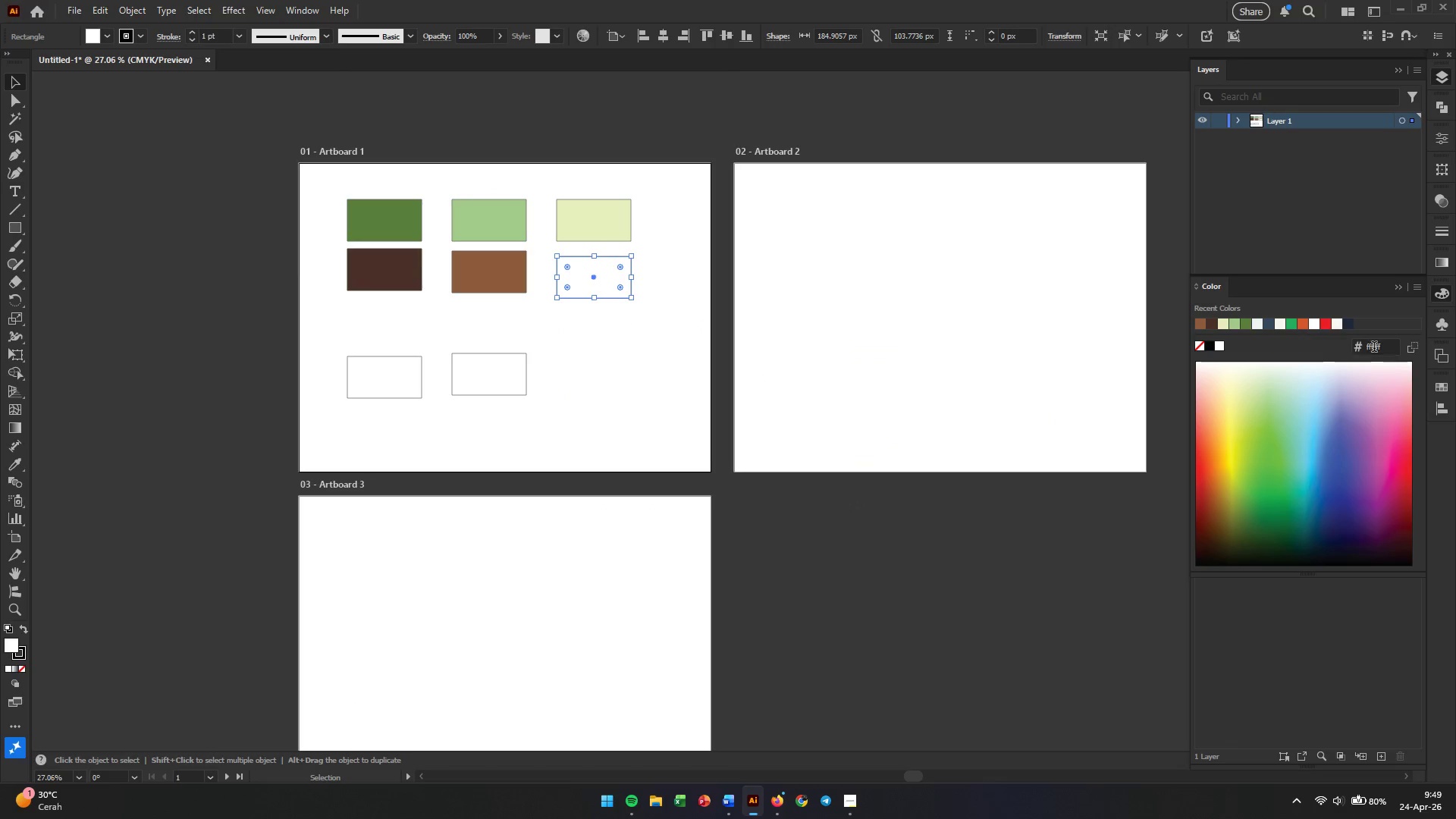 
double_click([1374, 348])
 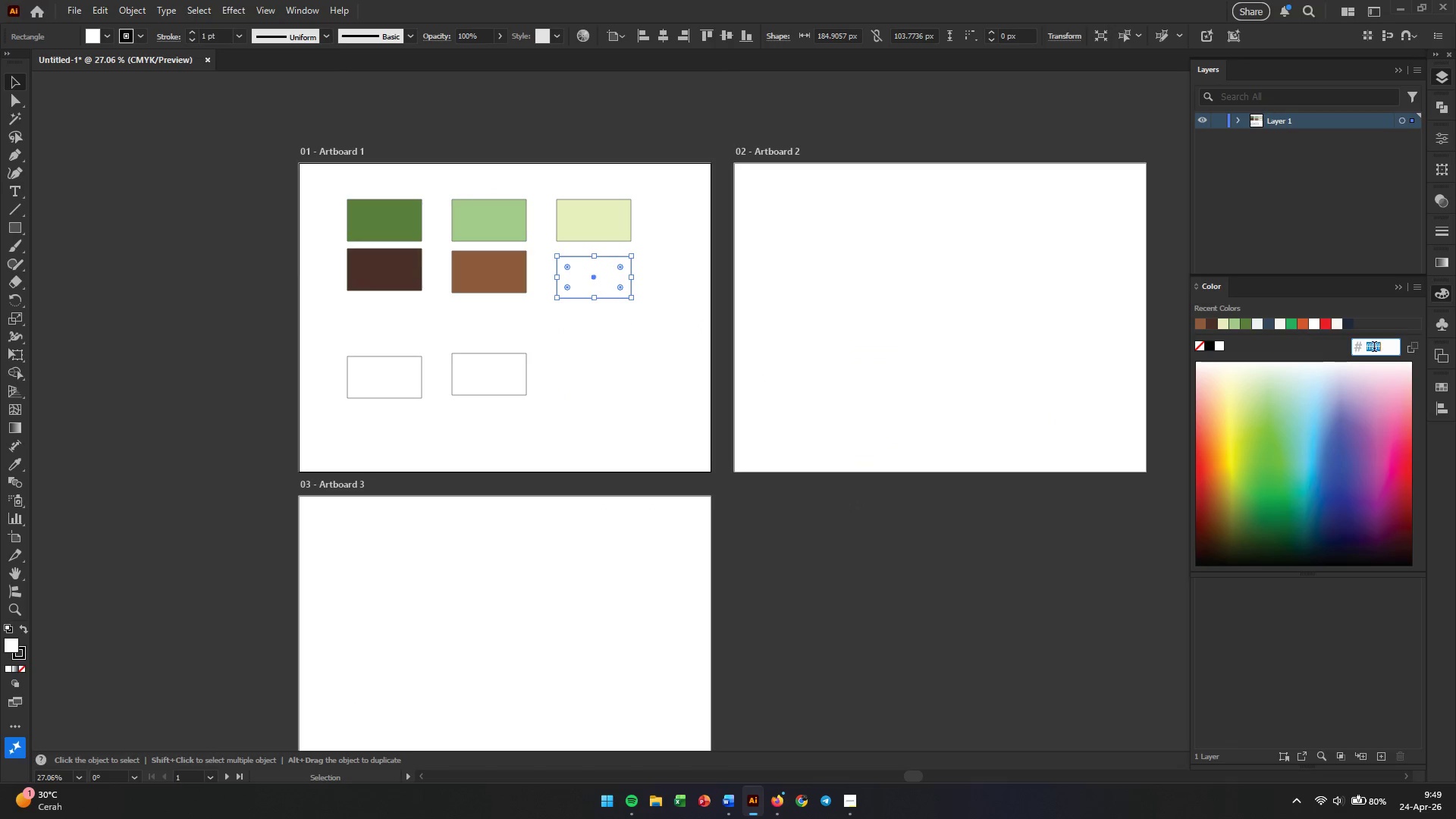 
key(Control+V)
 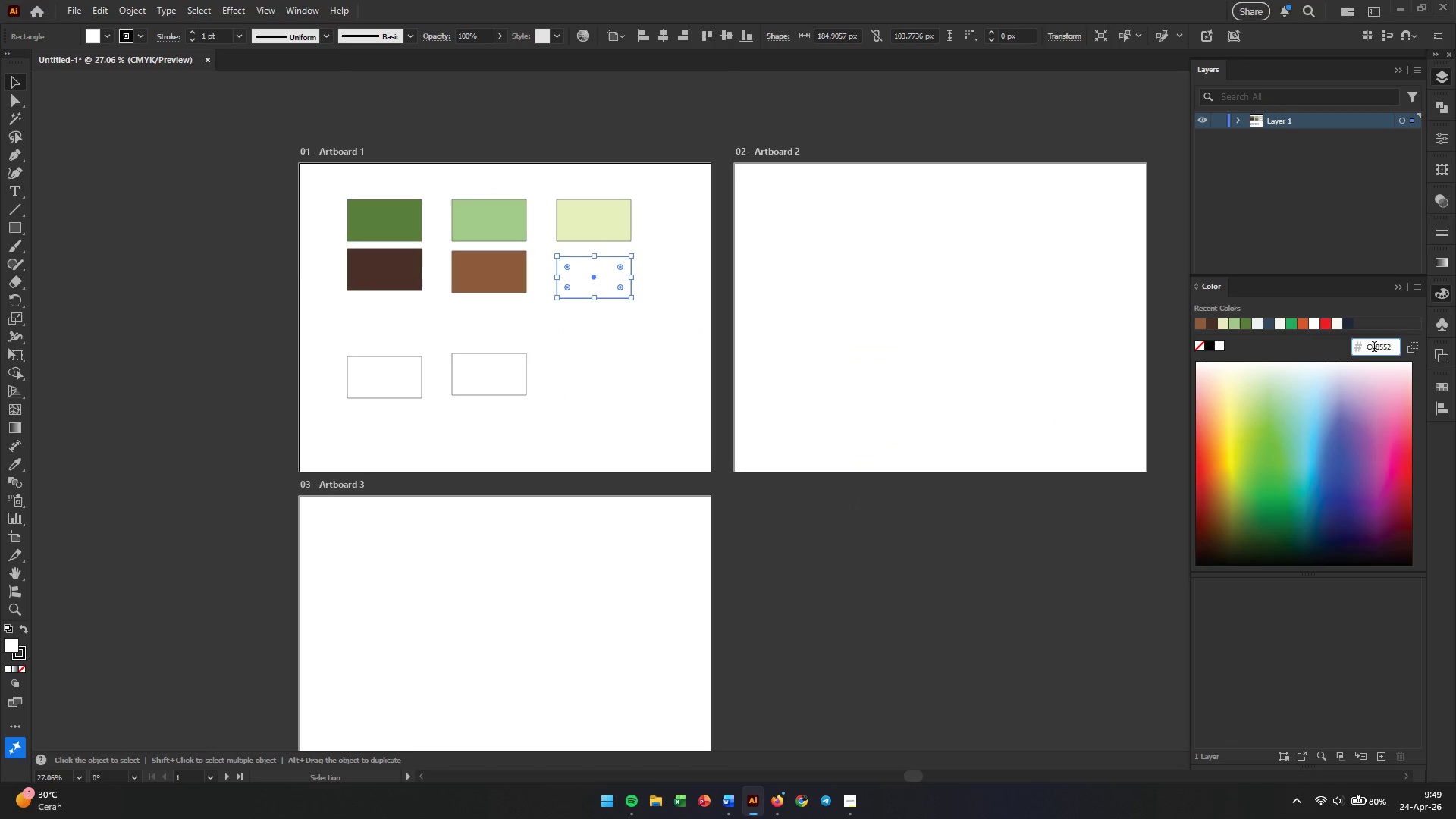 
key(Enter)
 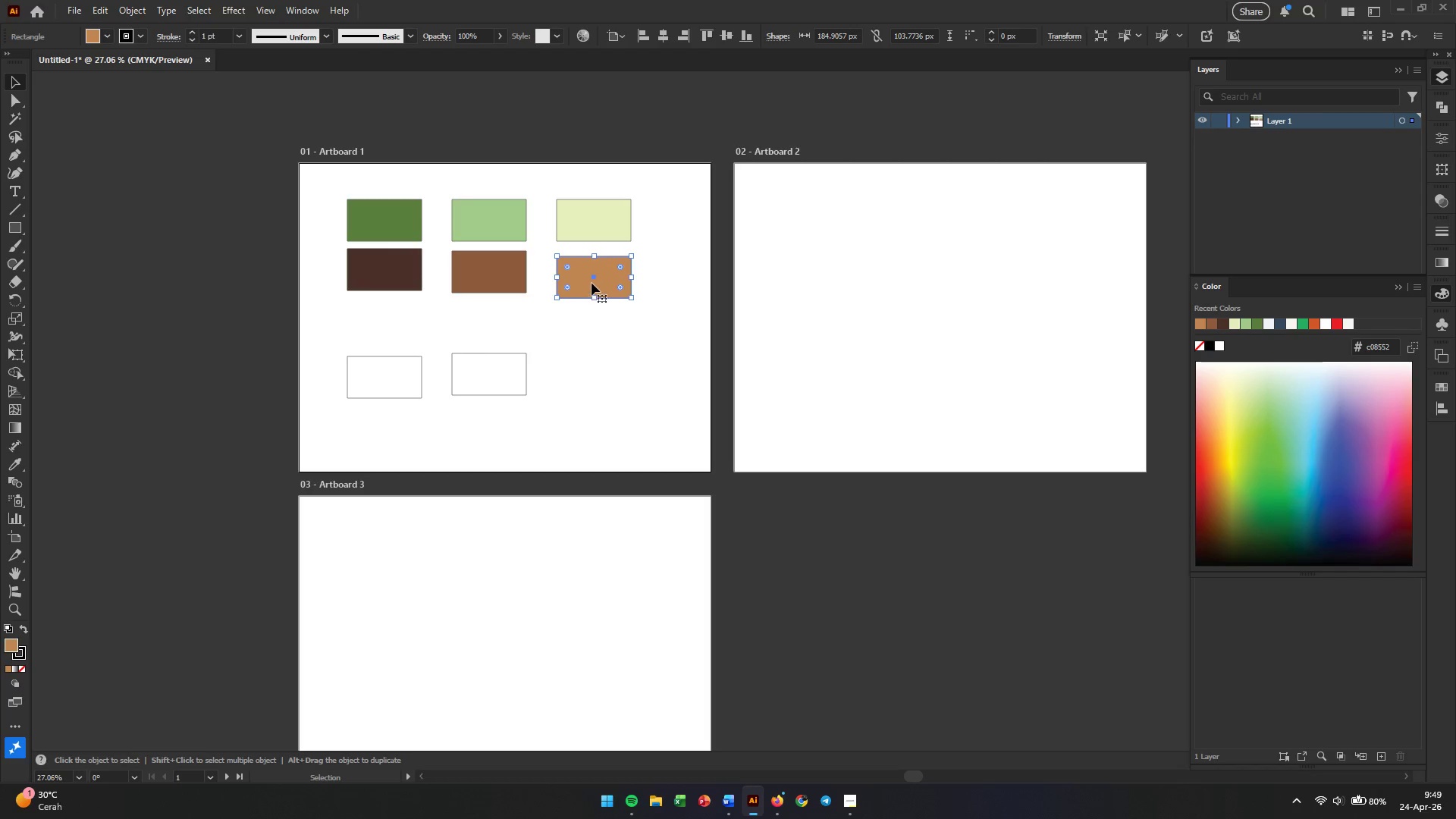 
left_click_drag(start_coordinate=[580, 277], to_coordinate=[582, 269])
 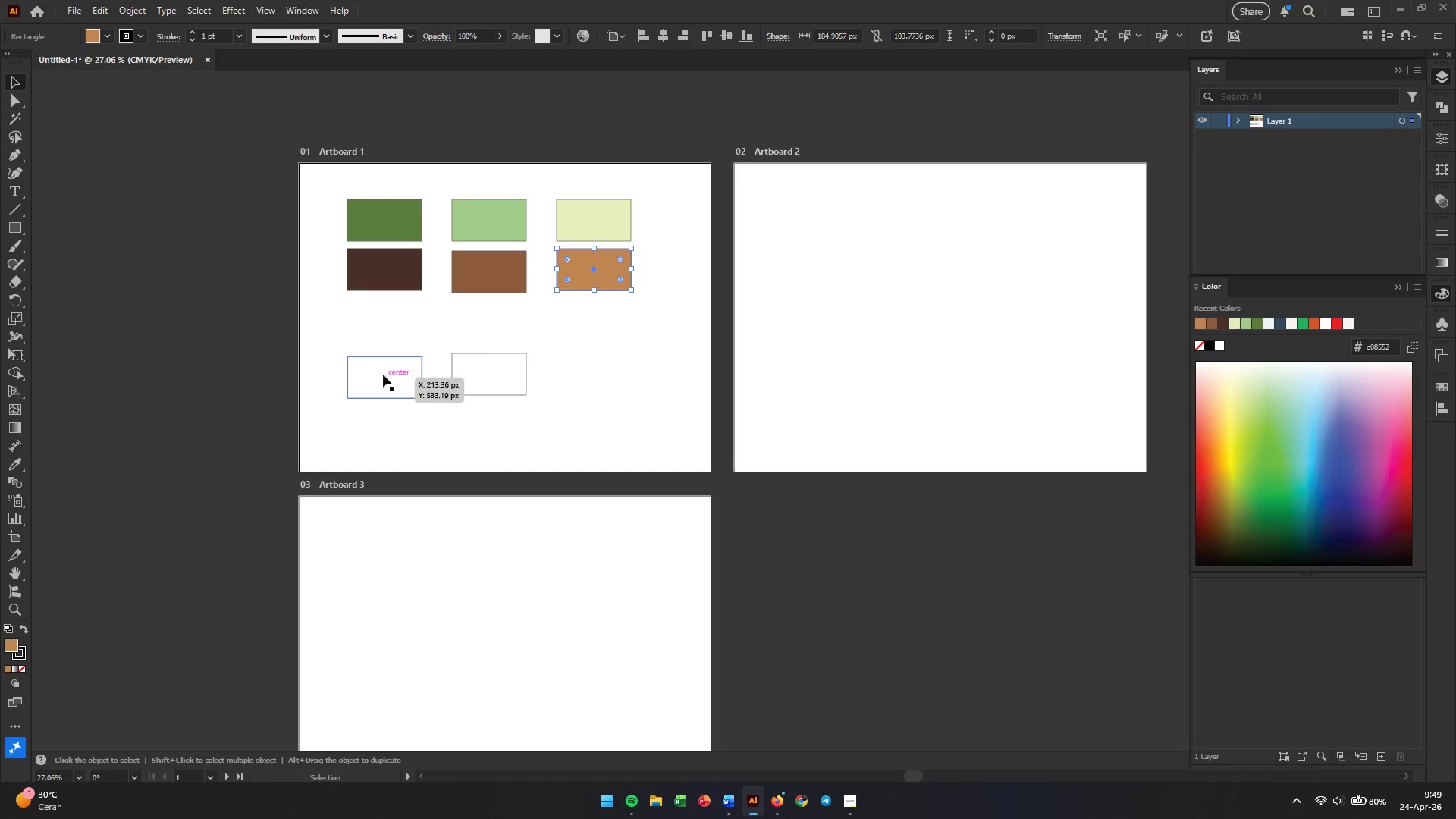 
left_click_drag(start_coordinate=[383, 378], to_coordinate=[384, 324])
 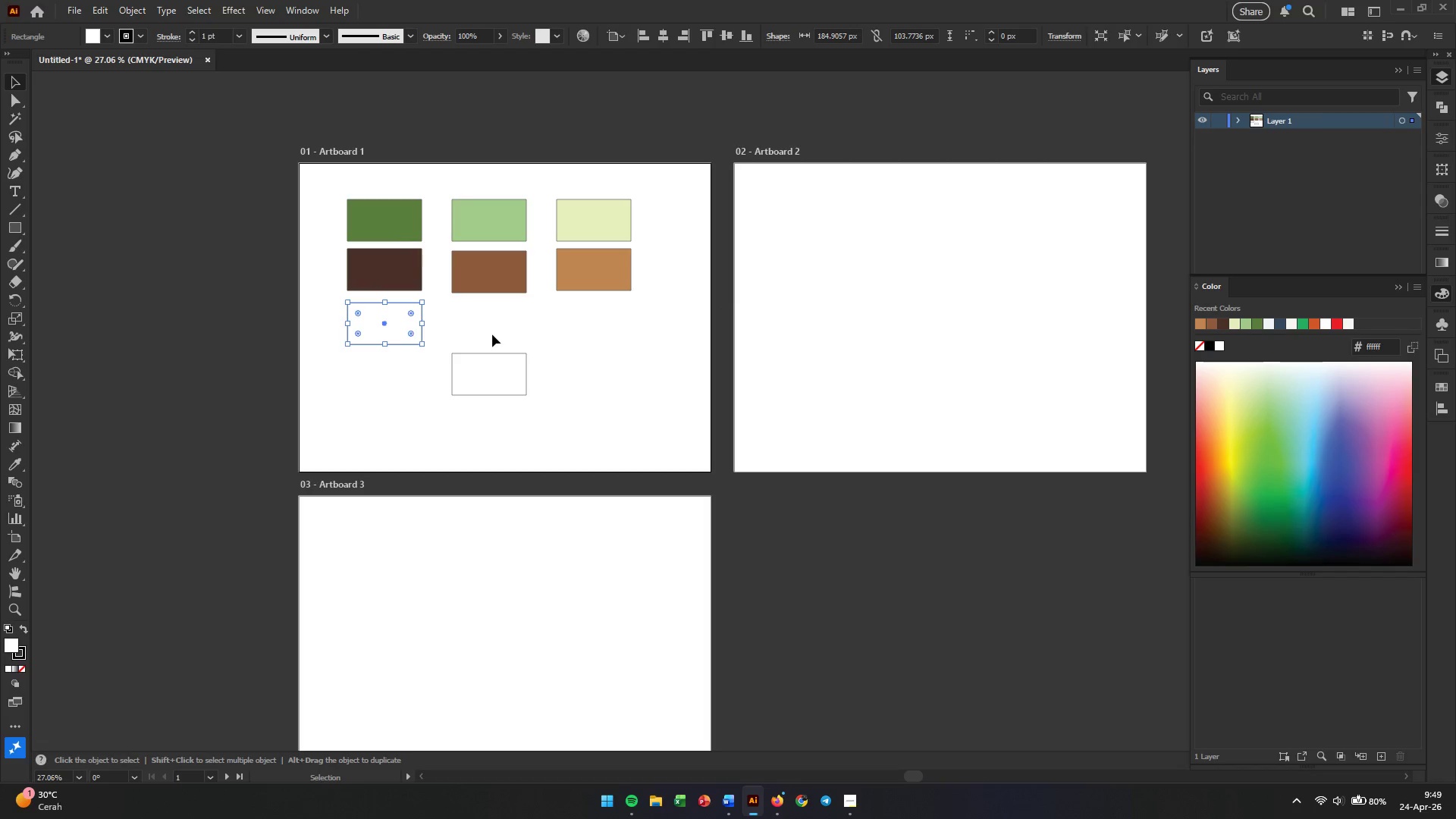 
key(Alt+AltLeft)
 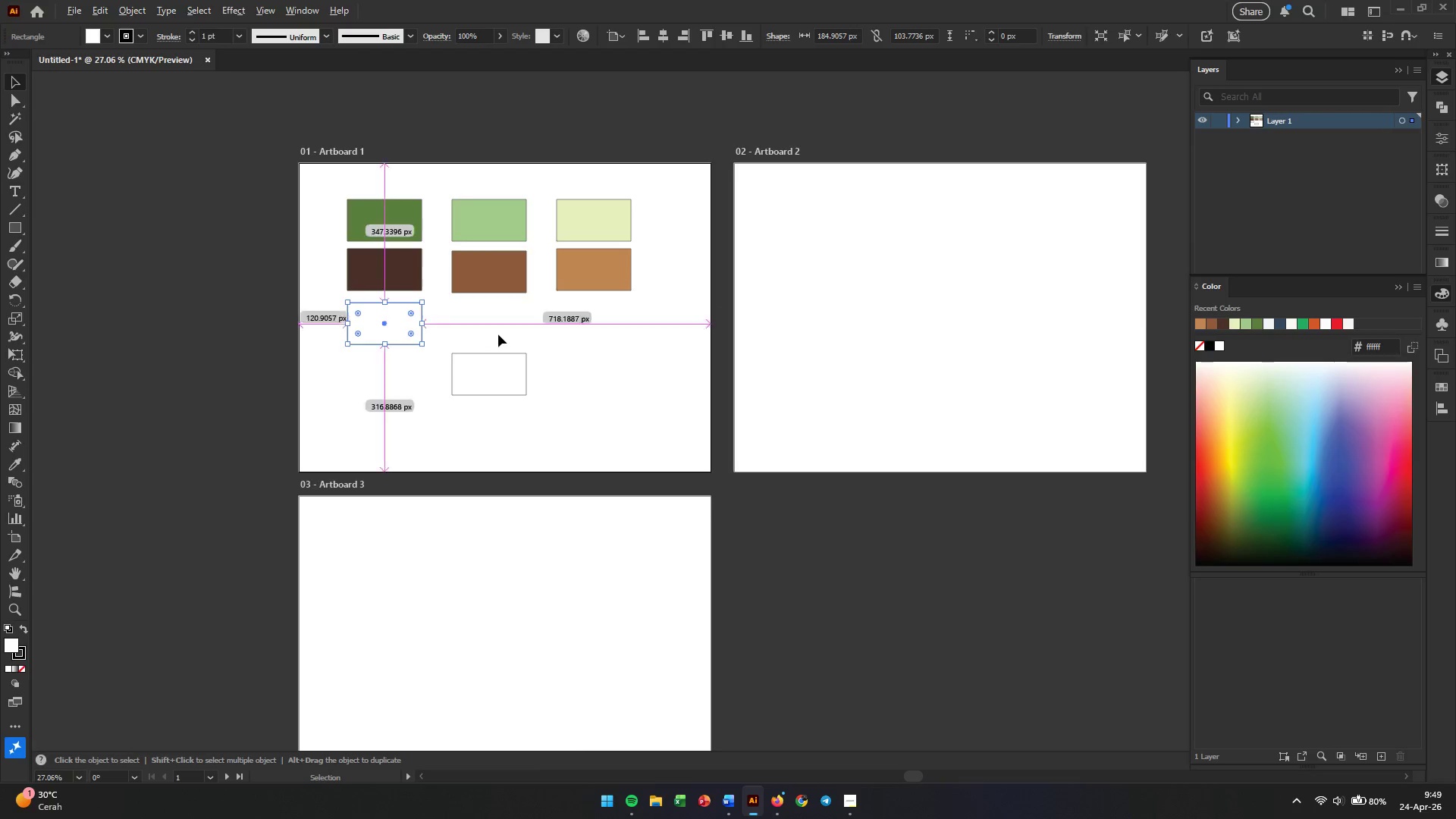 
key(Alt+Tab)
 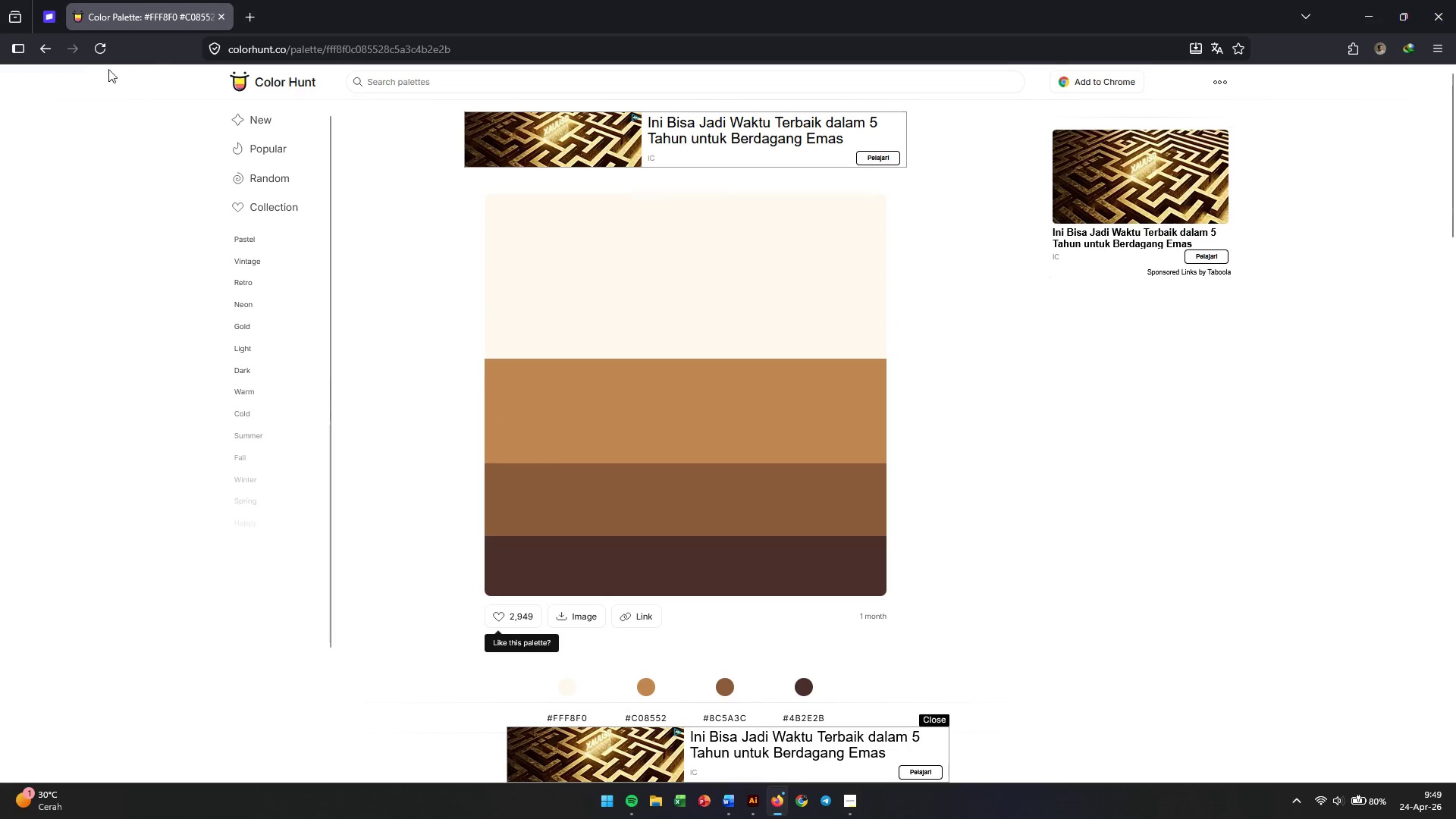 
left_click([46, 44])
 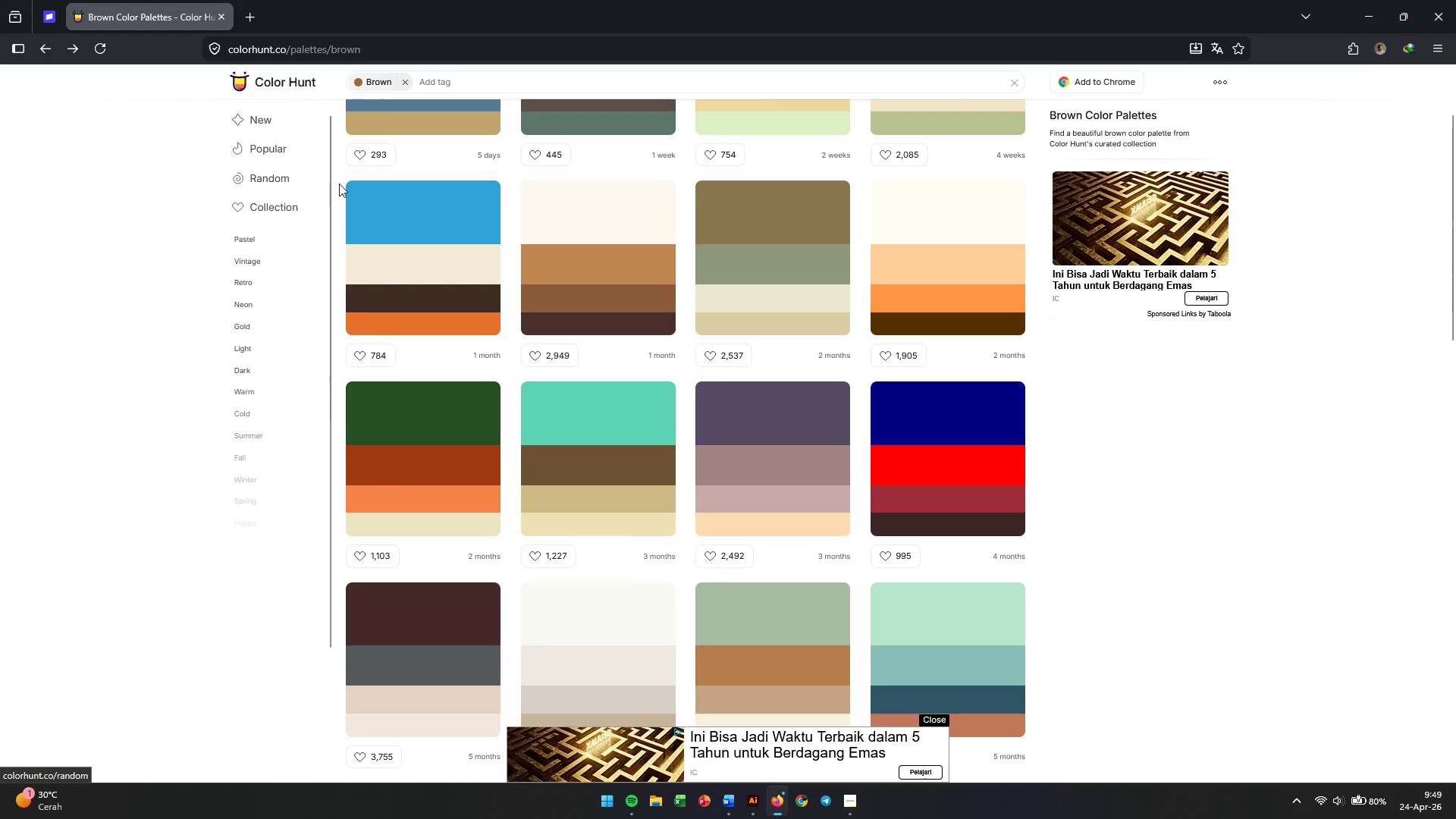 
scroll: coordinate [343, 177], scroll_direction: up, amount: 9.0
 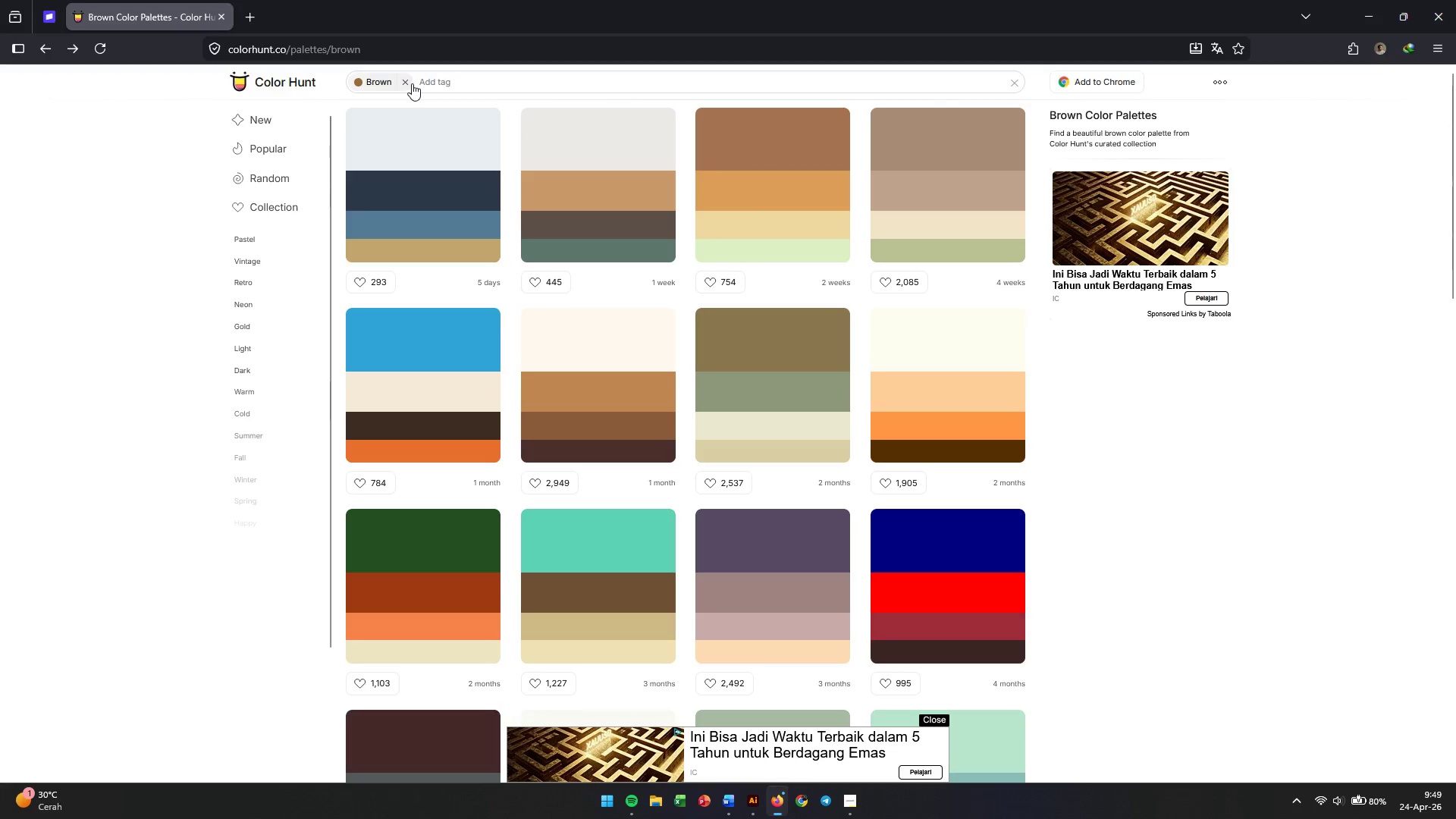 
left_click([409, 83])
 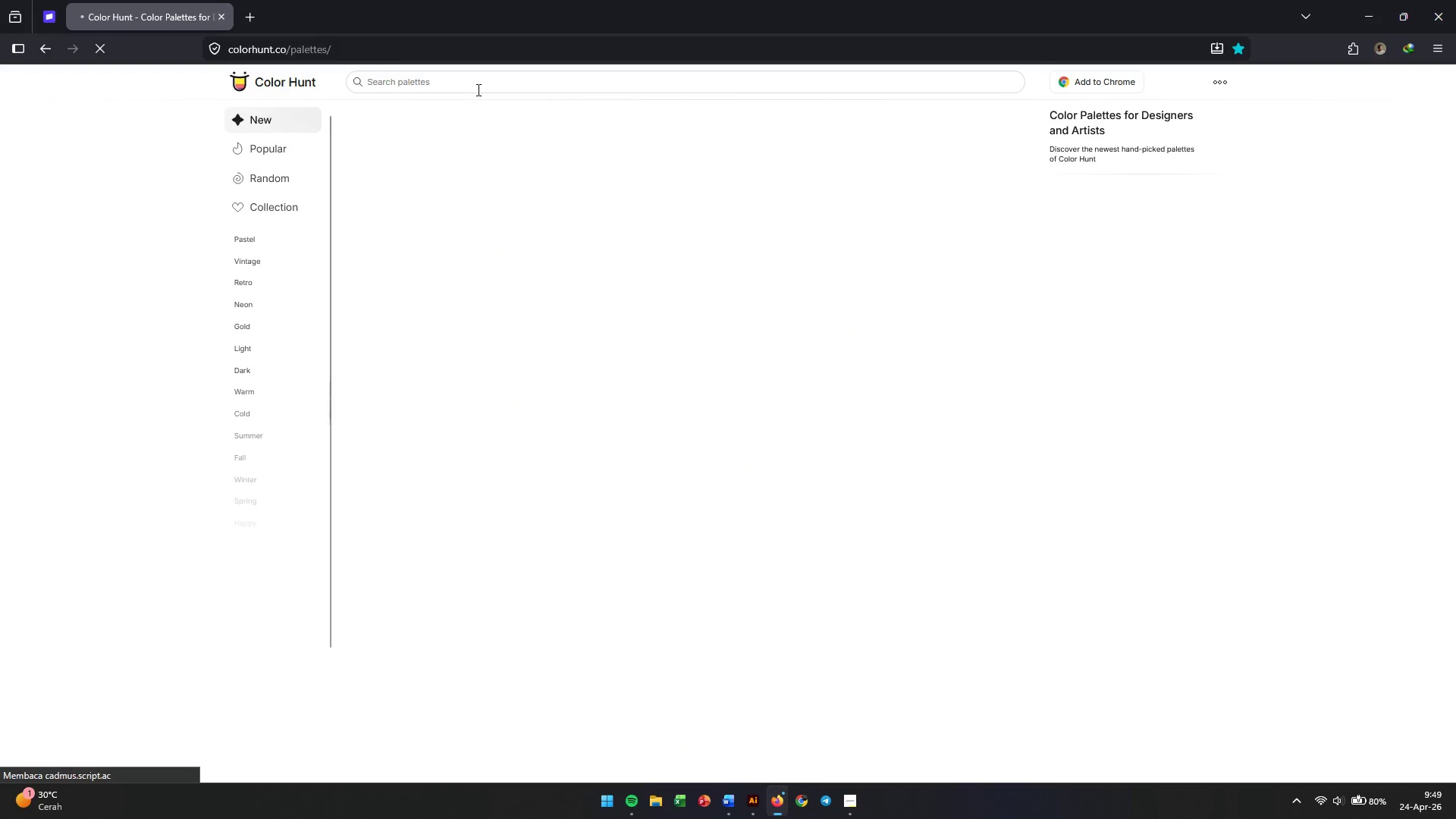 
left_click([500, 83])
 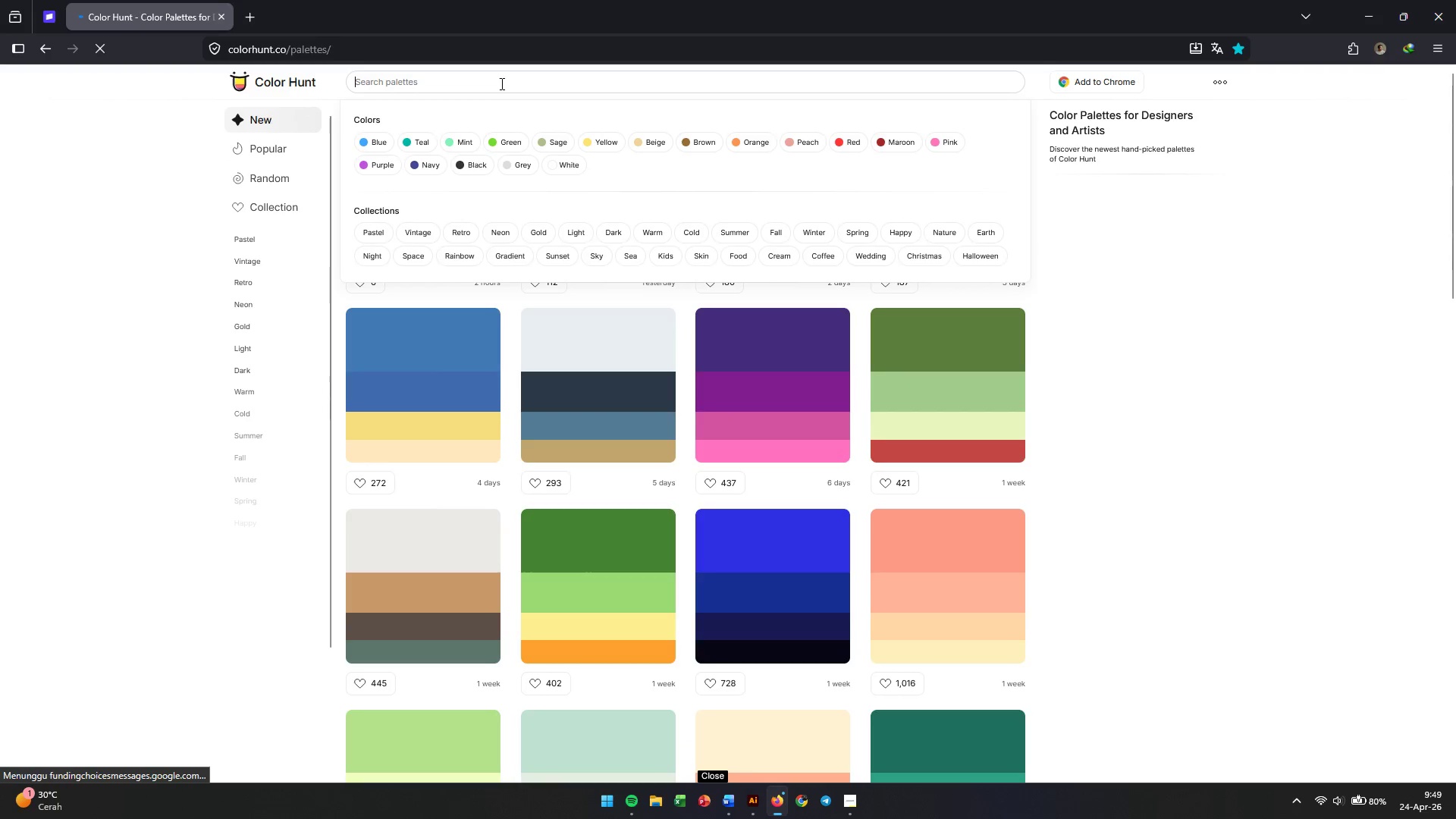 
type(sky)
 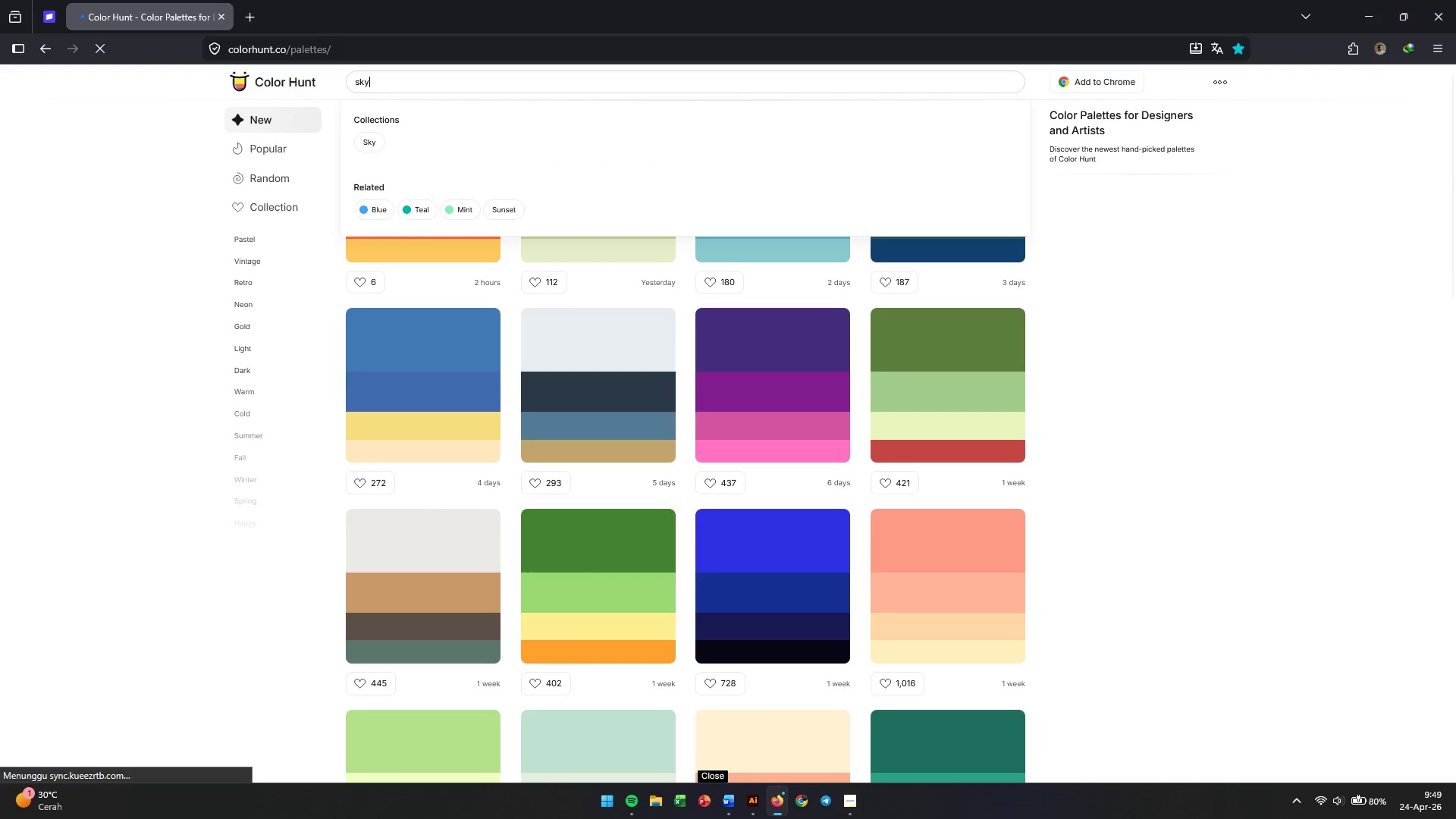 
key(Enter)
 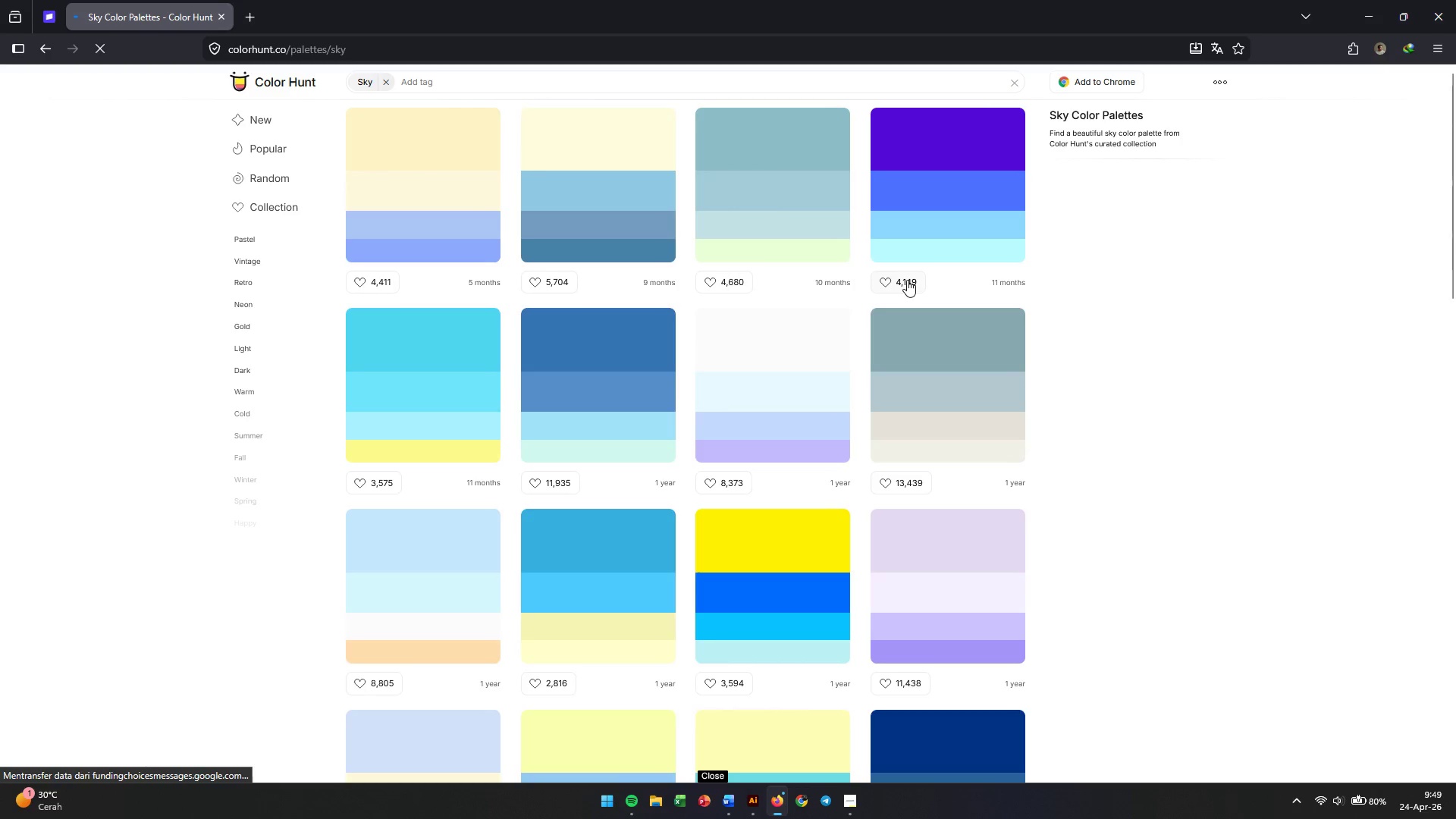 
wait(5.72)
 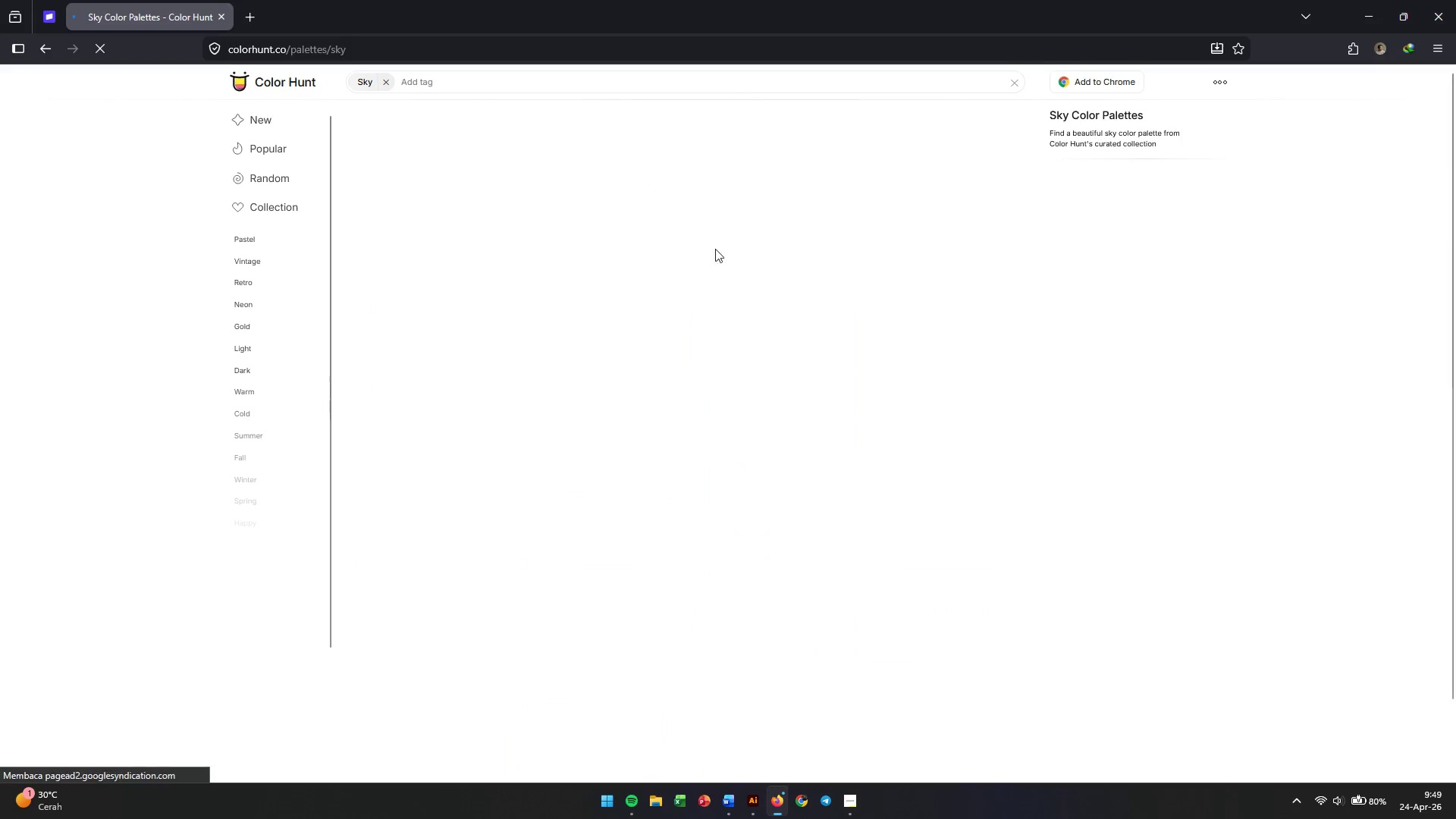 
scroll: coordinate [907, 280], scroll_direction: down, amount: 13.0
 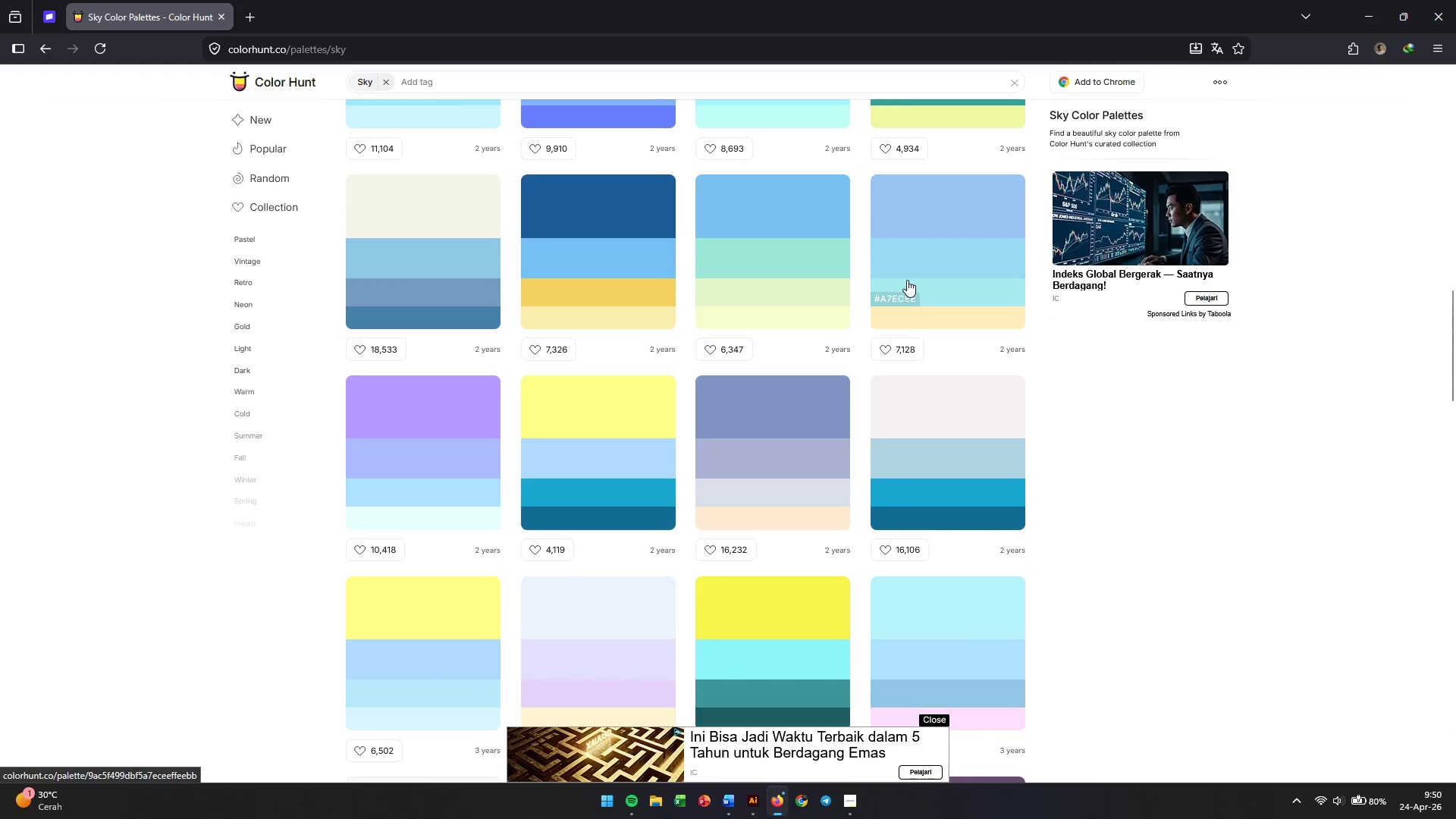 
scroll: coordinate [907, 280], scroll_direction: up, amount: 10.0
 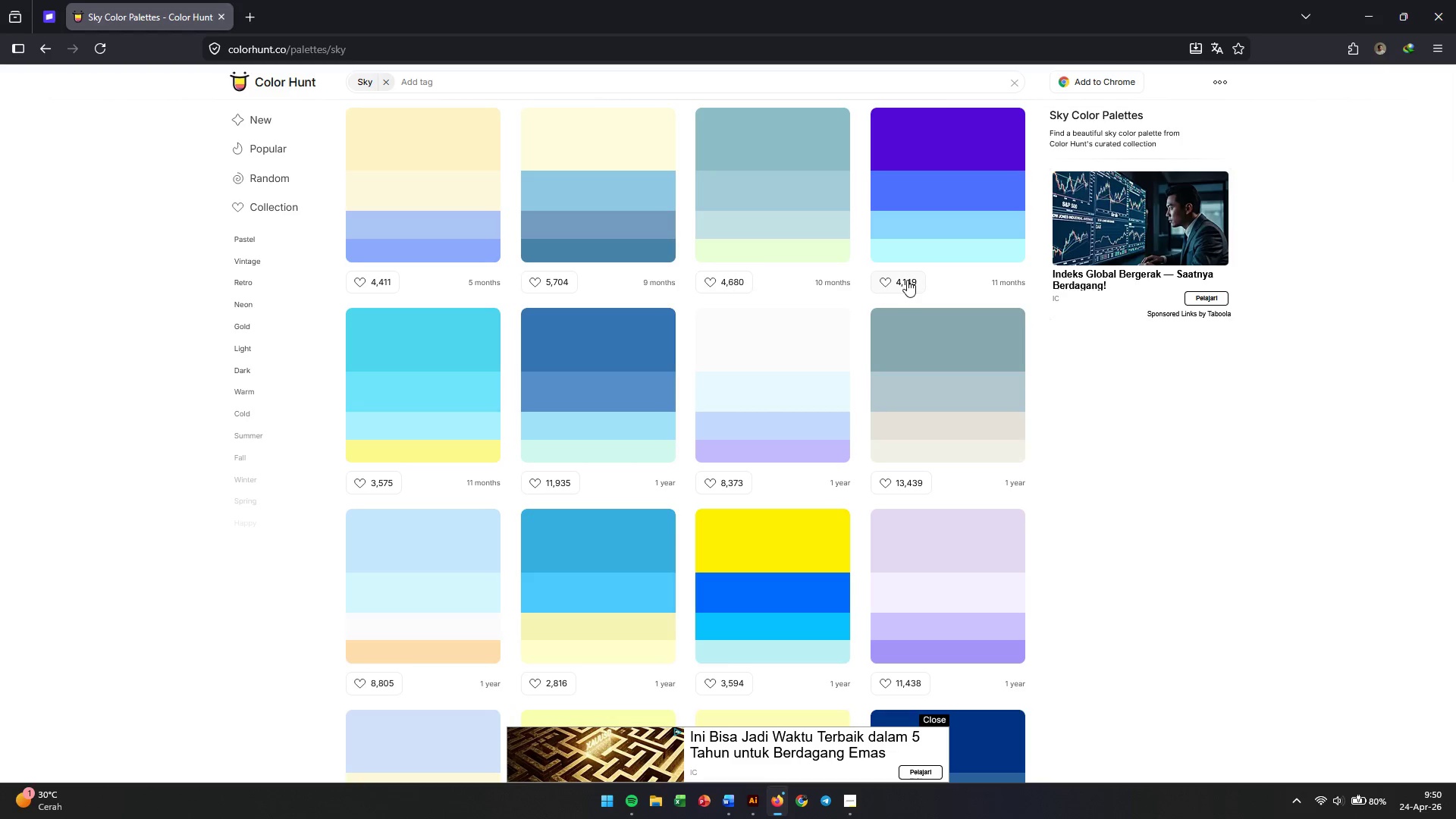 
scroll: coordinate [908, 280], scroll_direction: down, amount: 2.0
 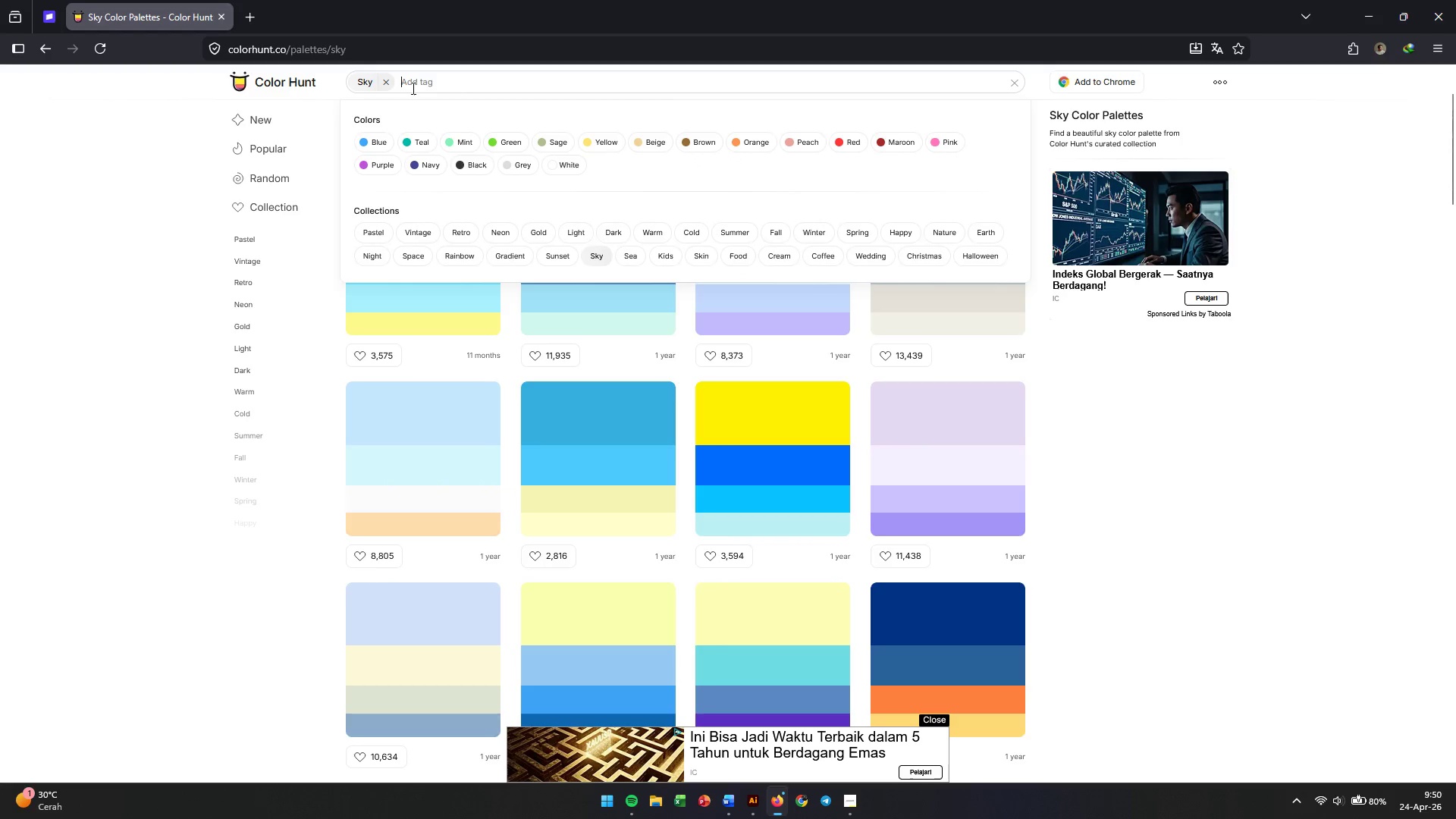 
type(grey)
 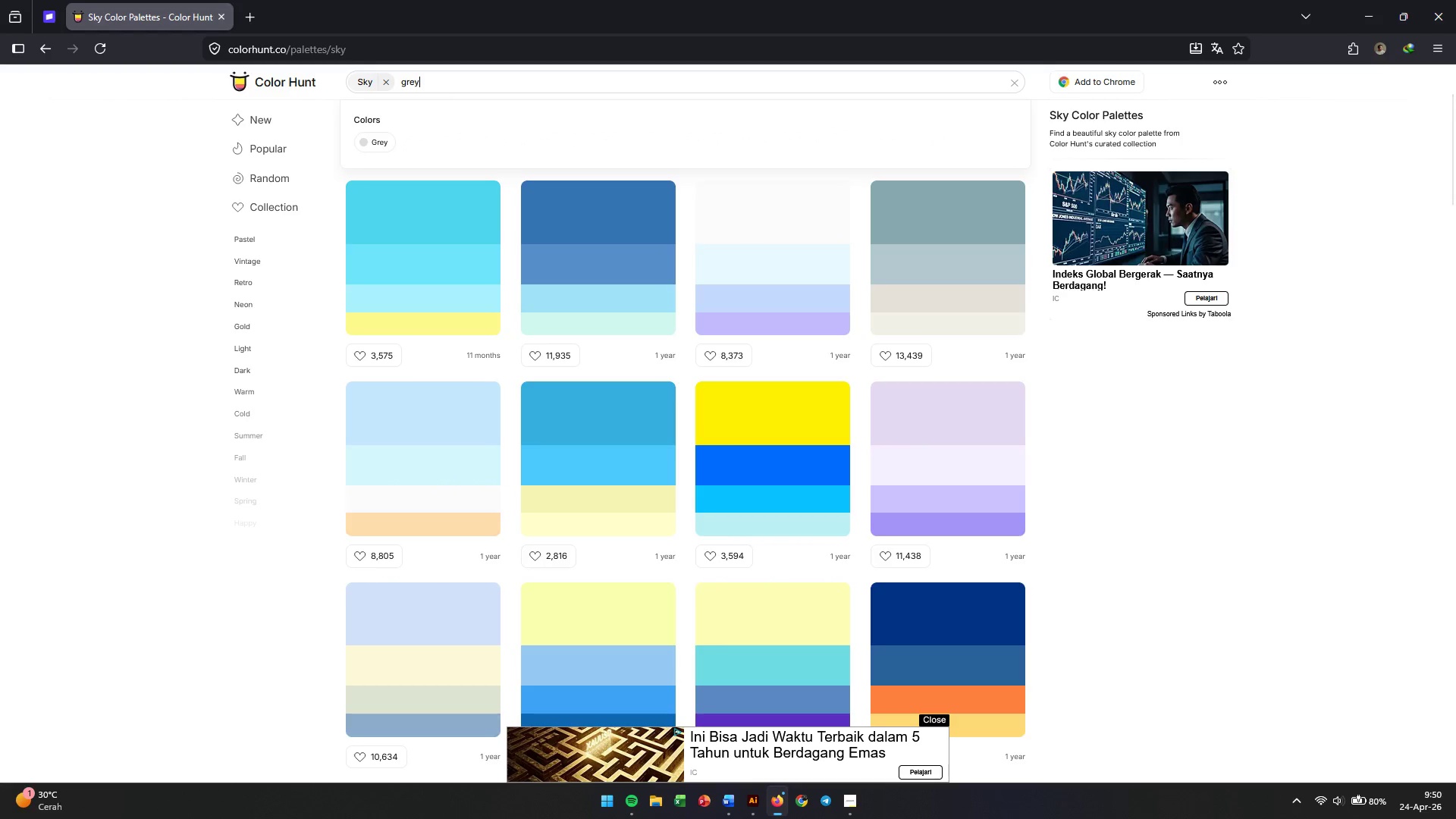 
key(Enter)
 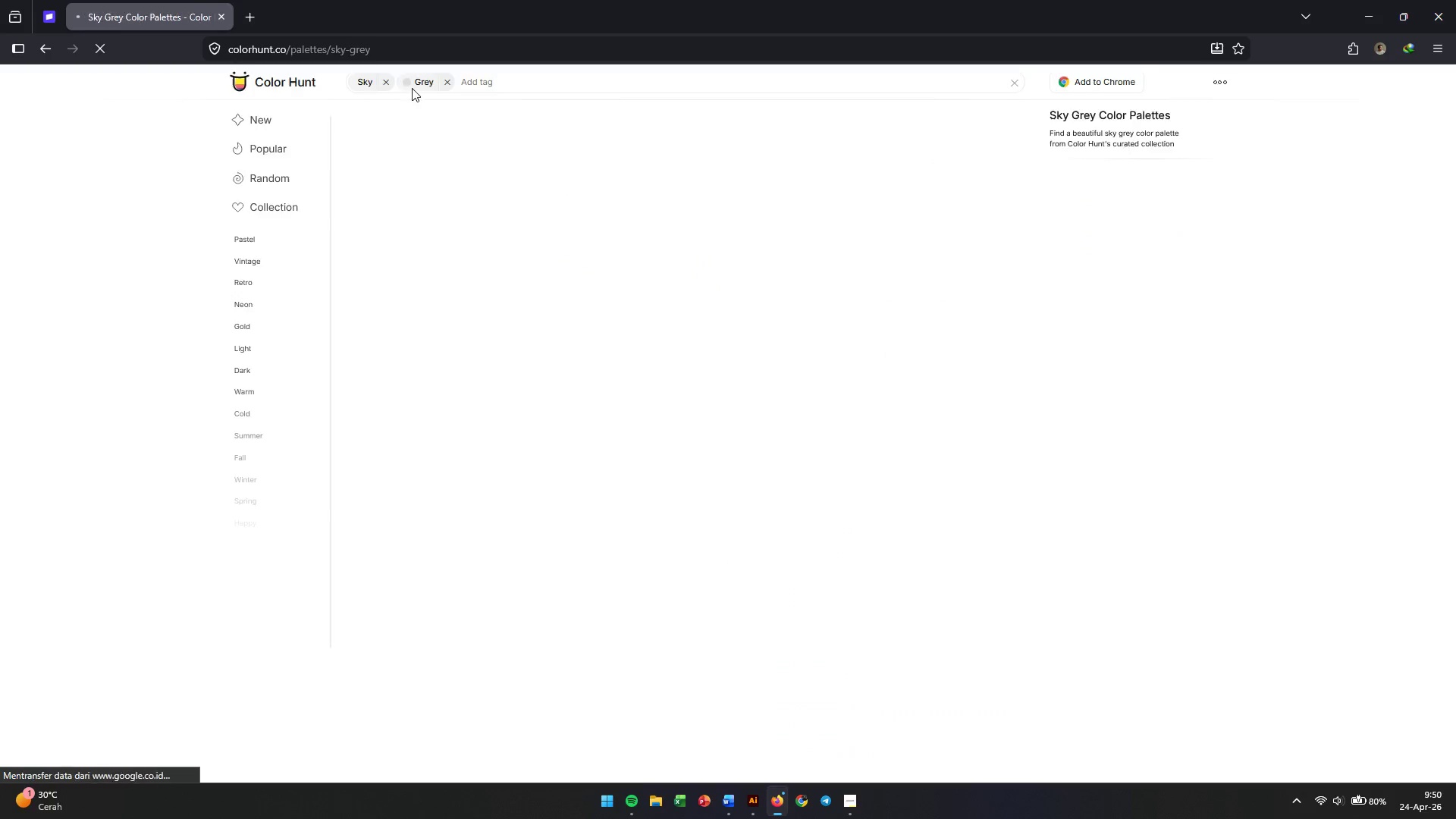 
mouse_move([646, 162])
 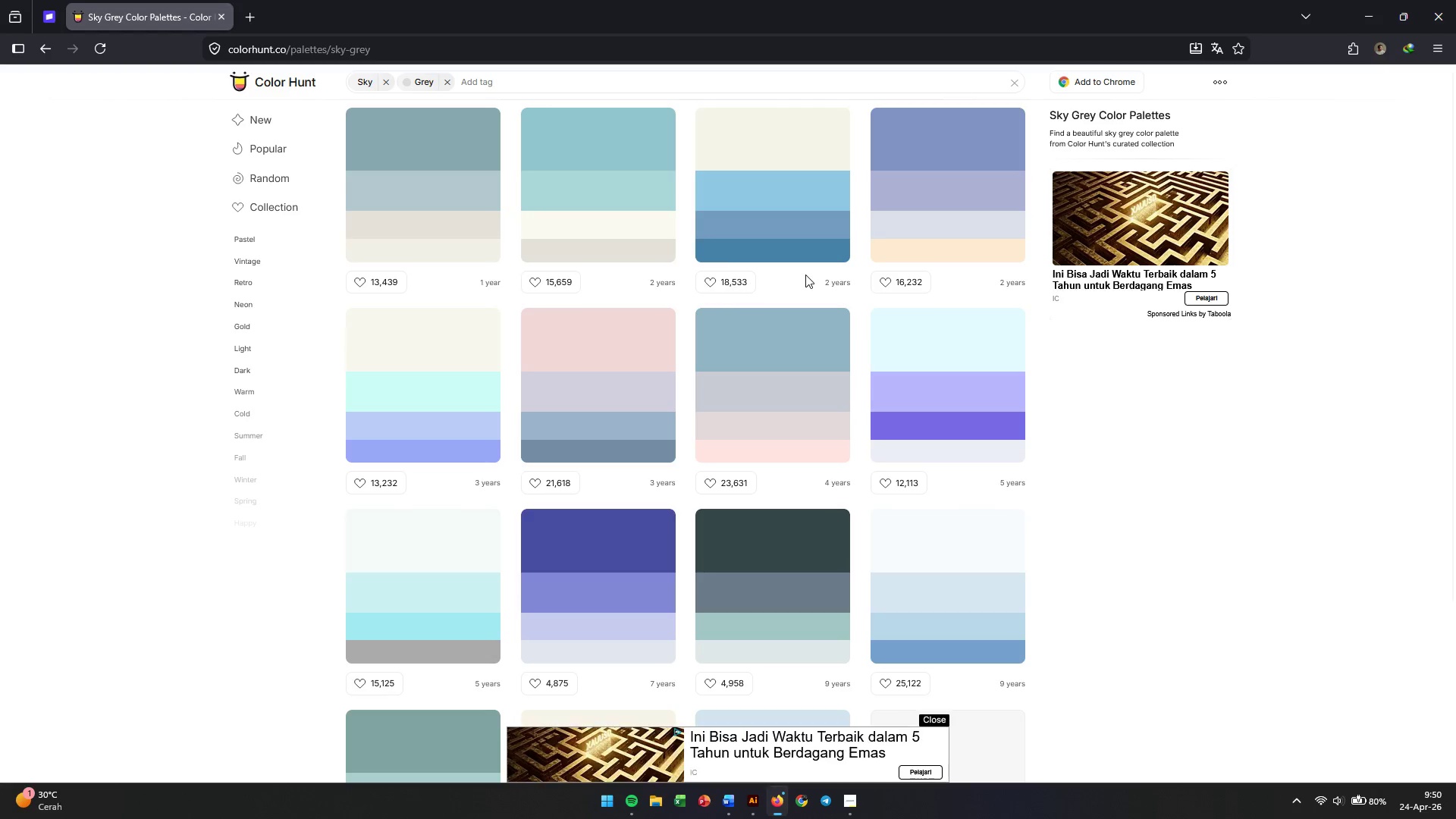 
scroll: coordinate [806, 275], scroll_direction: down, amount: 2.0
 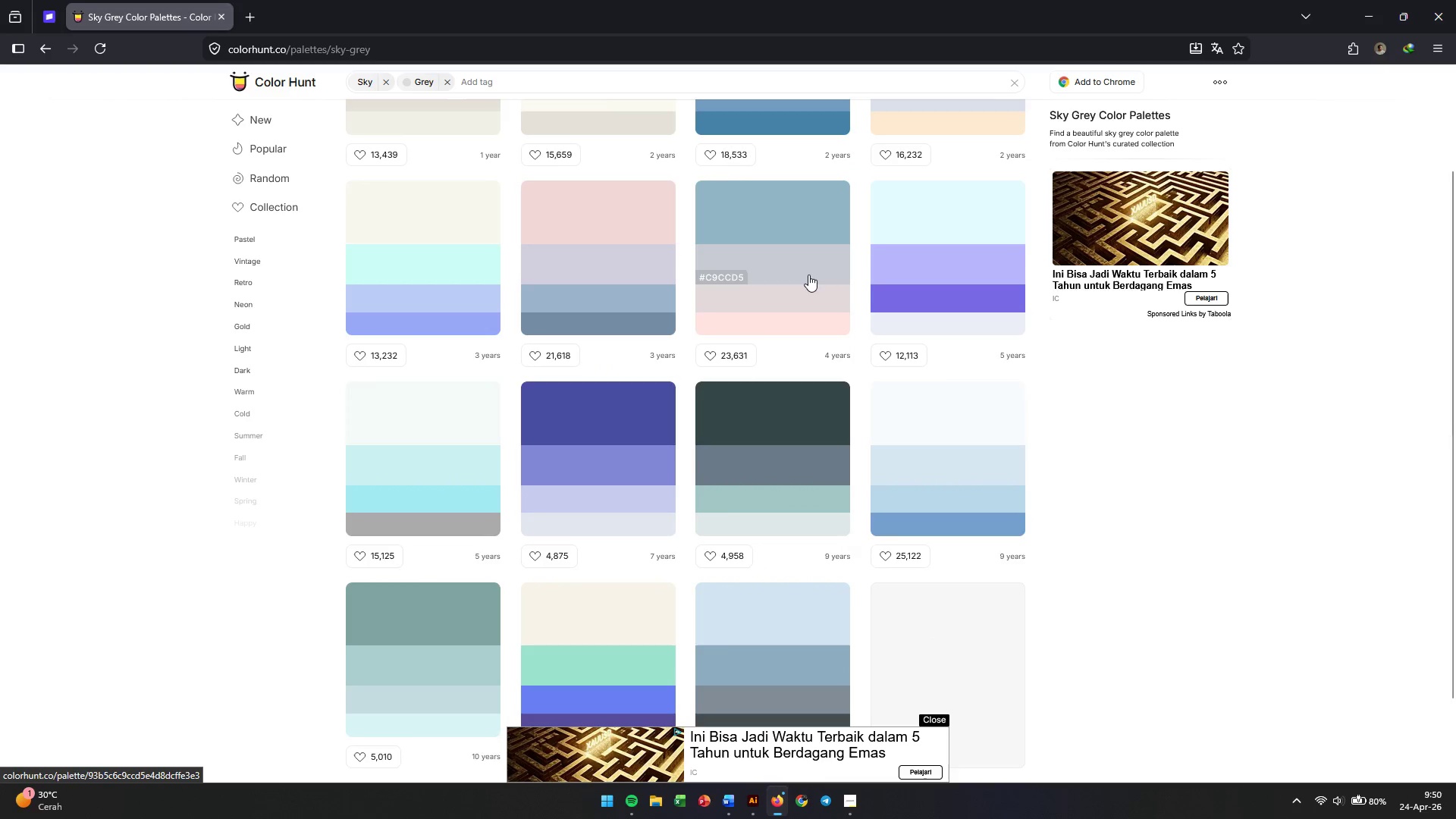 
scroll: coordinate [808, 275], scroll_direction: up, amount: 3.0
 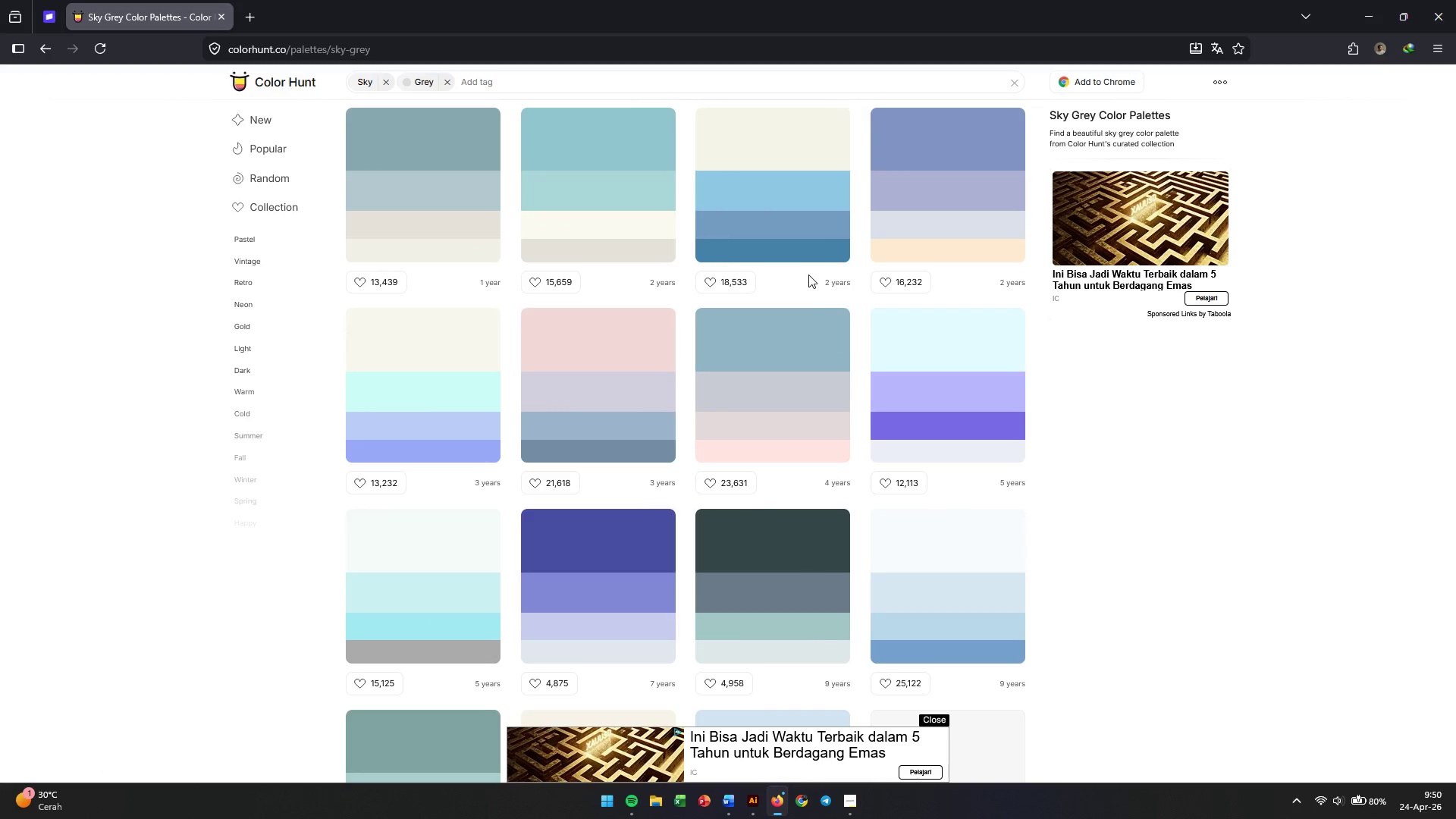 
scroll: coordinate [808, 275], scroll_direction: down, amount: 4.0
 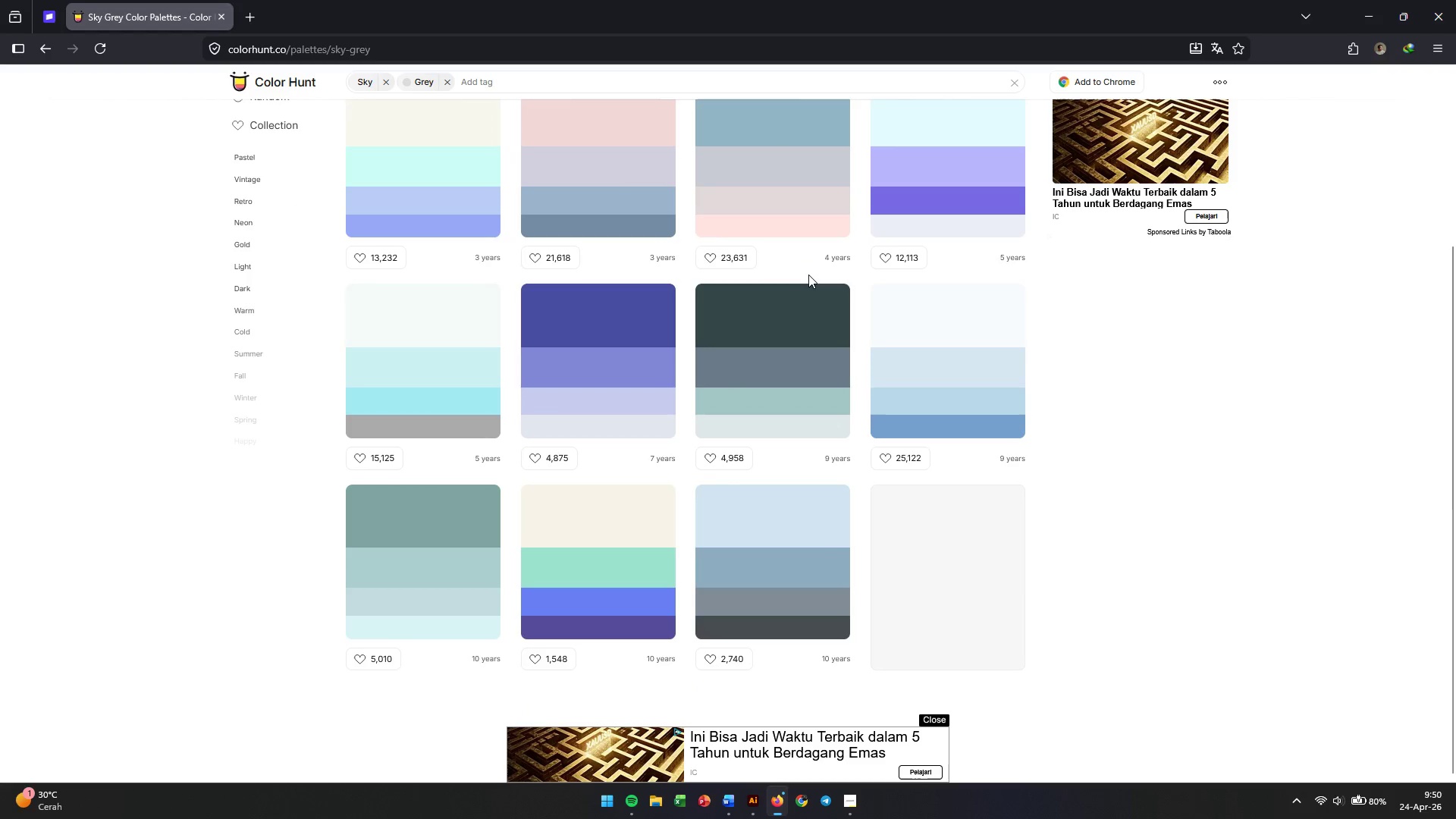 
scroll: coordinate [808, 275], scroll_direction: up, amount: 5.0
 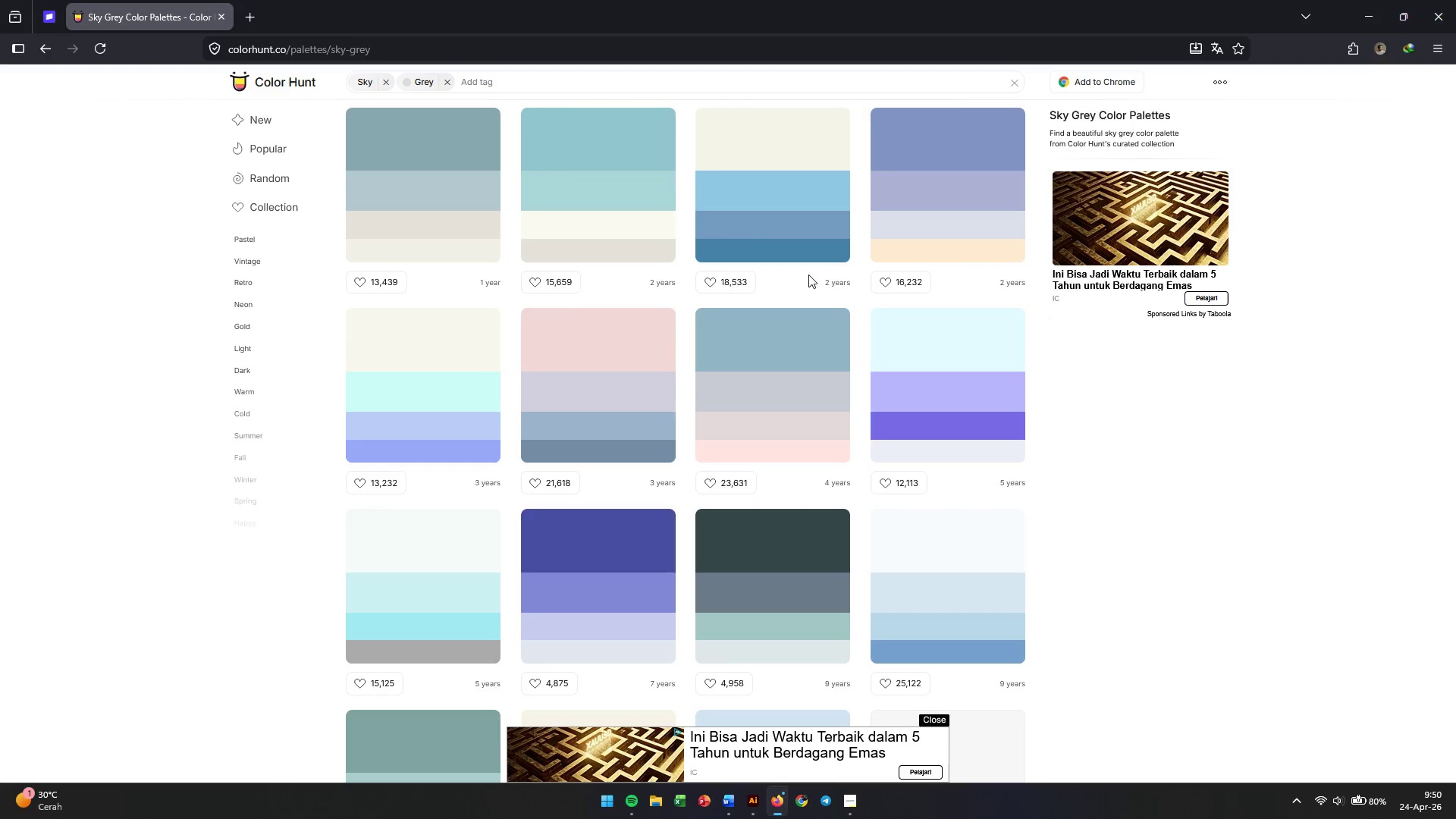 
scroll: coordinate [808, 275], scroll_direction: down, amount: 5.0
 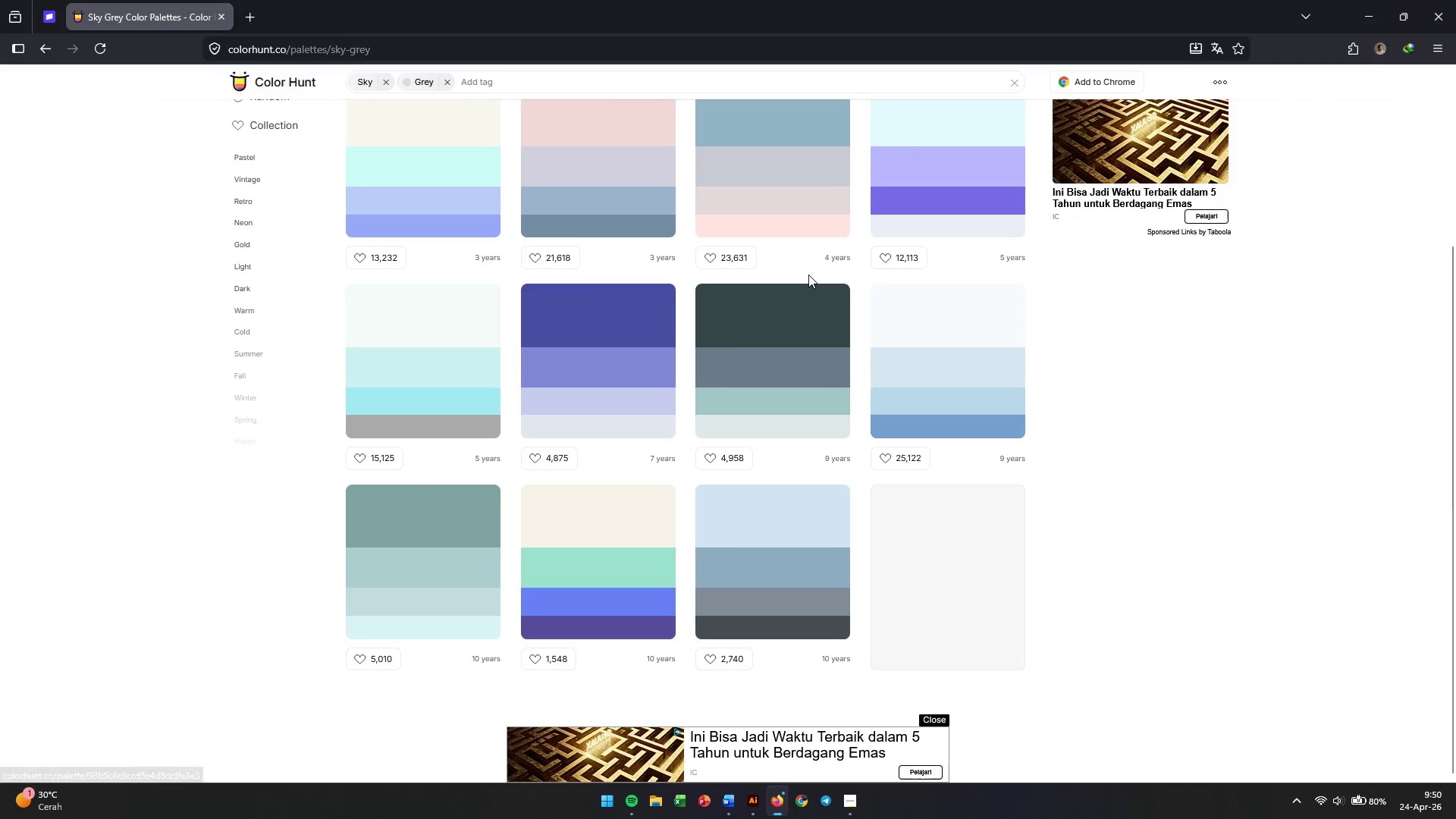 
scroll: coordinate [808, 275], scroll_direction: up, amount: 1.0
 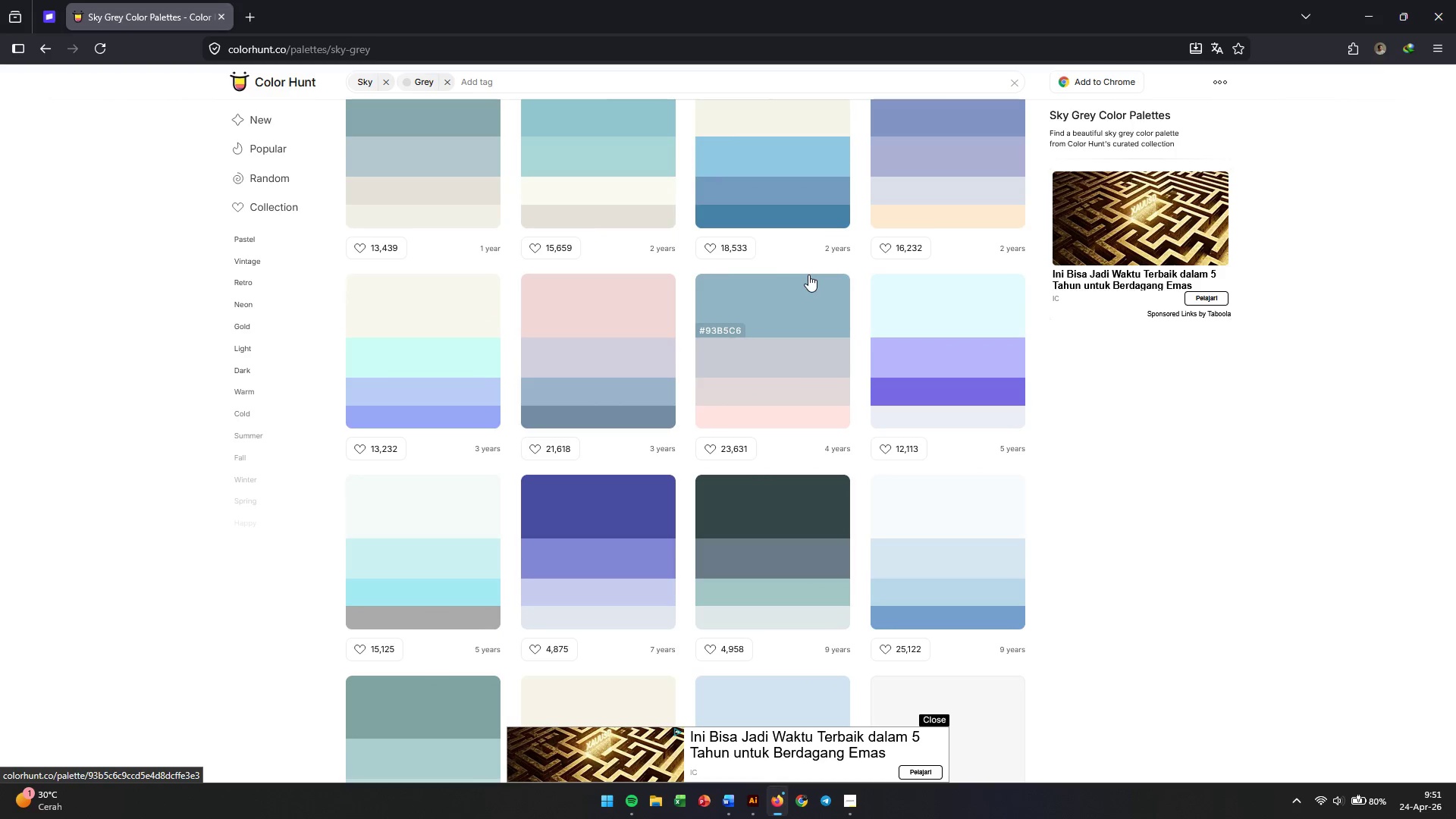 
wait(10.88)
 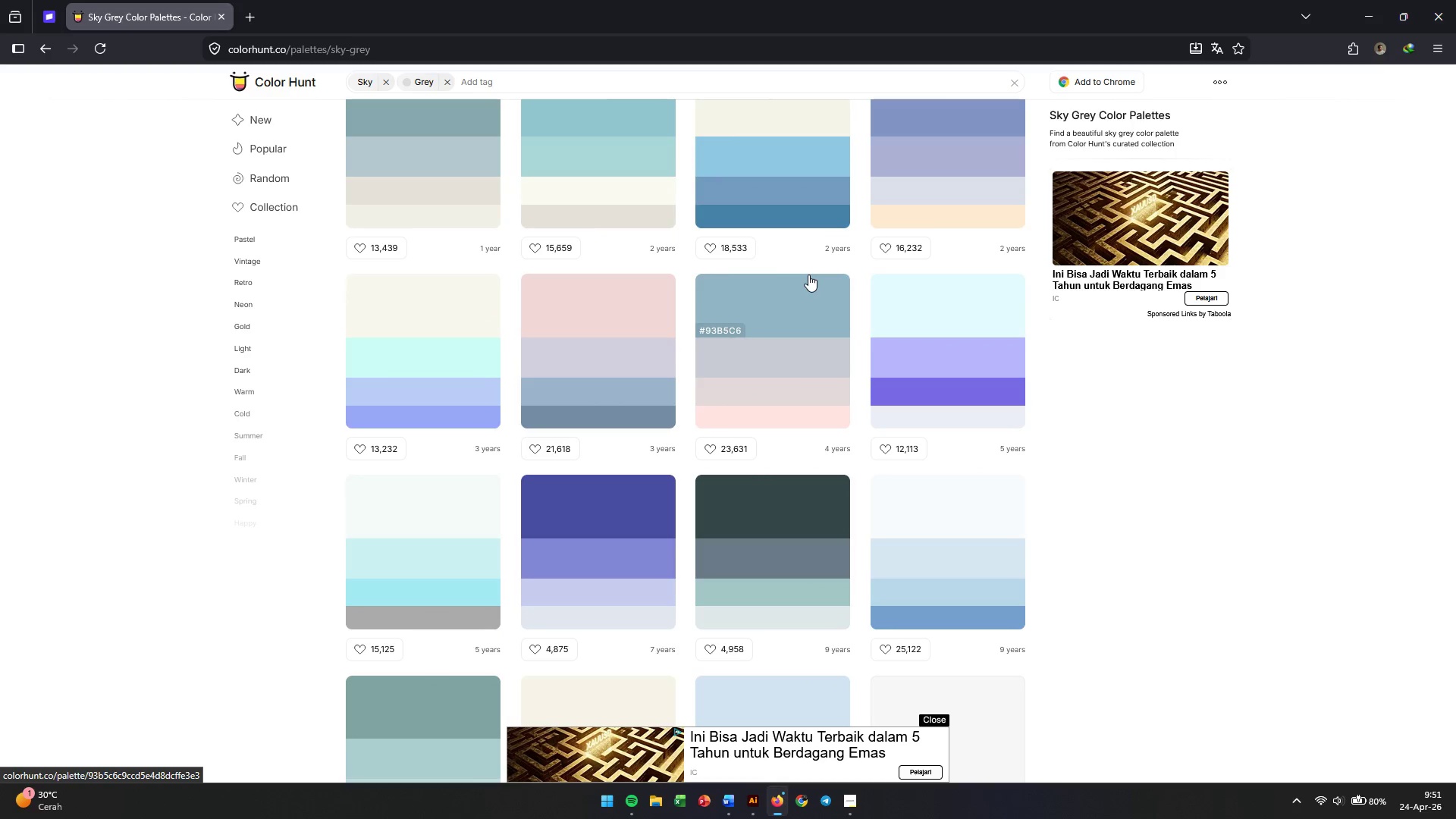 
left_click([789, 219])
 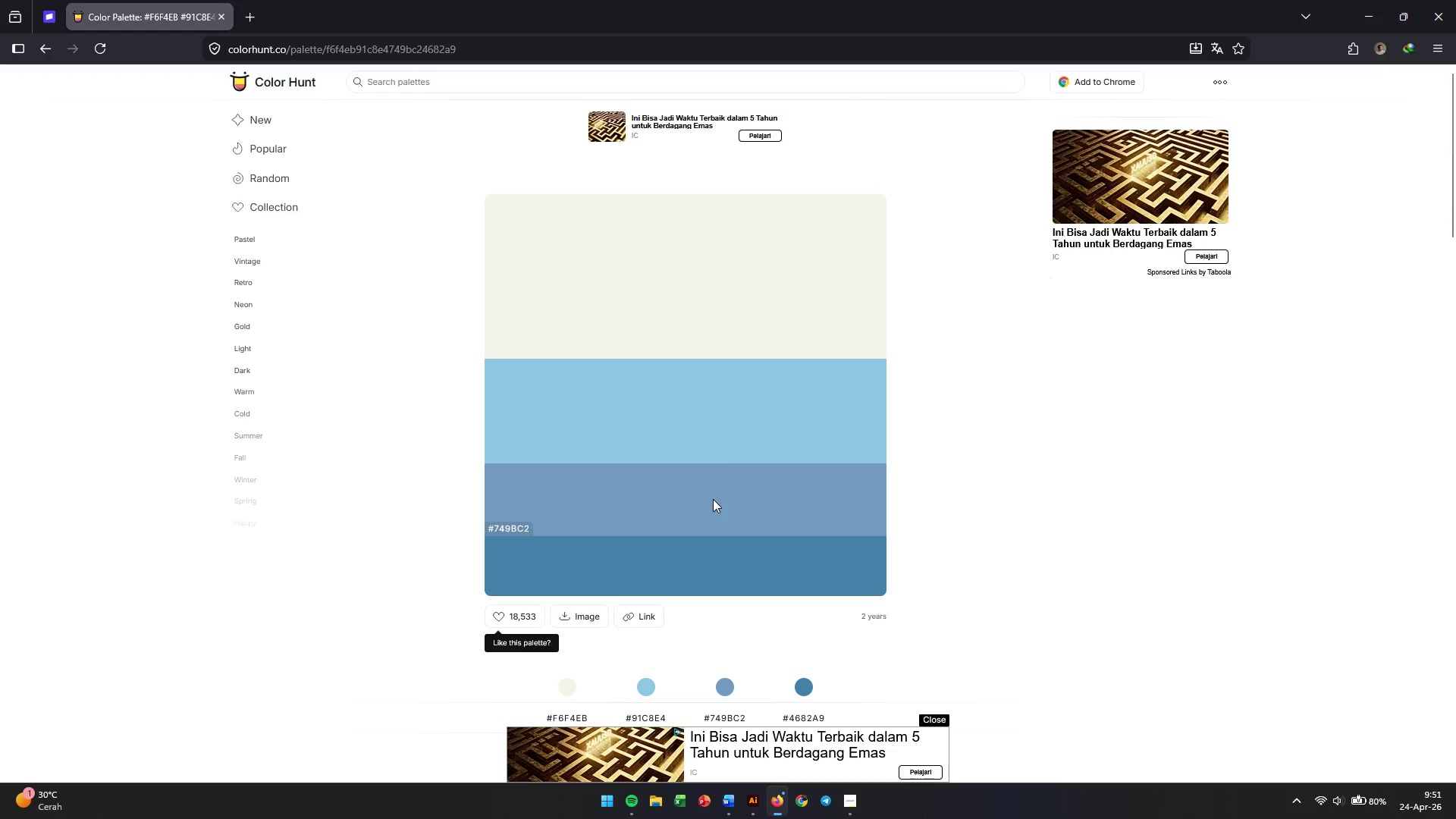 
wait(13.56)
 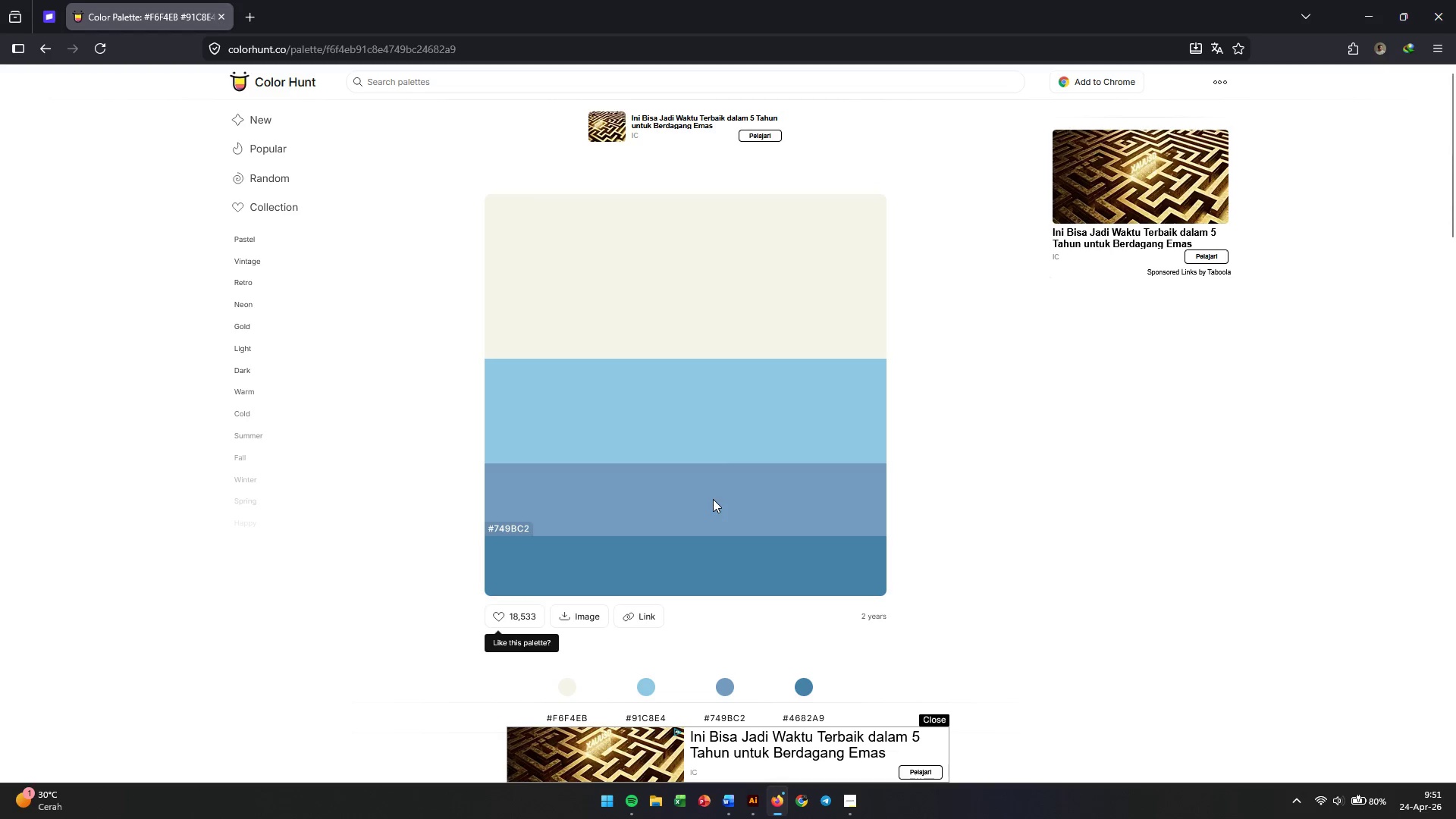 
scroll: coordinate [751, 554], scroll_direction: down, amount: 2.0
 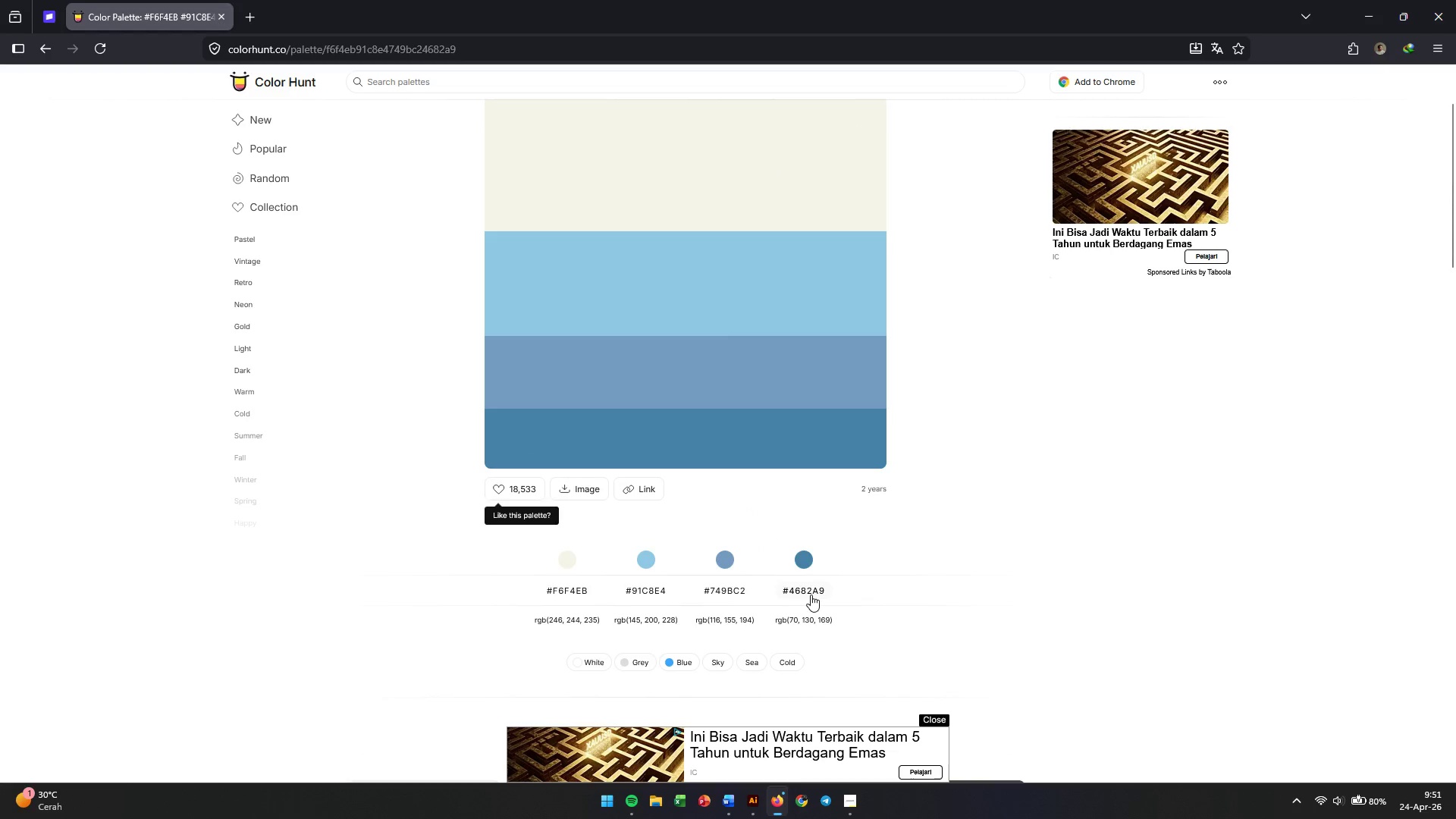 
left_click([811, 595])
 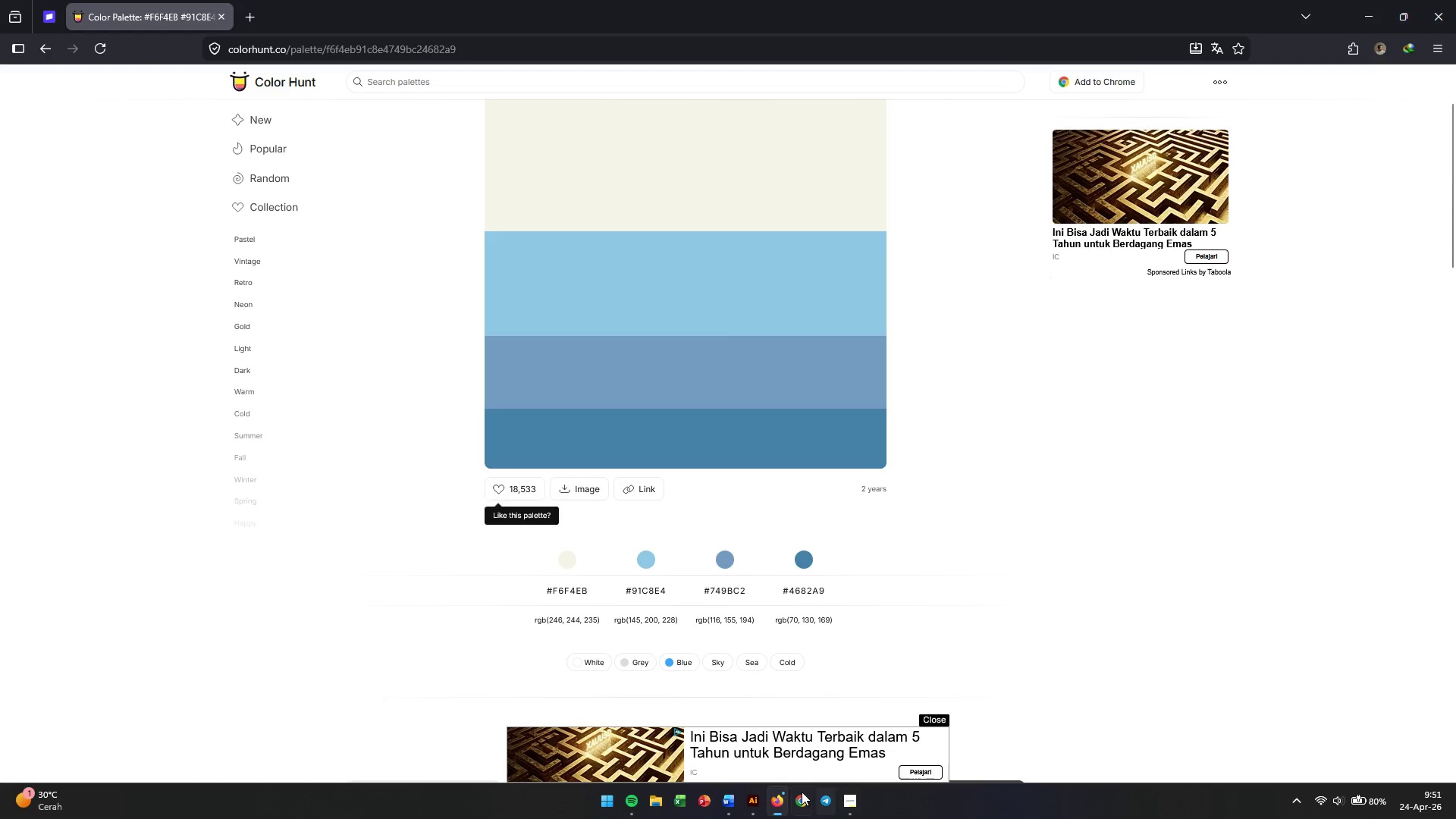 
left_click([748, 802])
 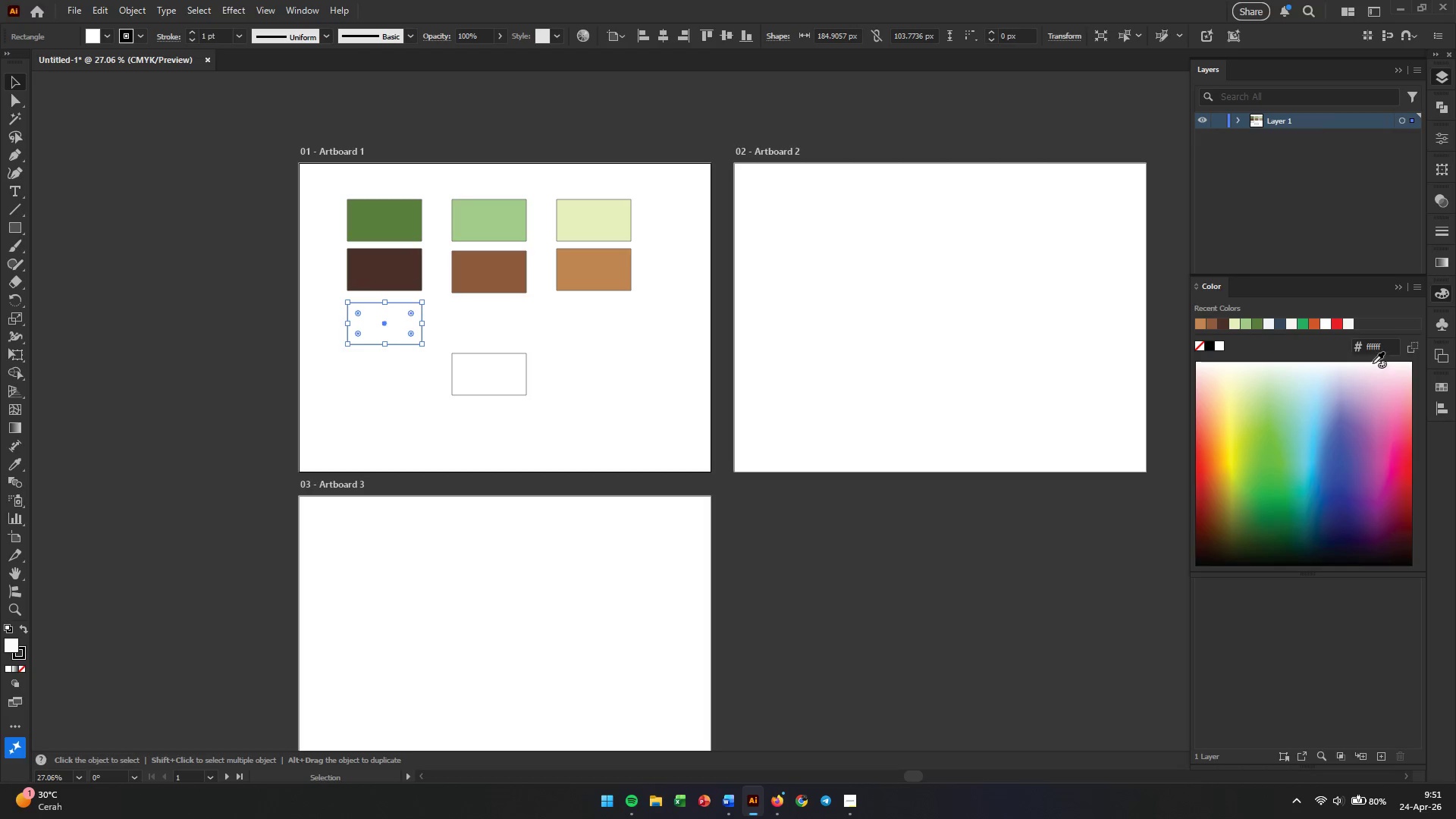 
double_click([1379, 351])
 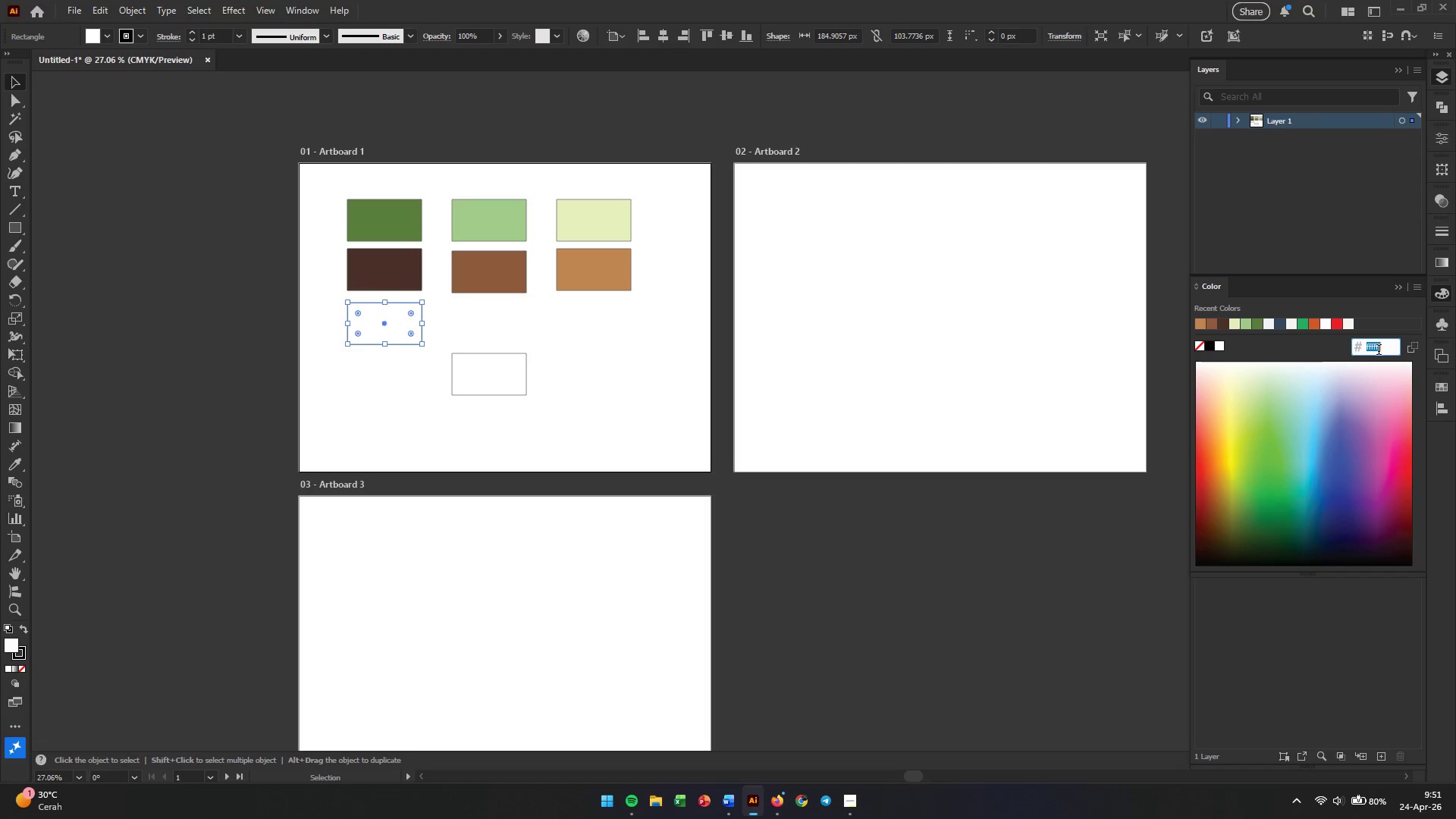 
key(Control+V)
 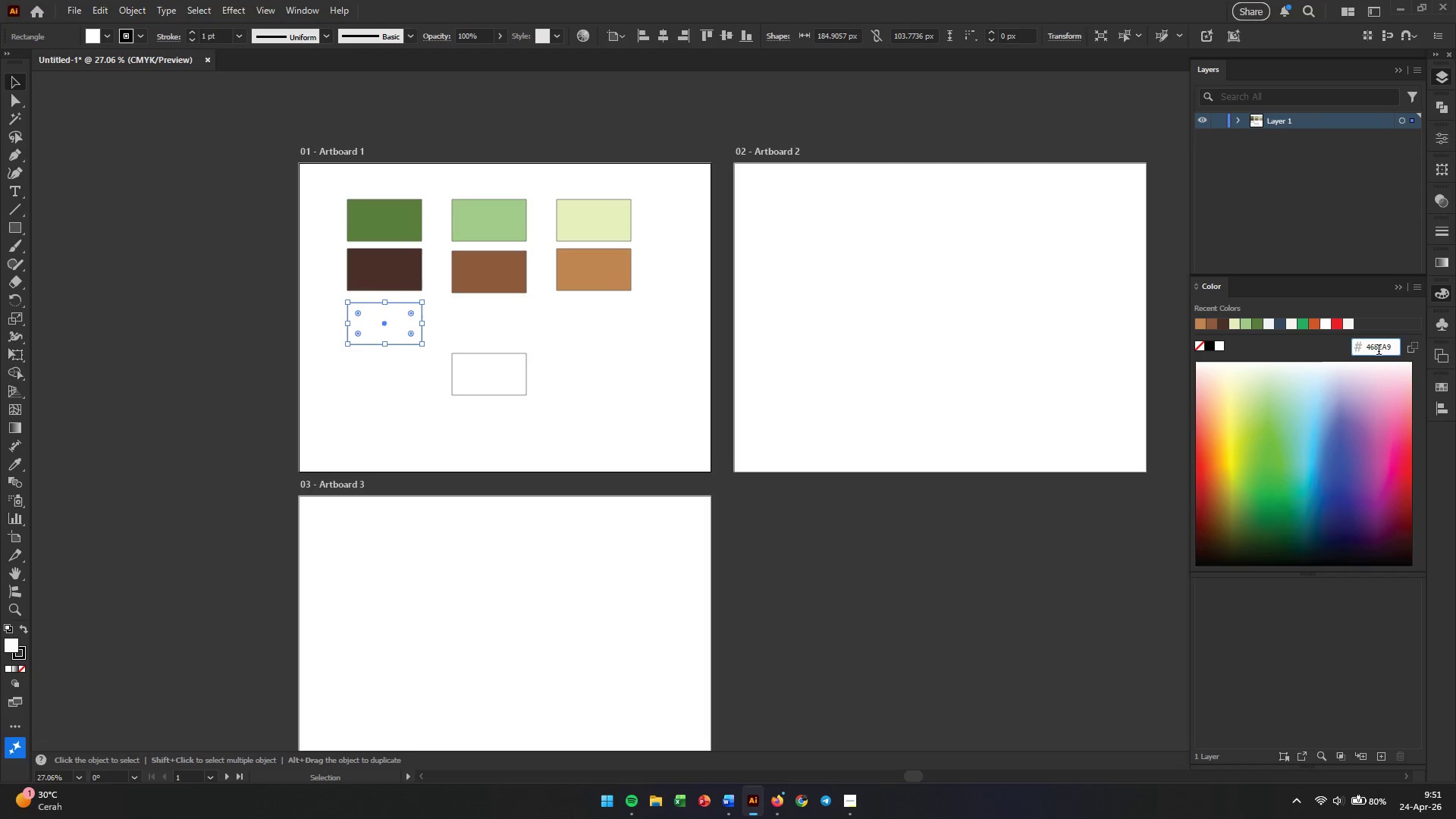 
key(Enter)
 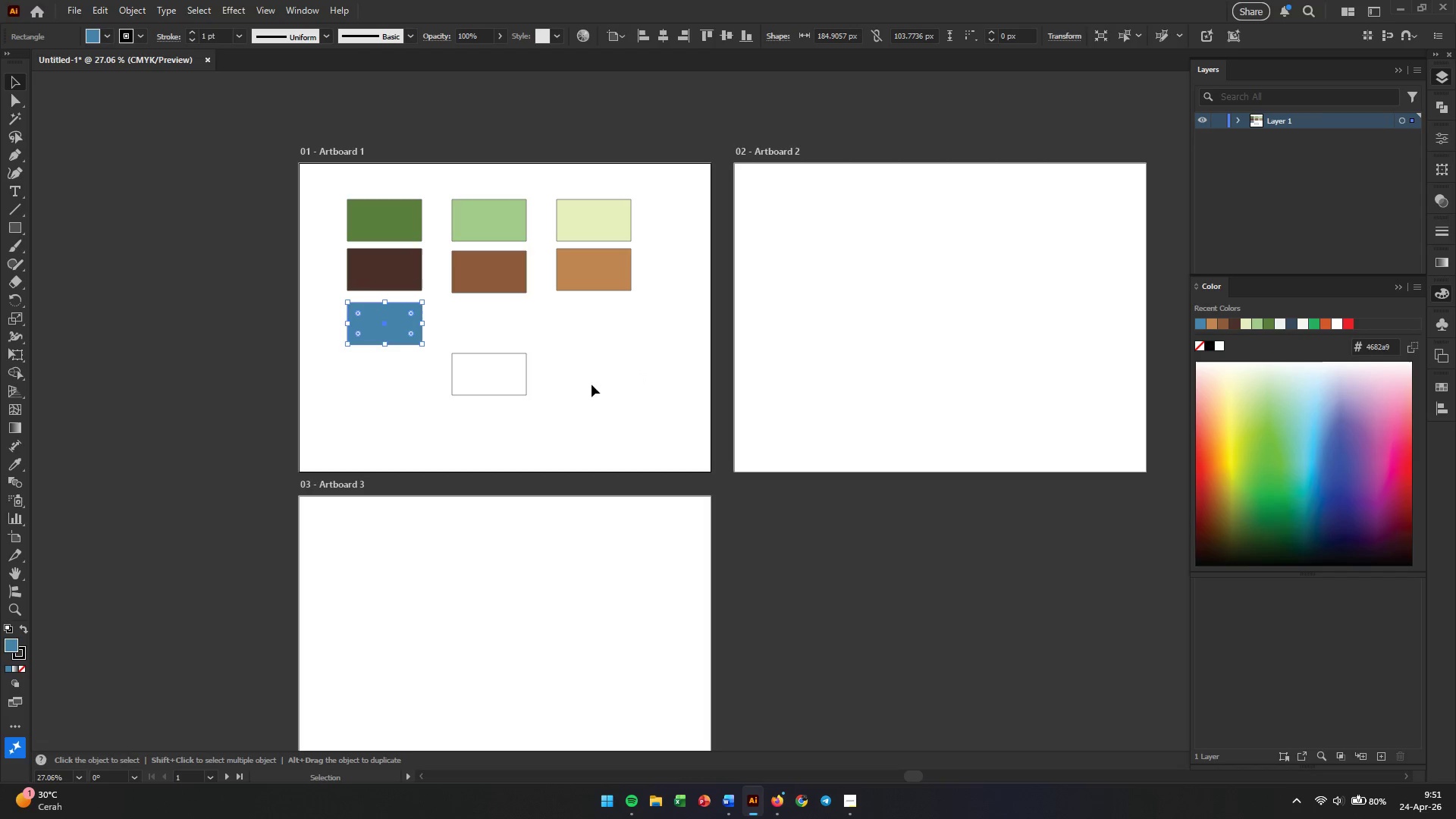 
left_click([573, 394])
 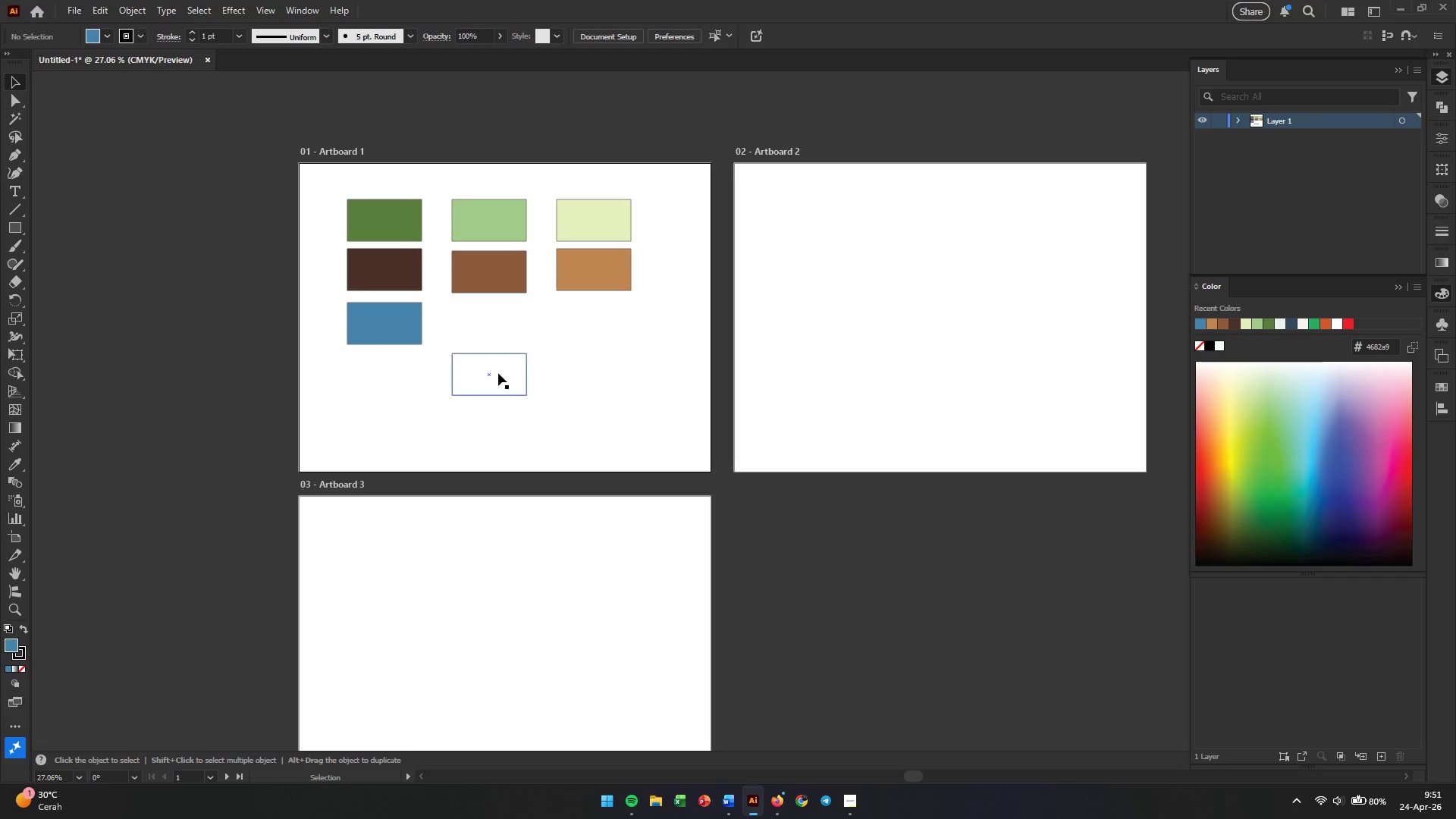 
left_click_drag(start_coordinate=[484, 366], to_coordinate=[482, 314])
 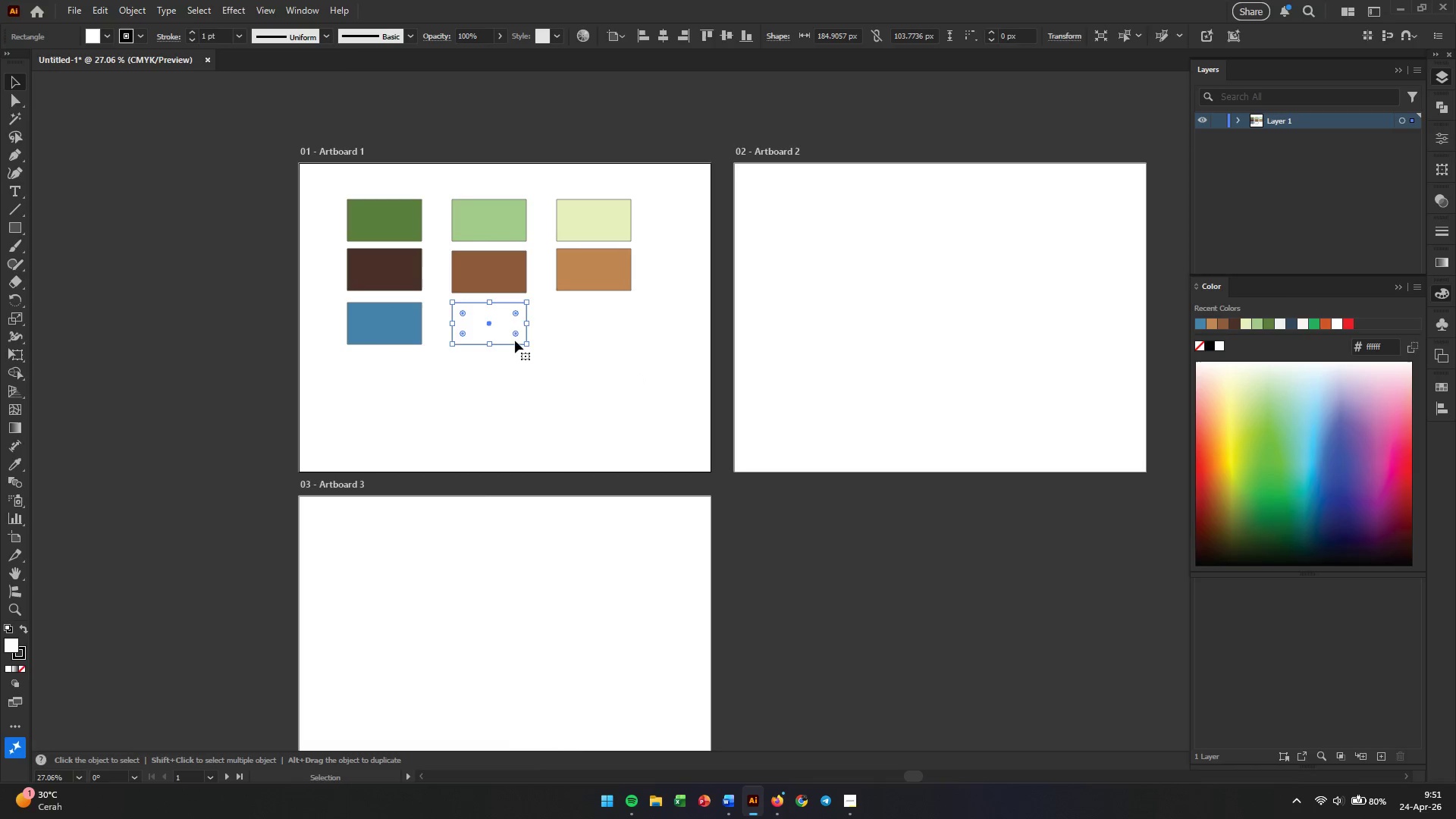 
key(Alt+AltLeft)
 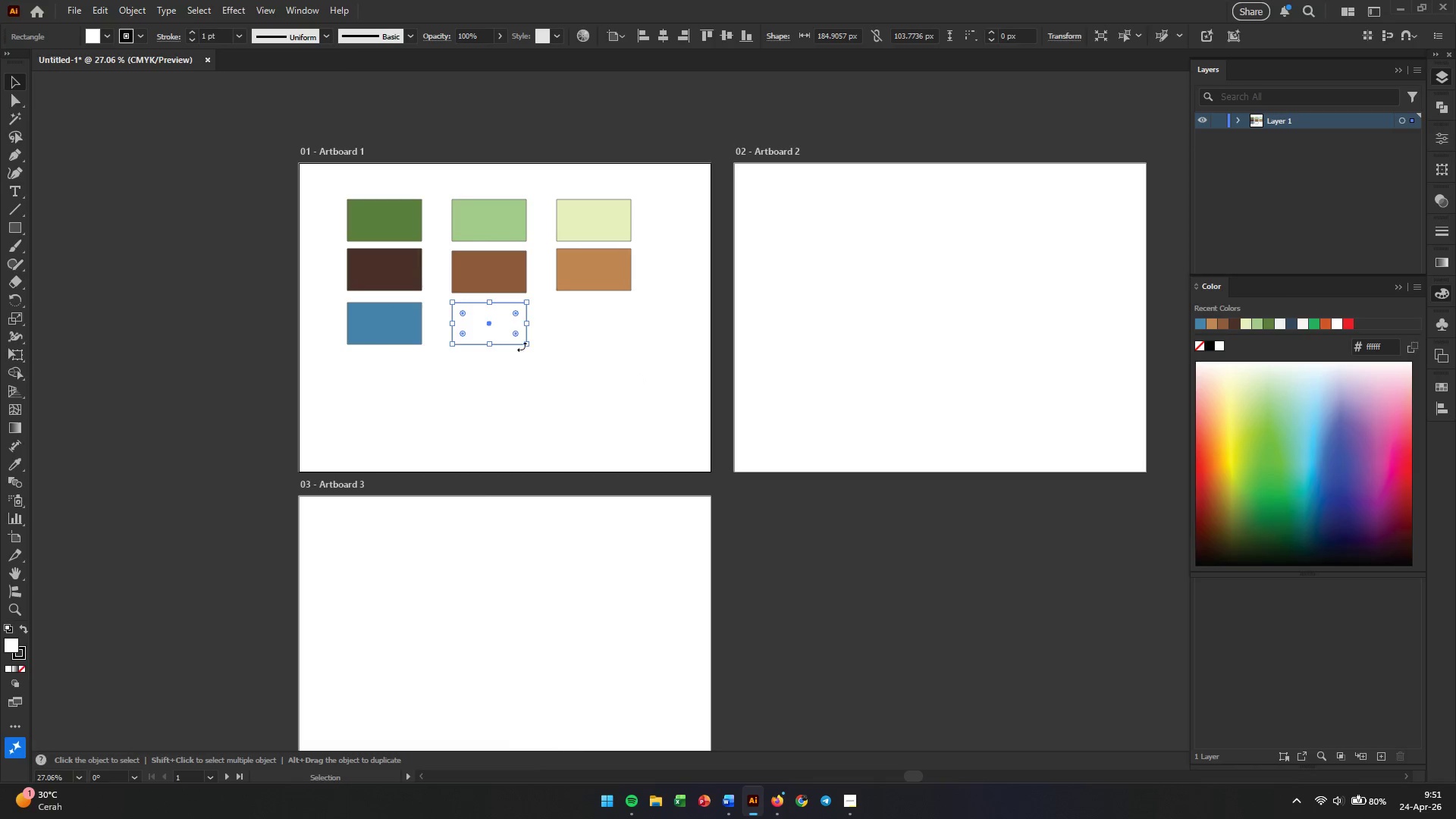 
key(Alt+Tab)
 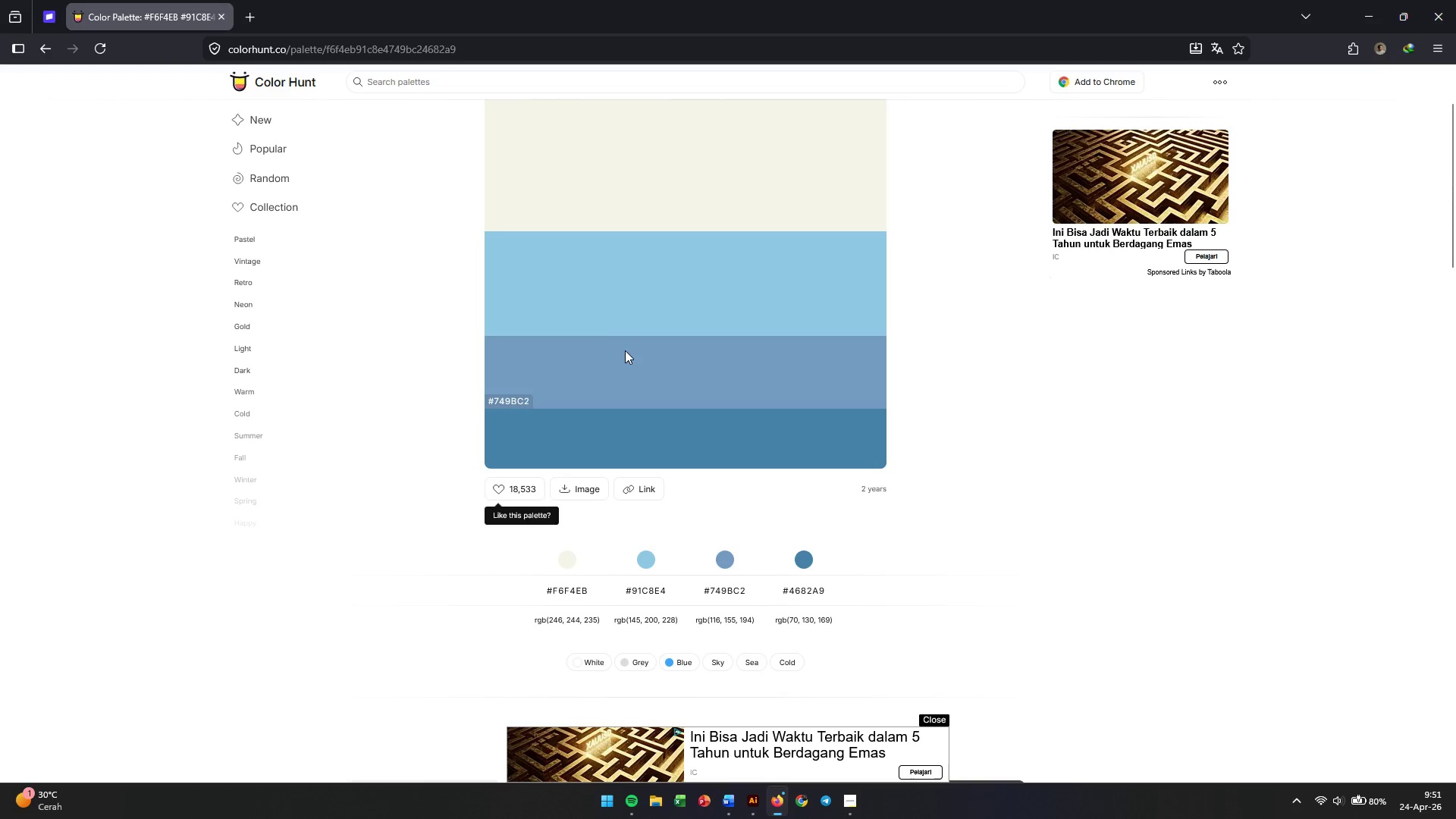 
wait(9.3)
 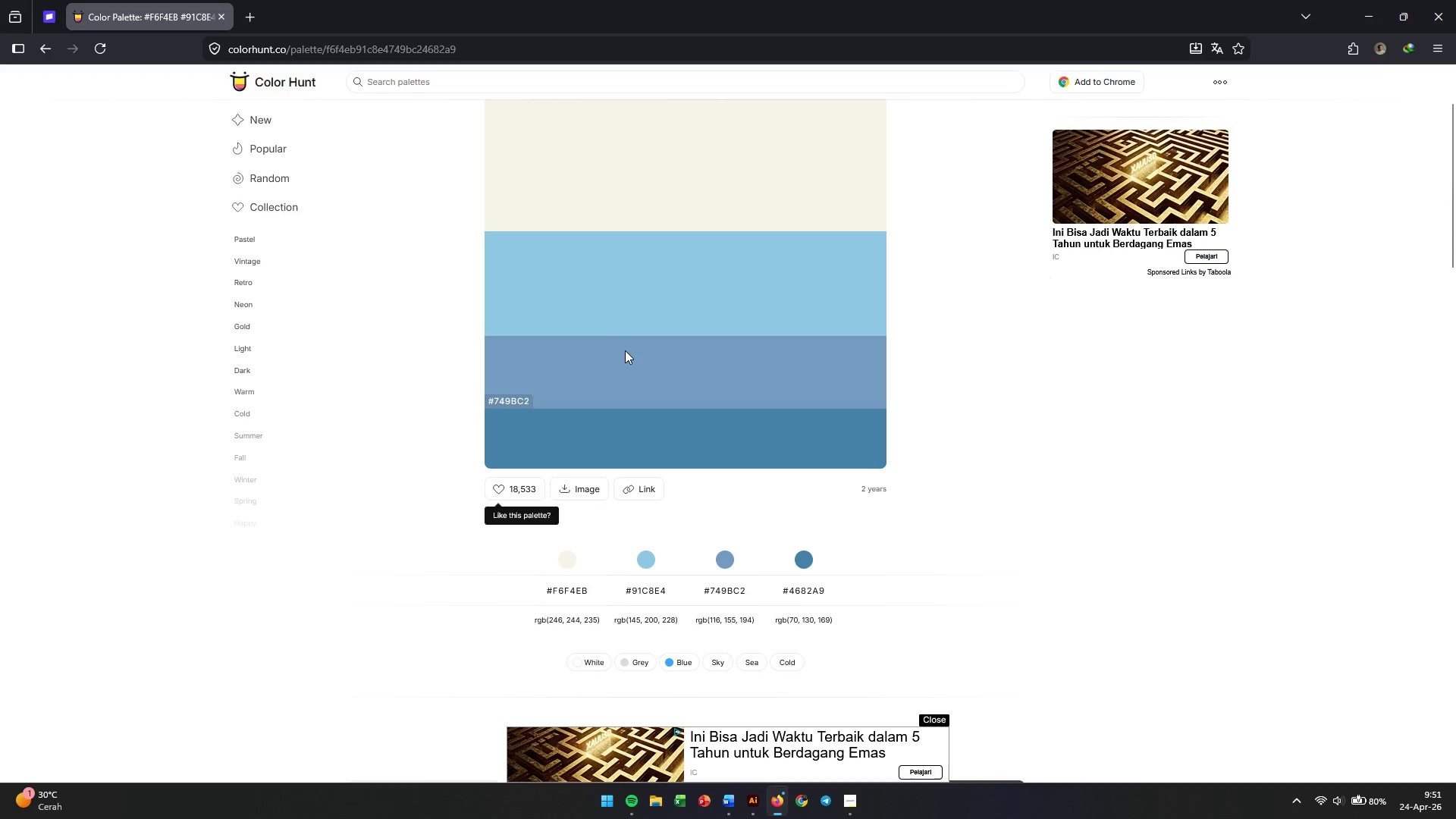 
left_click([655, 588])
 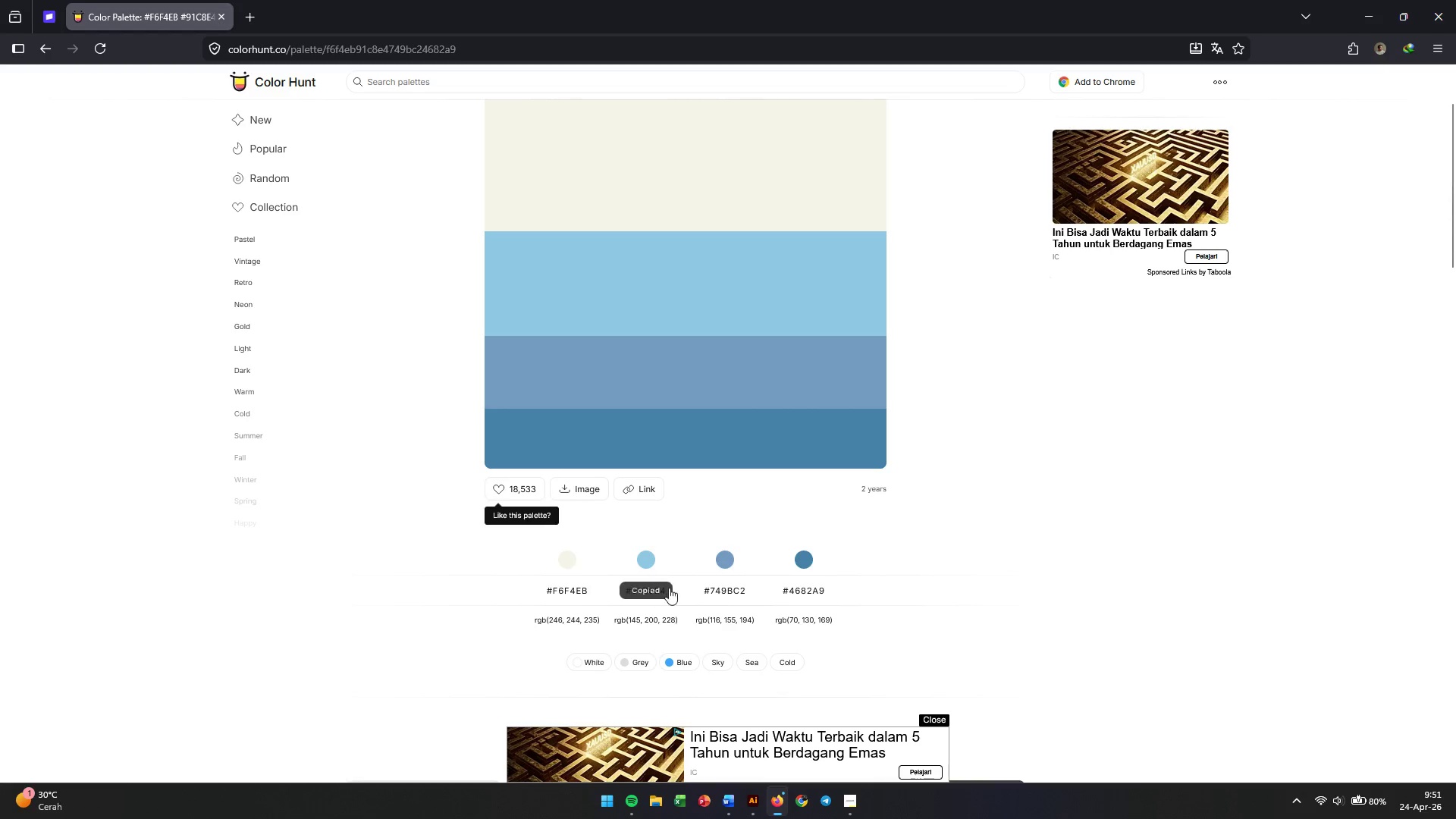 
key(Alt+AltLeft)
 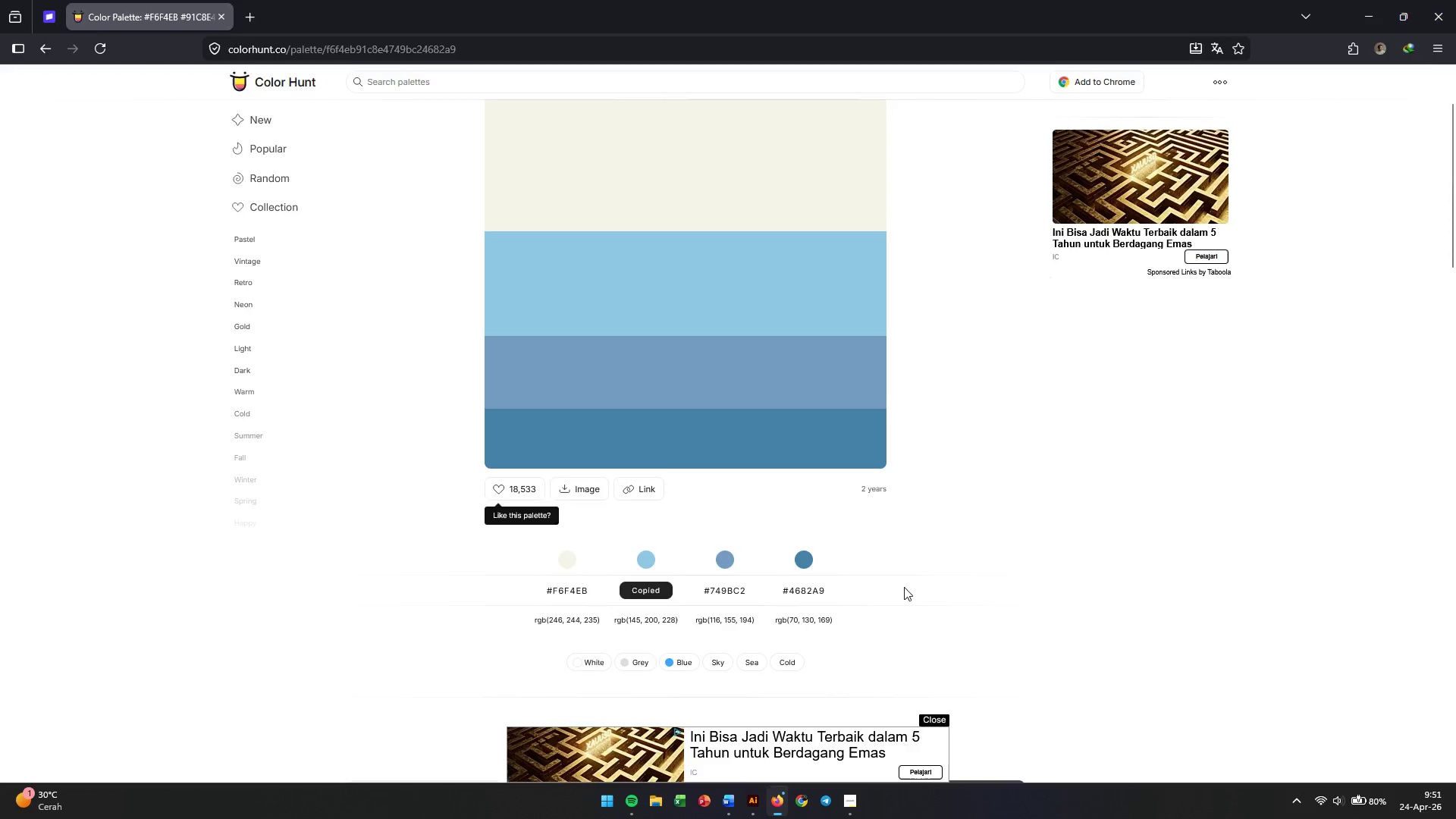 
key(Alt+Tab)
 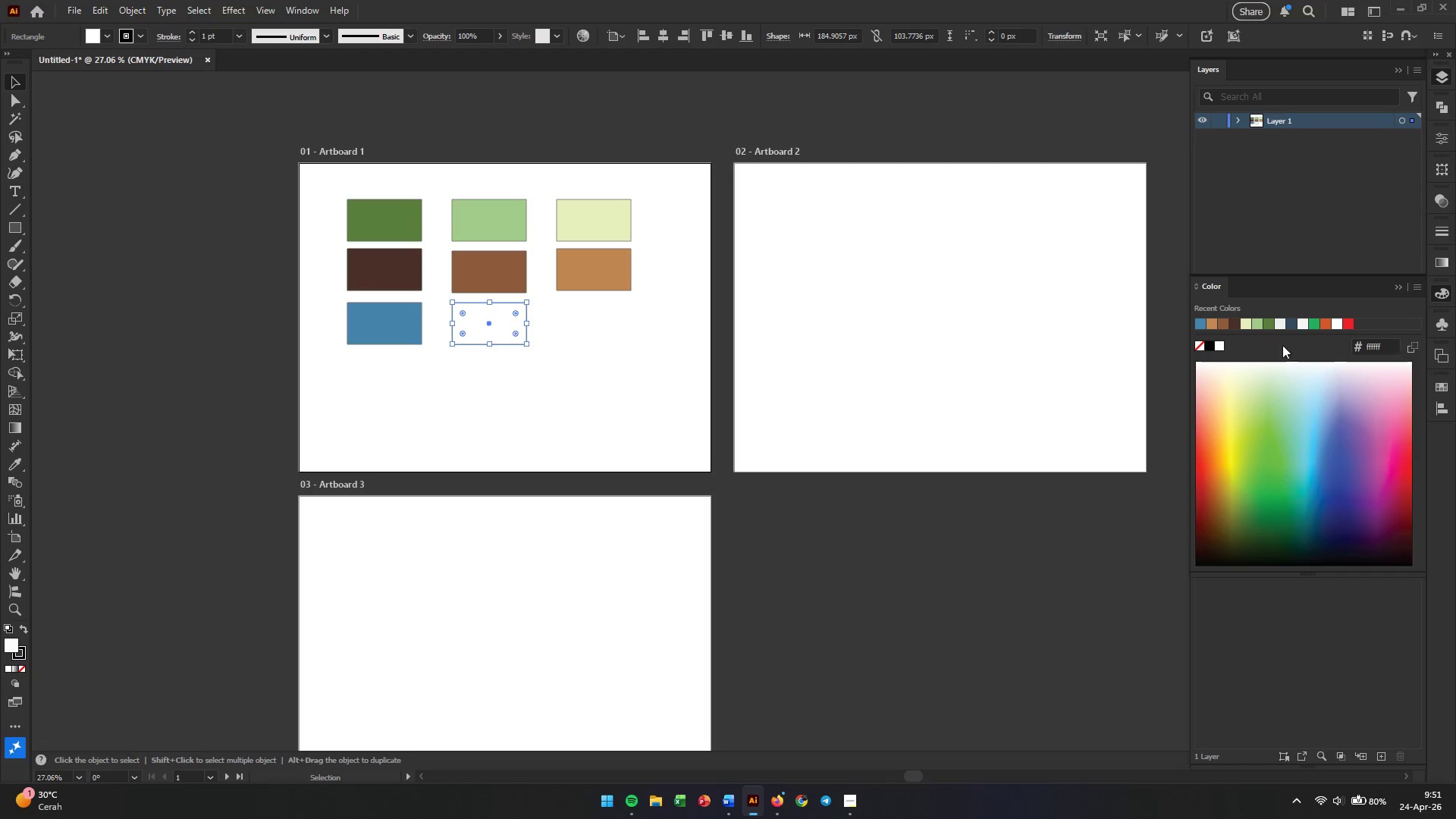 
double_click([1377, 347])
 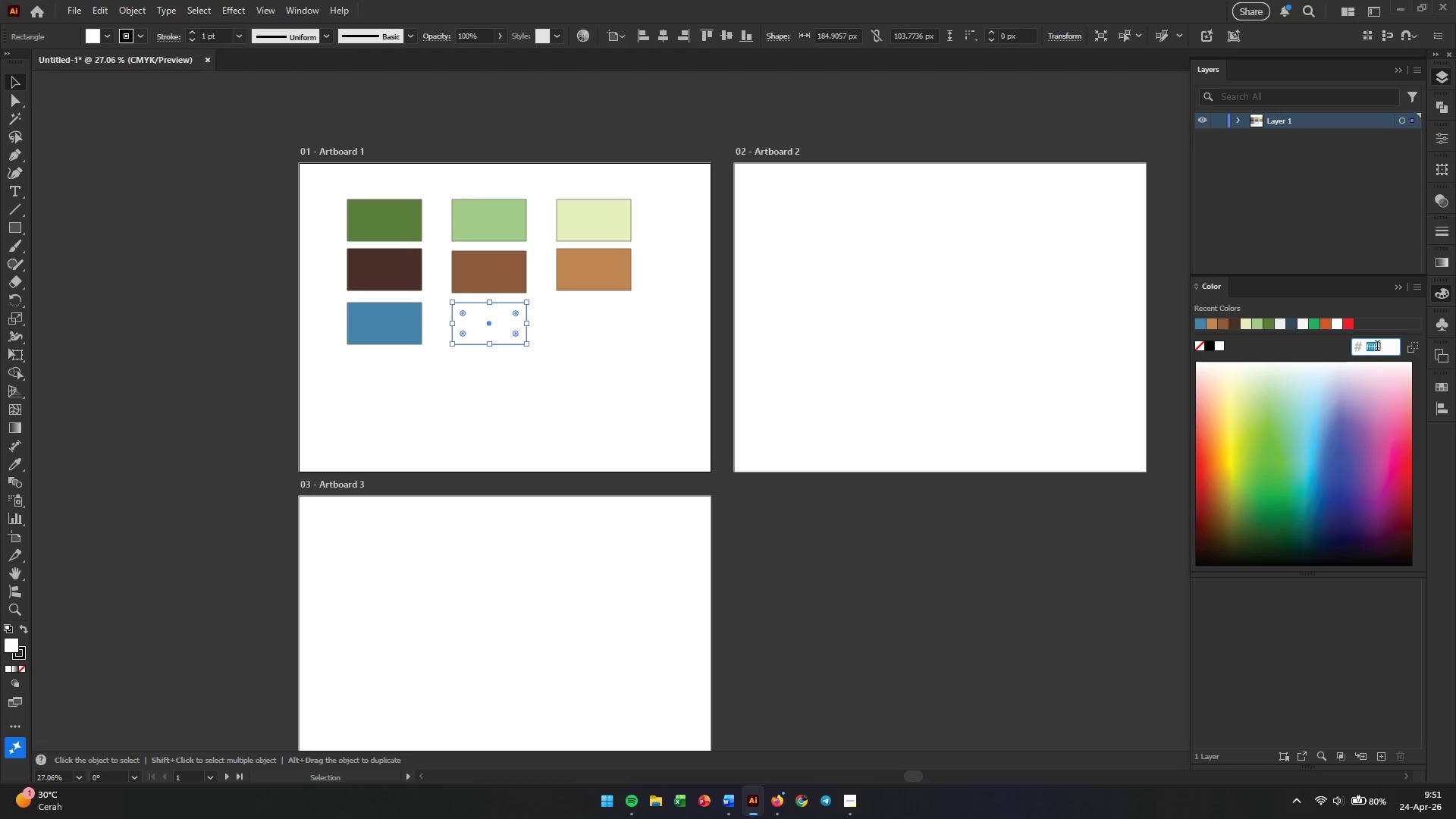 
key(Control+V)
 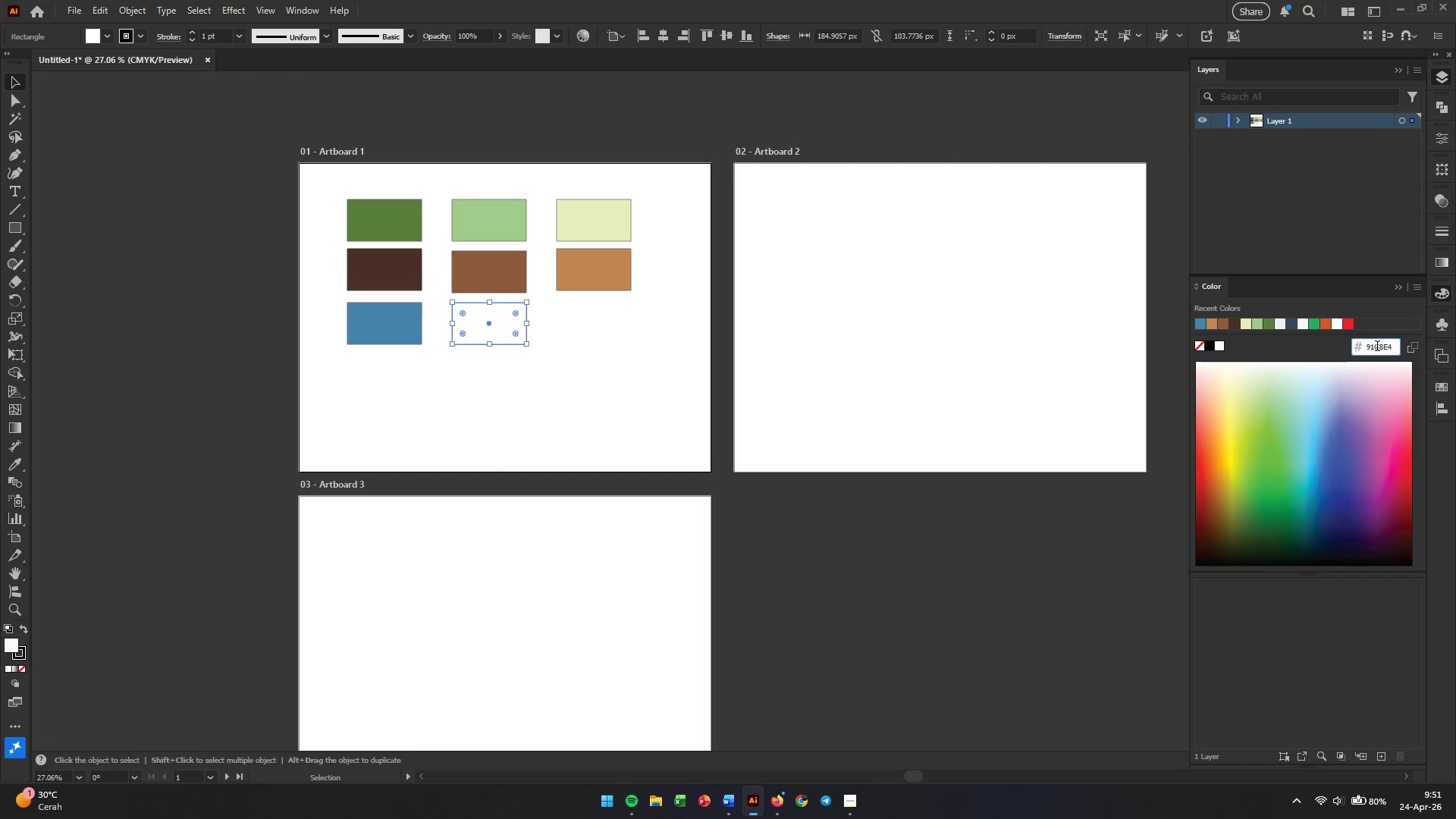 
key(Enter)
 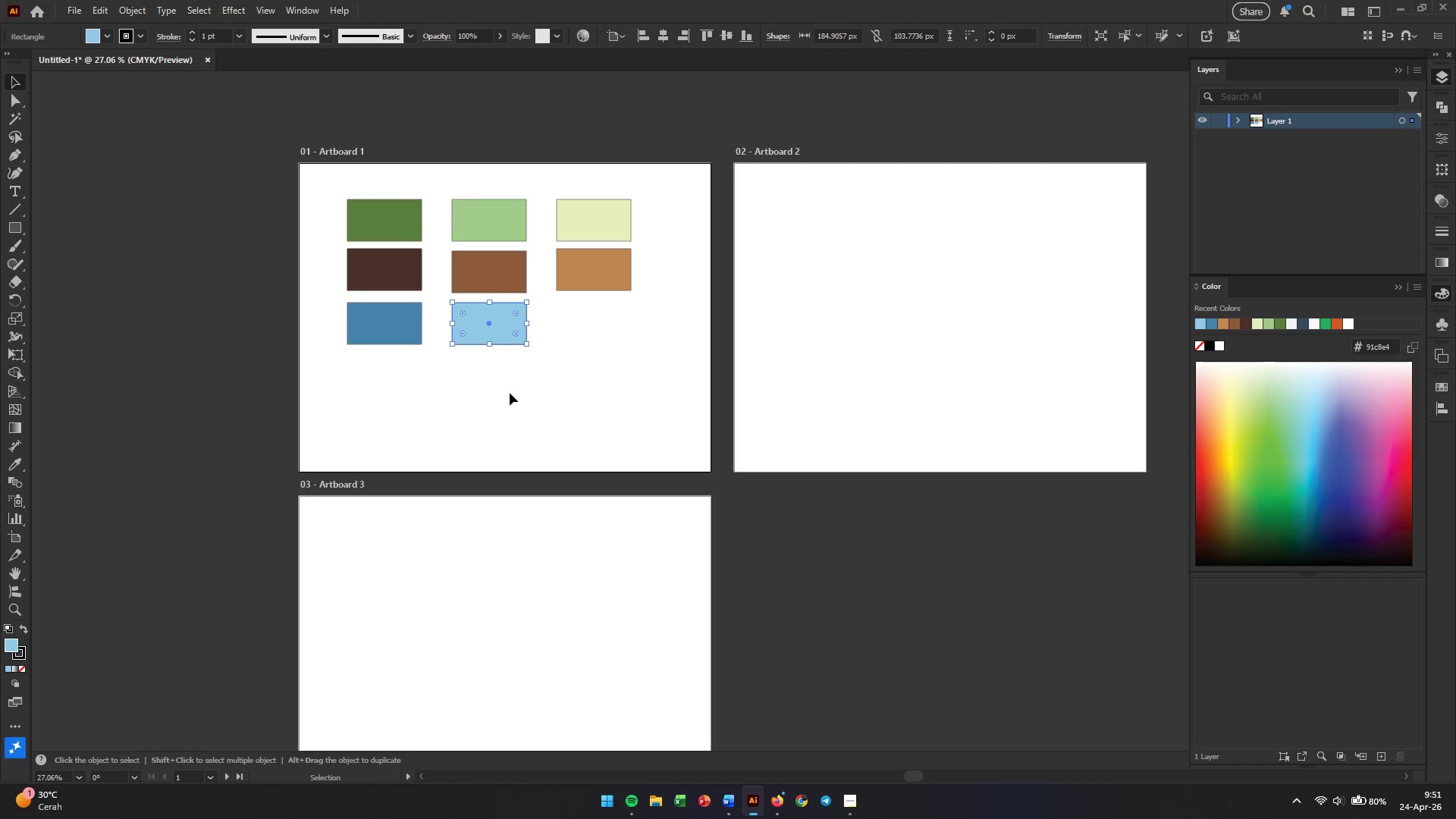 
left_click([554, 383])
 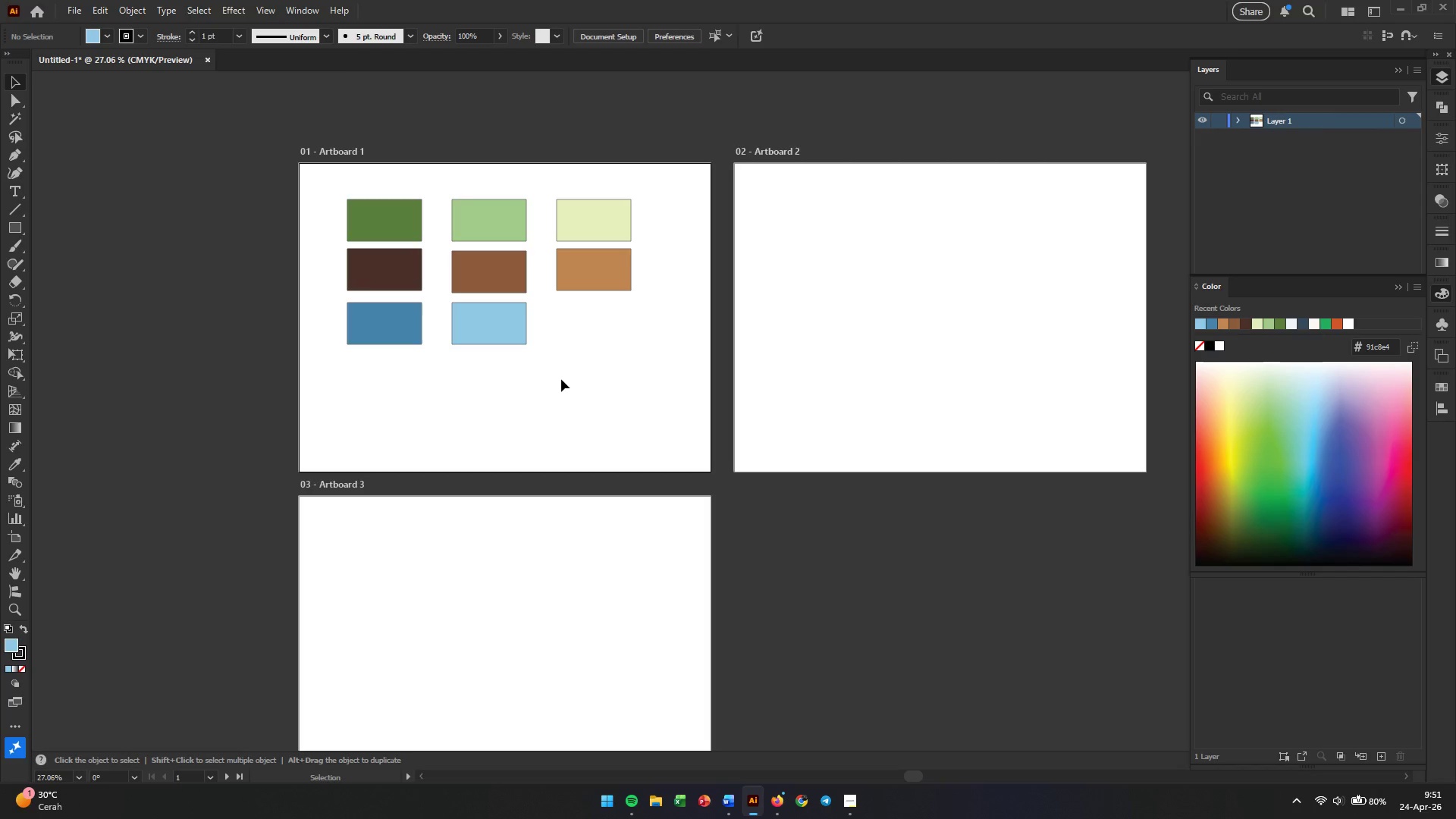 
key(Alt+AltLeft)
 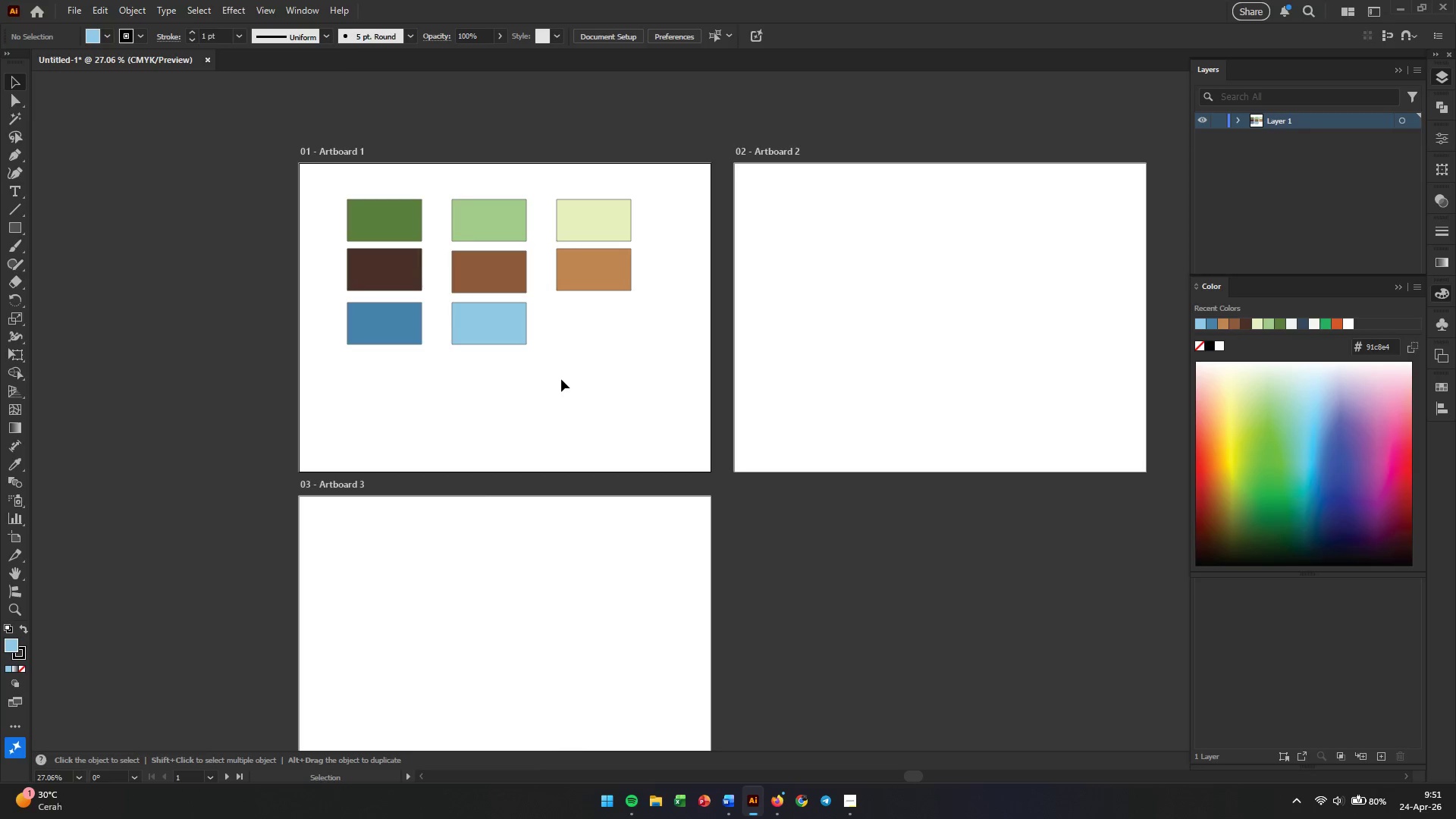 
key(Alt+Tab)
 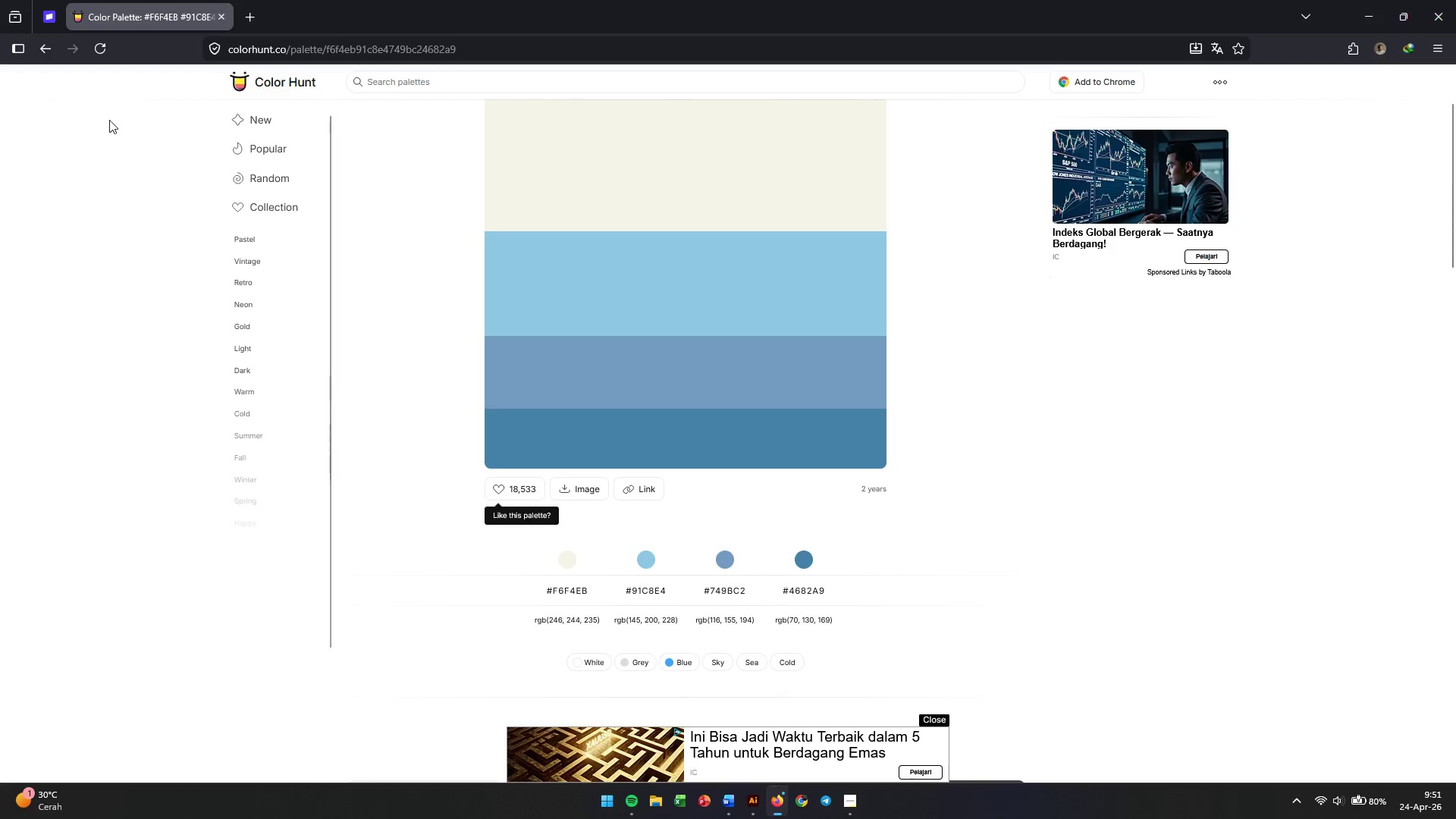 
left_click([49, 53])
 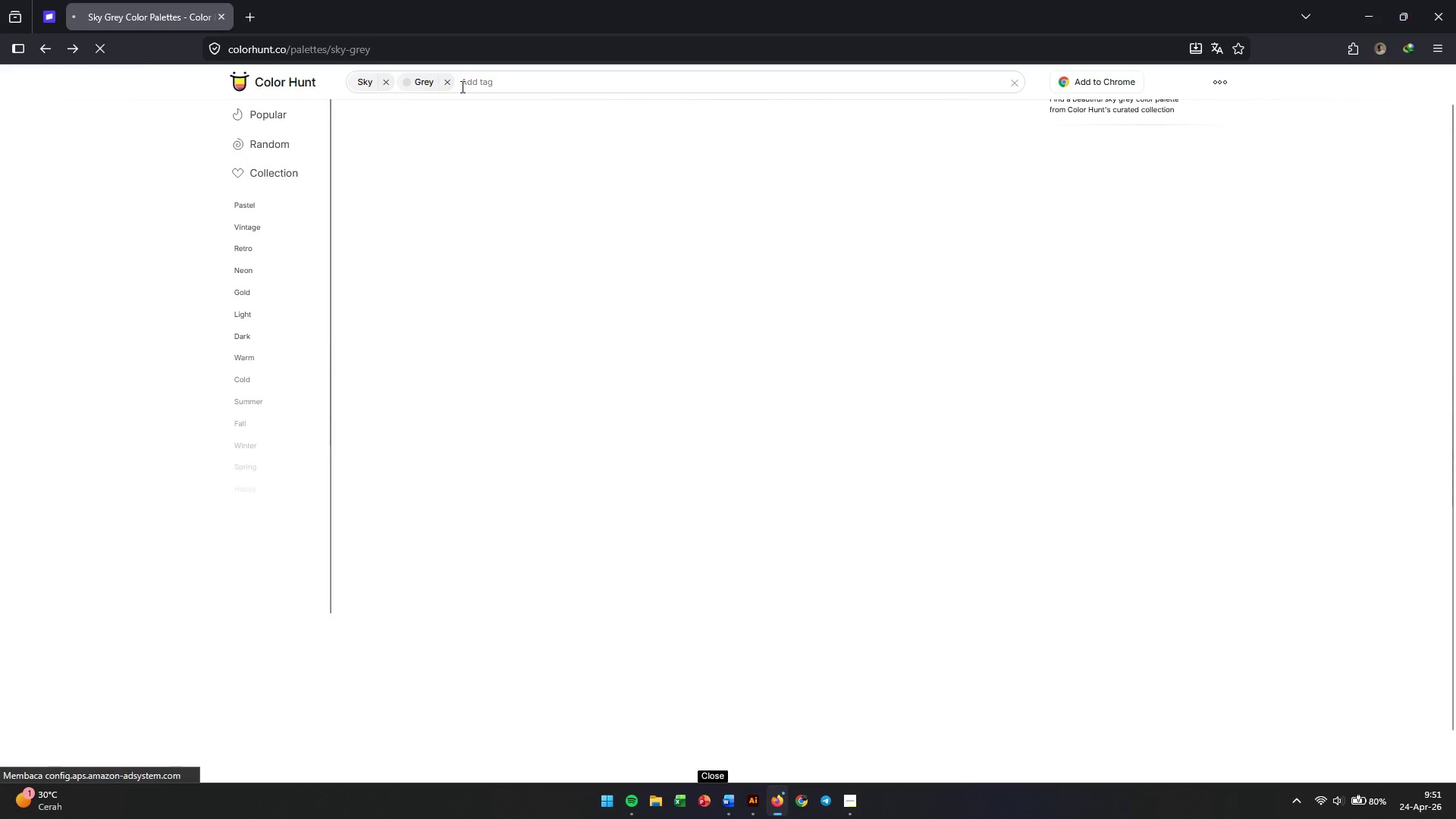 
left_click([460, 83])
 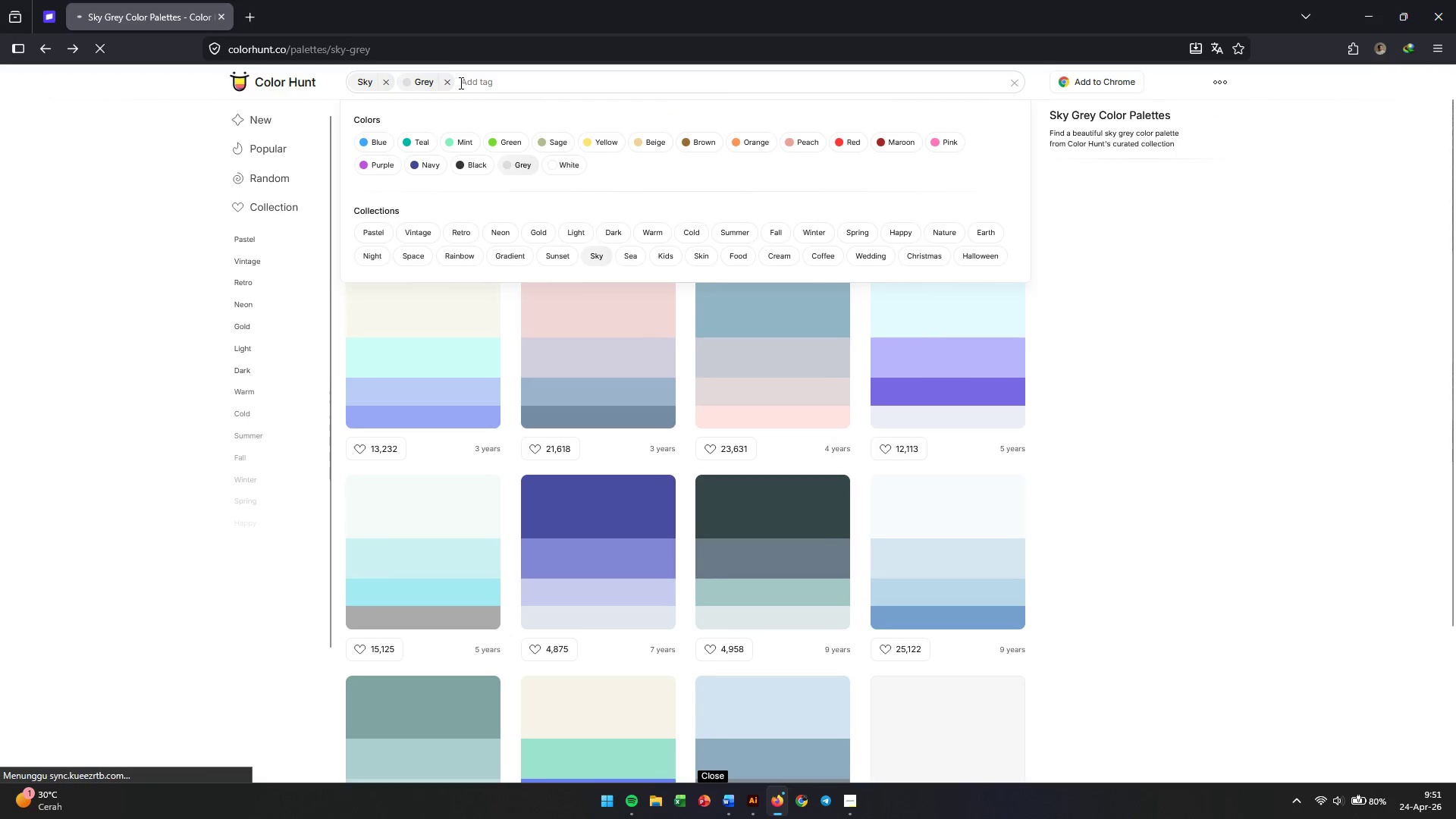 
type(clud)
key(Backspace)
key(Backspace)
type(ous)
key(Backspace)
type(d)
 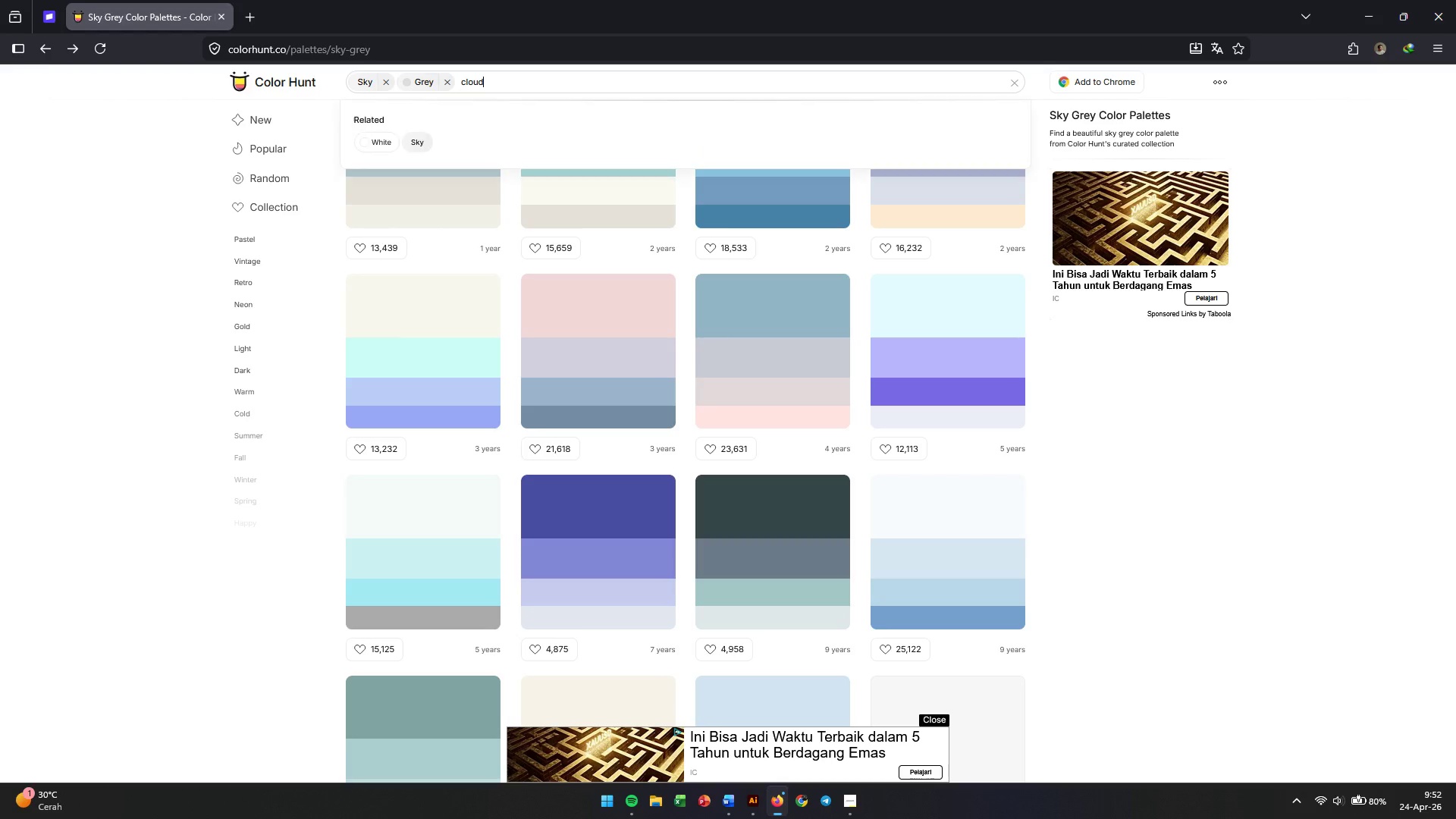 
key(Enter)
 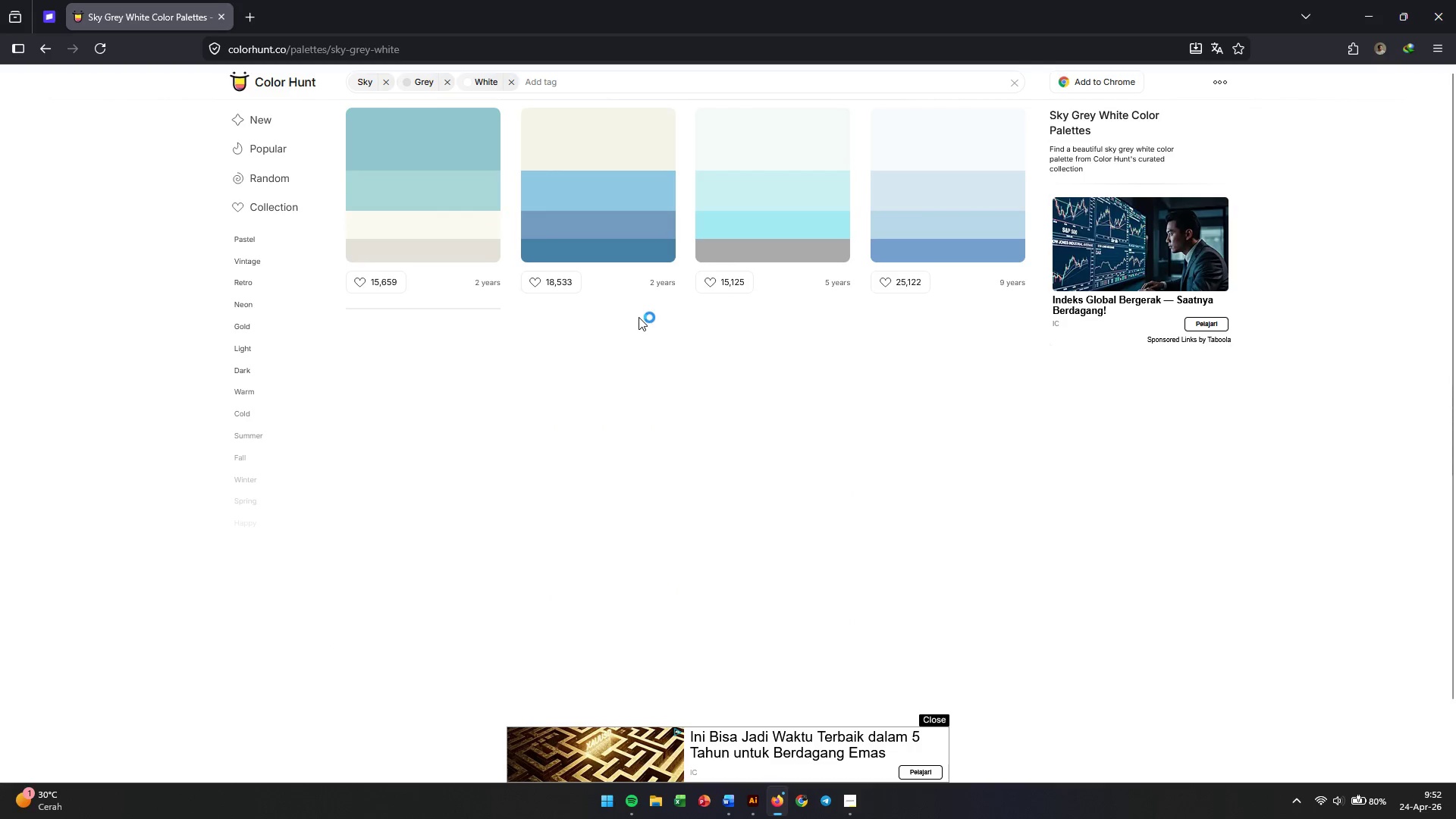 
wait(13.25)
 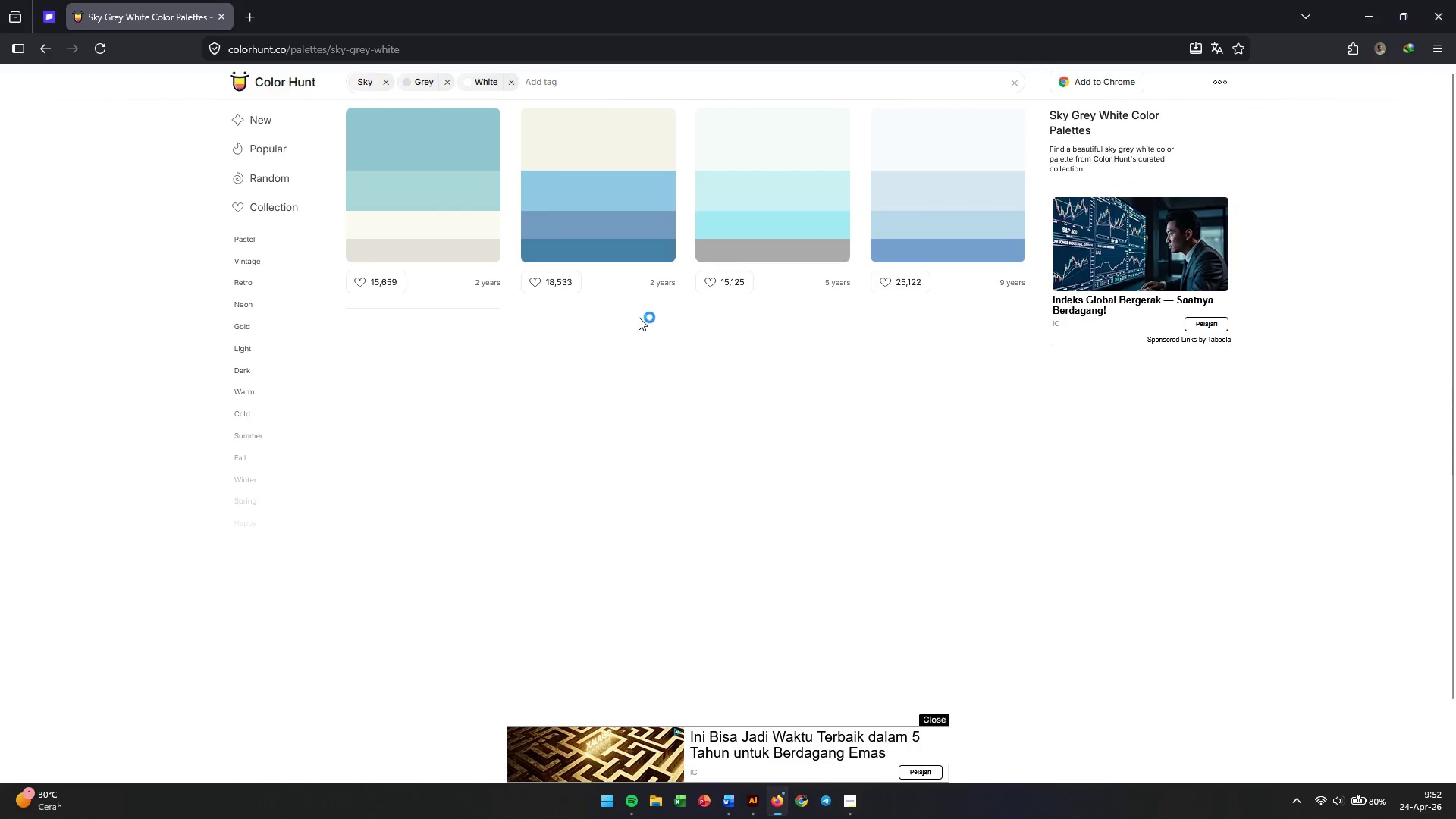 
left_click([451, 86])
 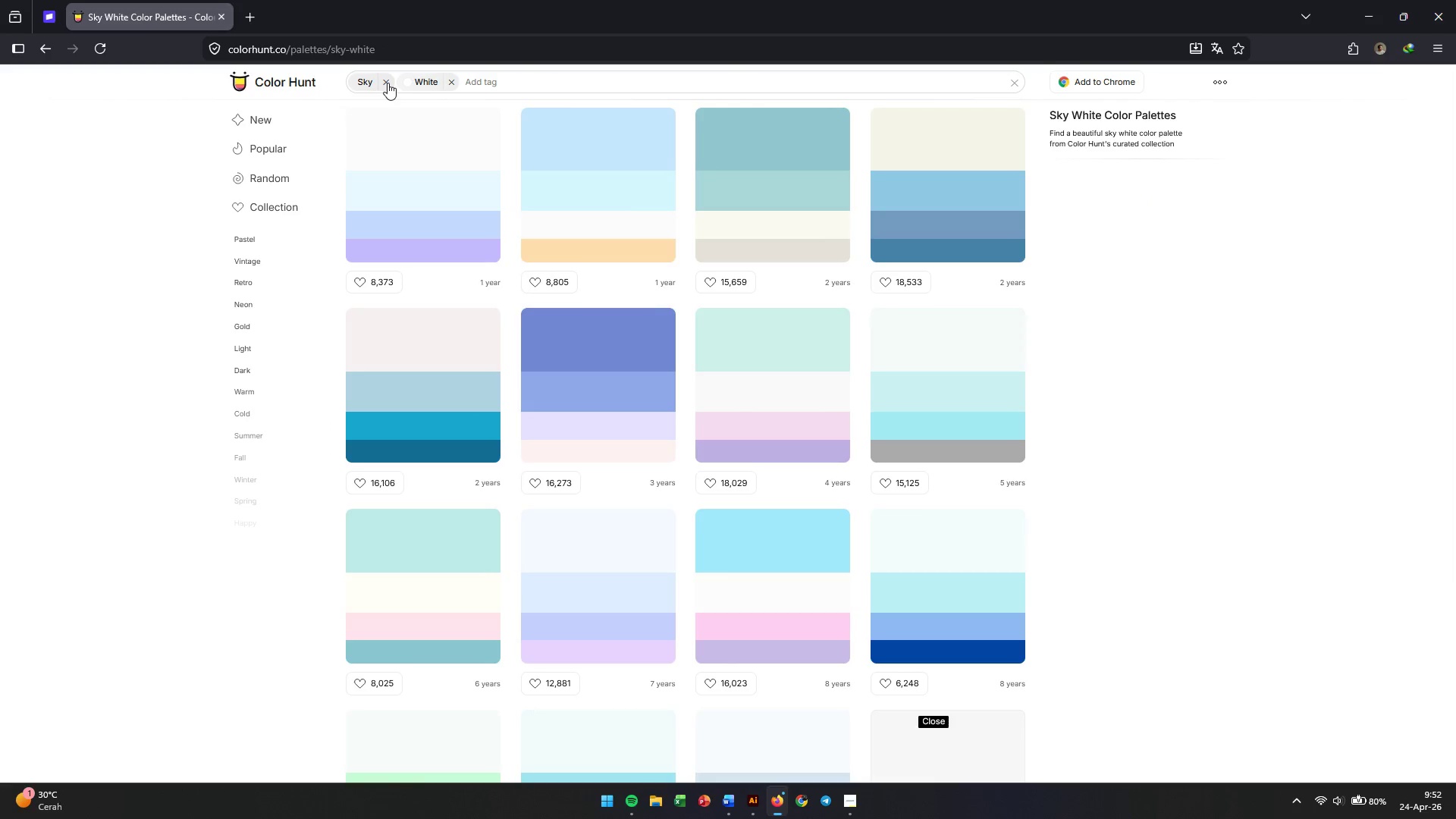 
wait(10.08)
 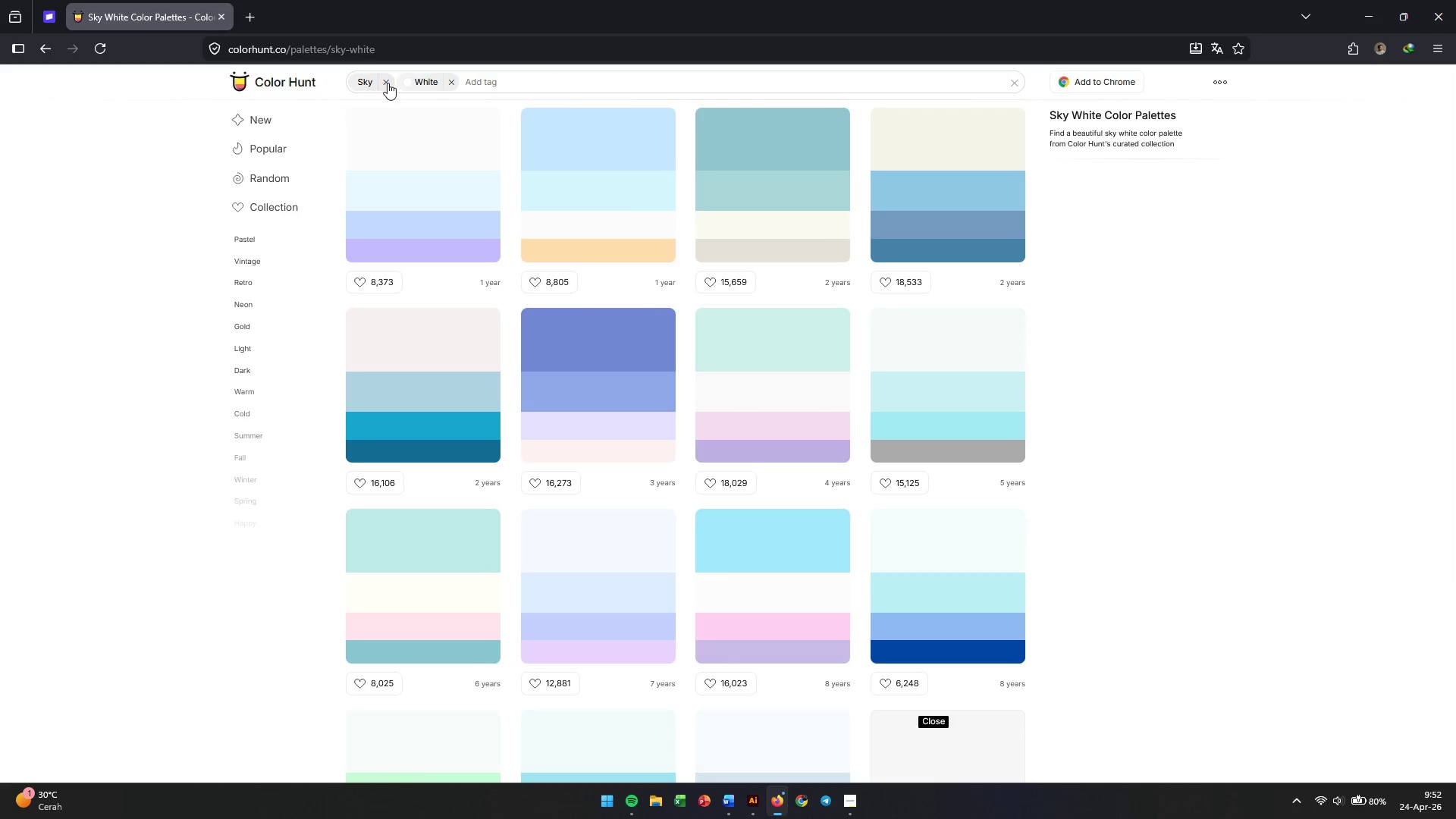 
scroll: coordinate [834, 317], scroll_direction: down, amount: 3.0
 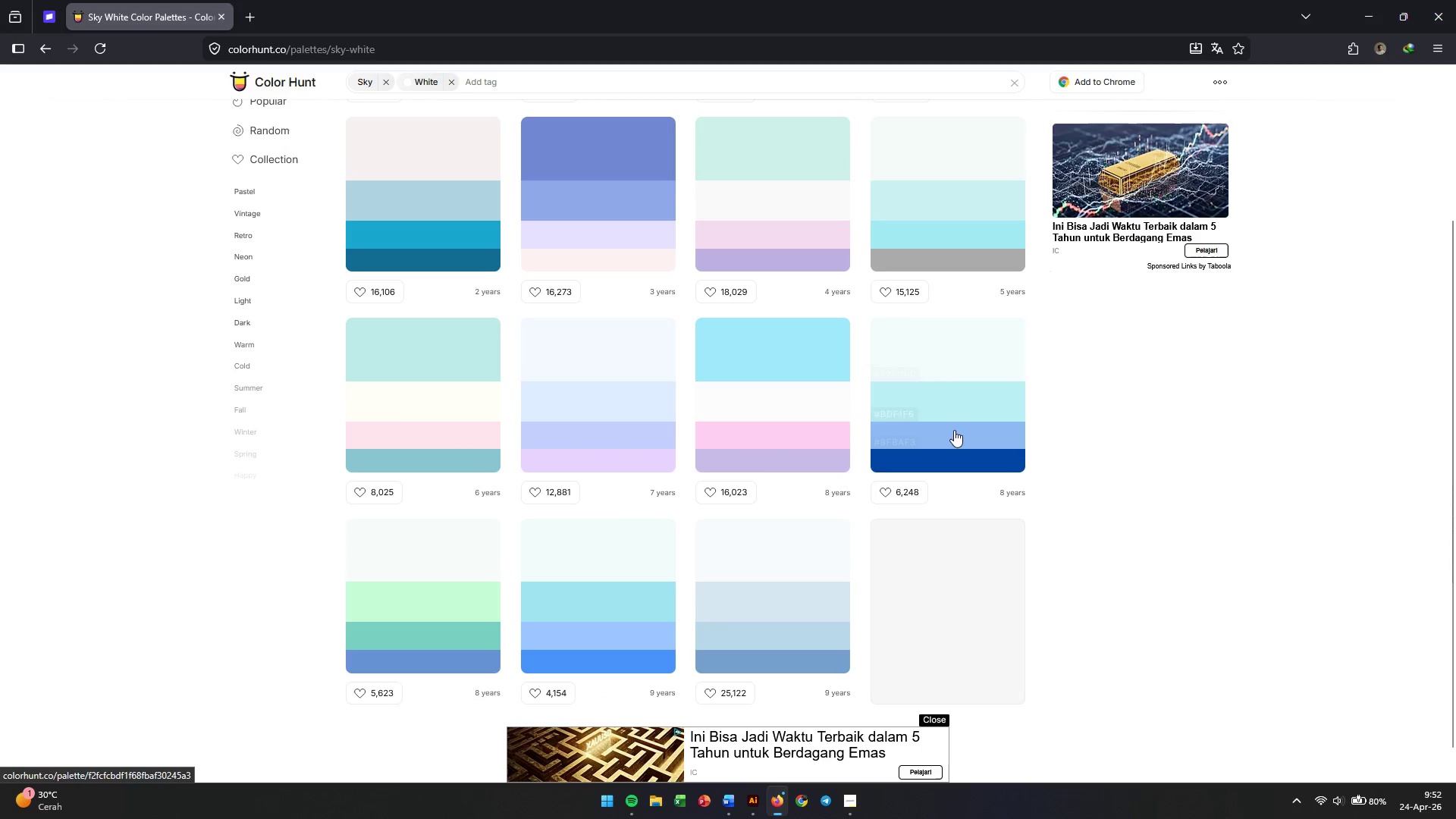 
left_click([954, 430])
 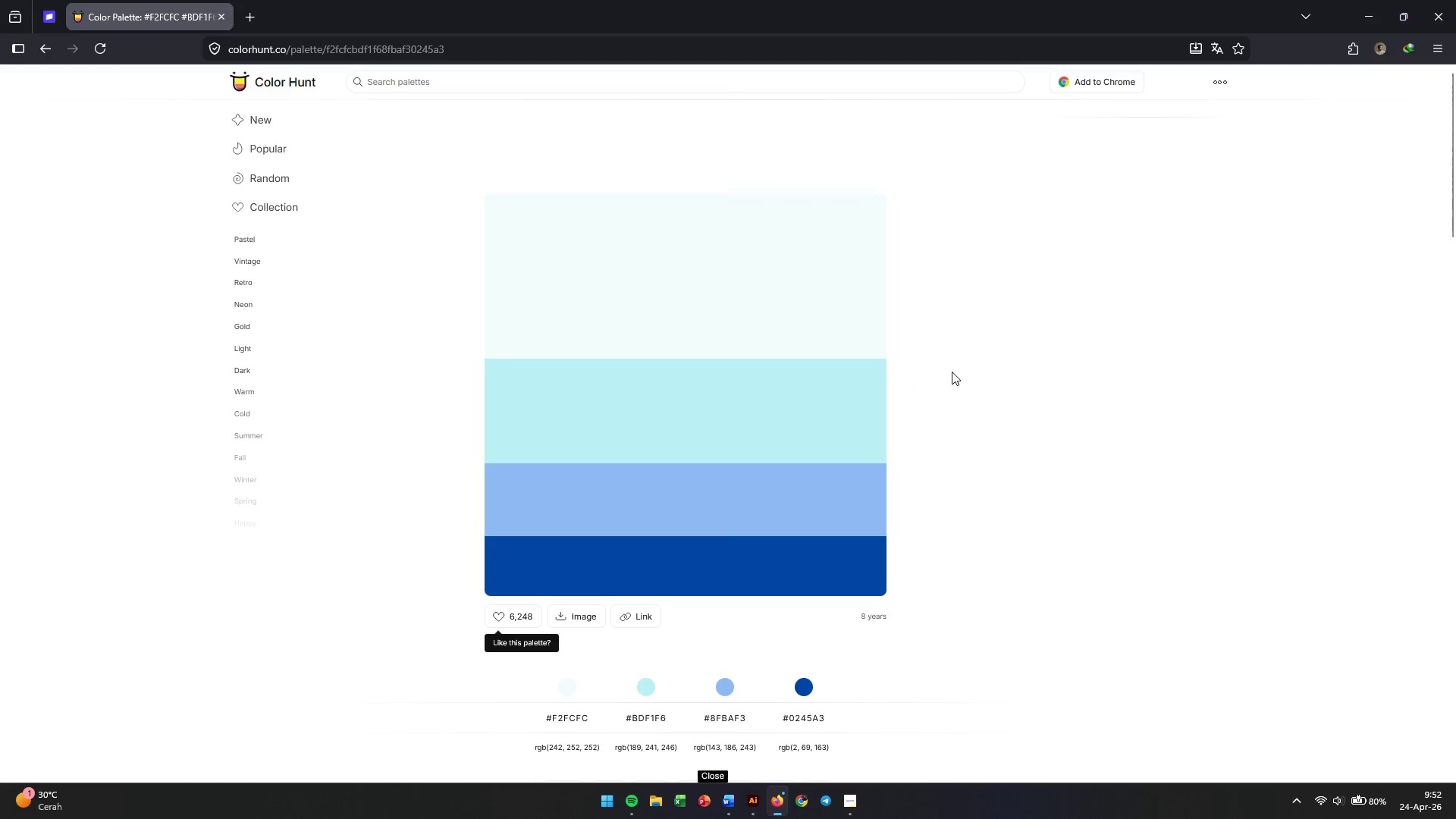 
wait(5.42)
 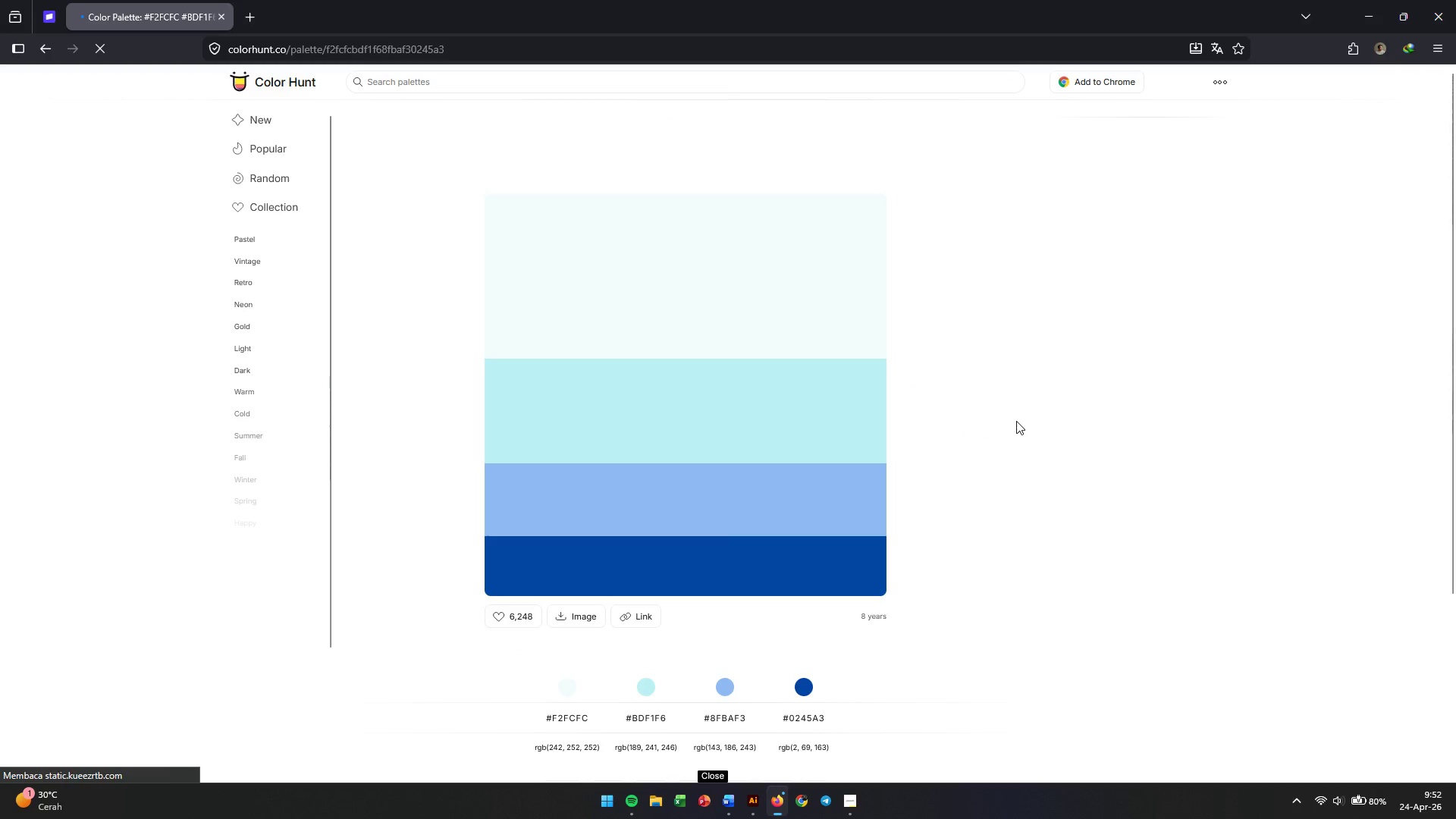 
left_click([571, 713])
 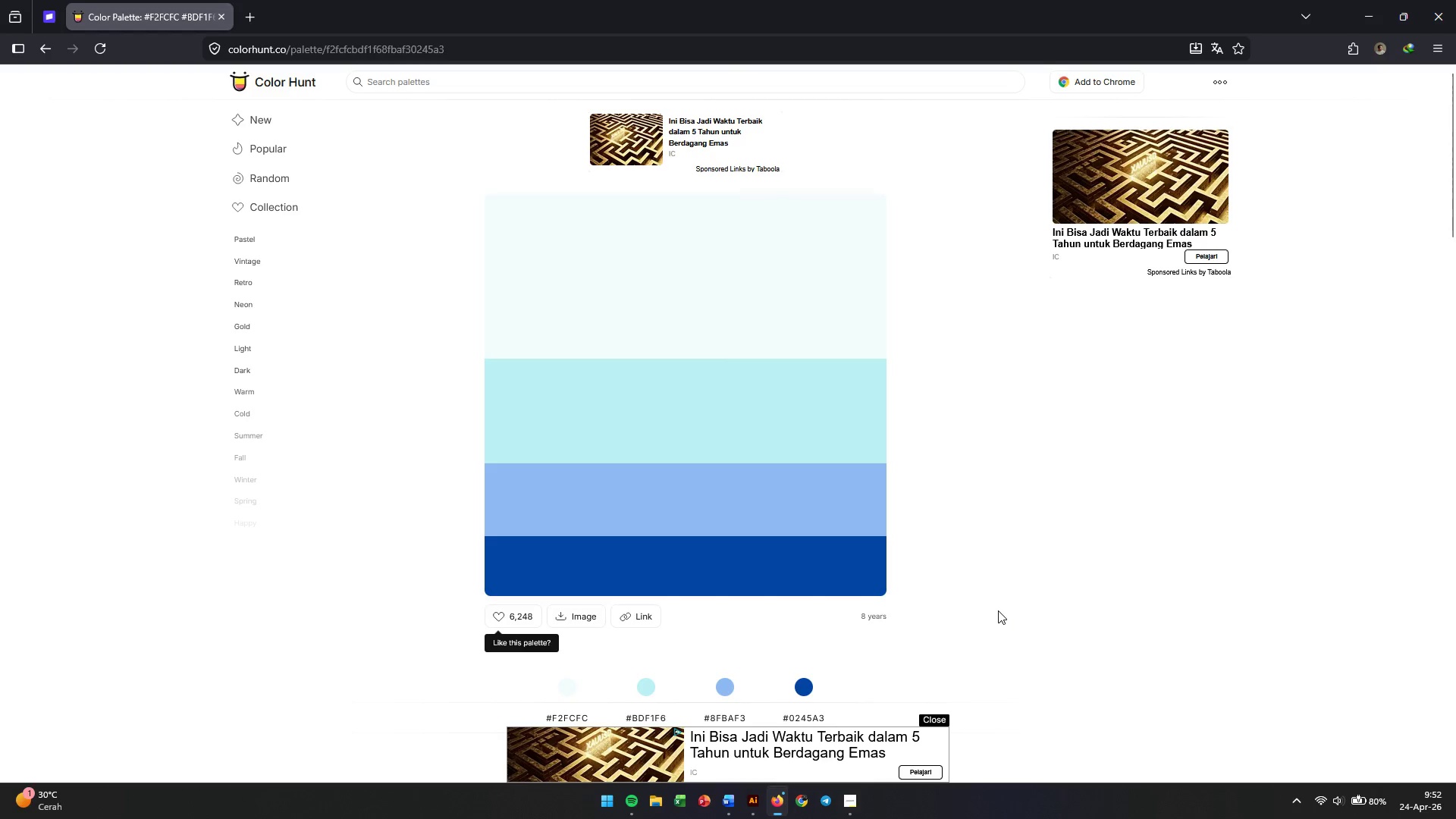 
key(Alt+AltLeft)
 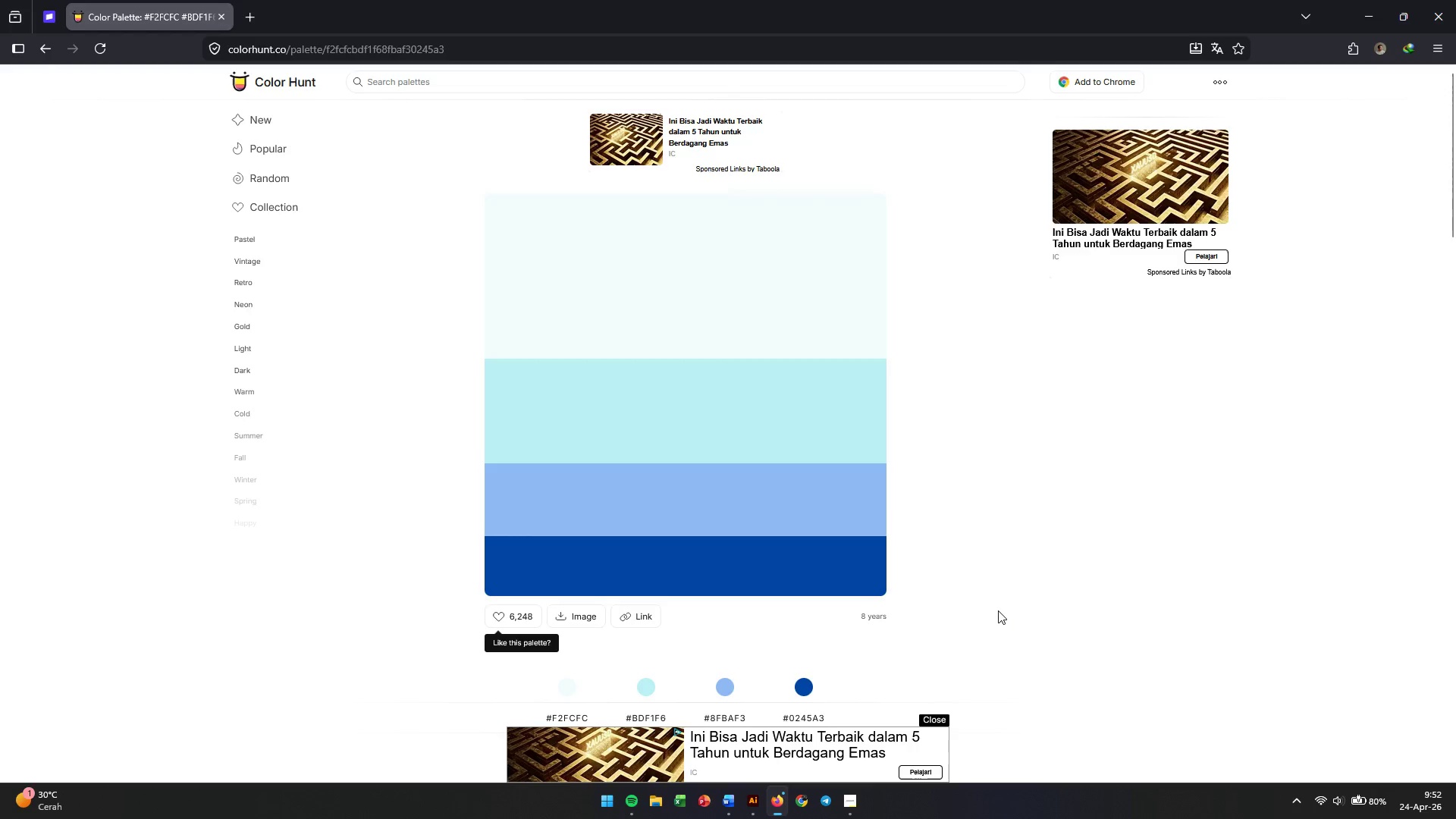 
key(Alt+Tab)
 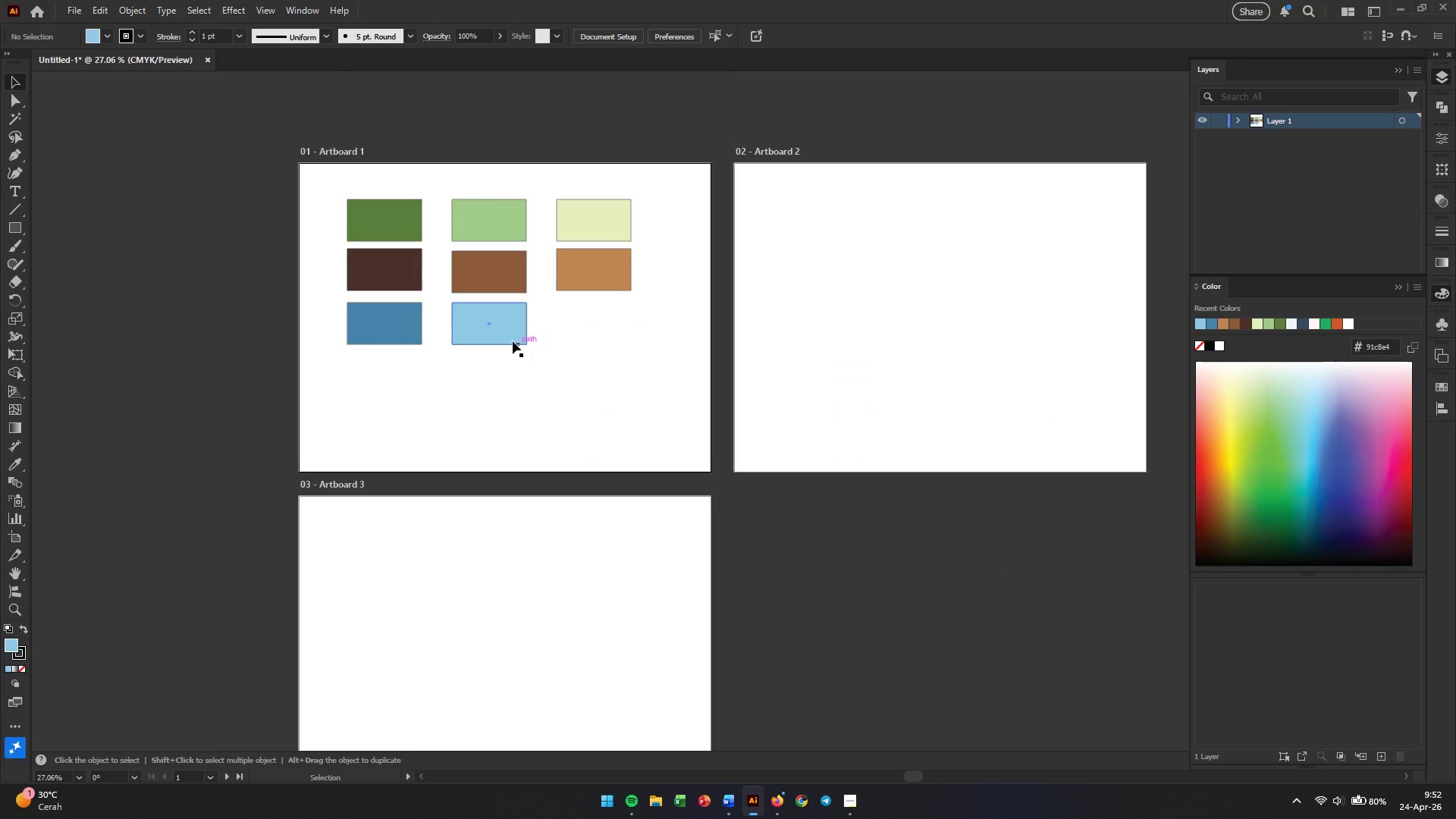 
hold_key(key=AltLeft, duration=1.83)
left_click_drag(start_coordinate=[494, 334], to_coordinate=[601, 333])
 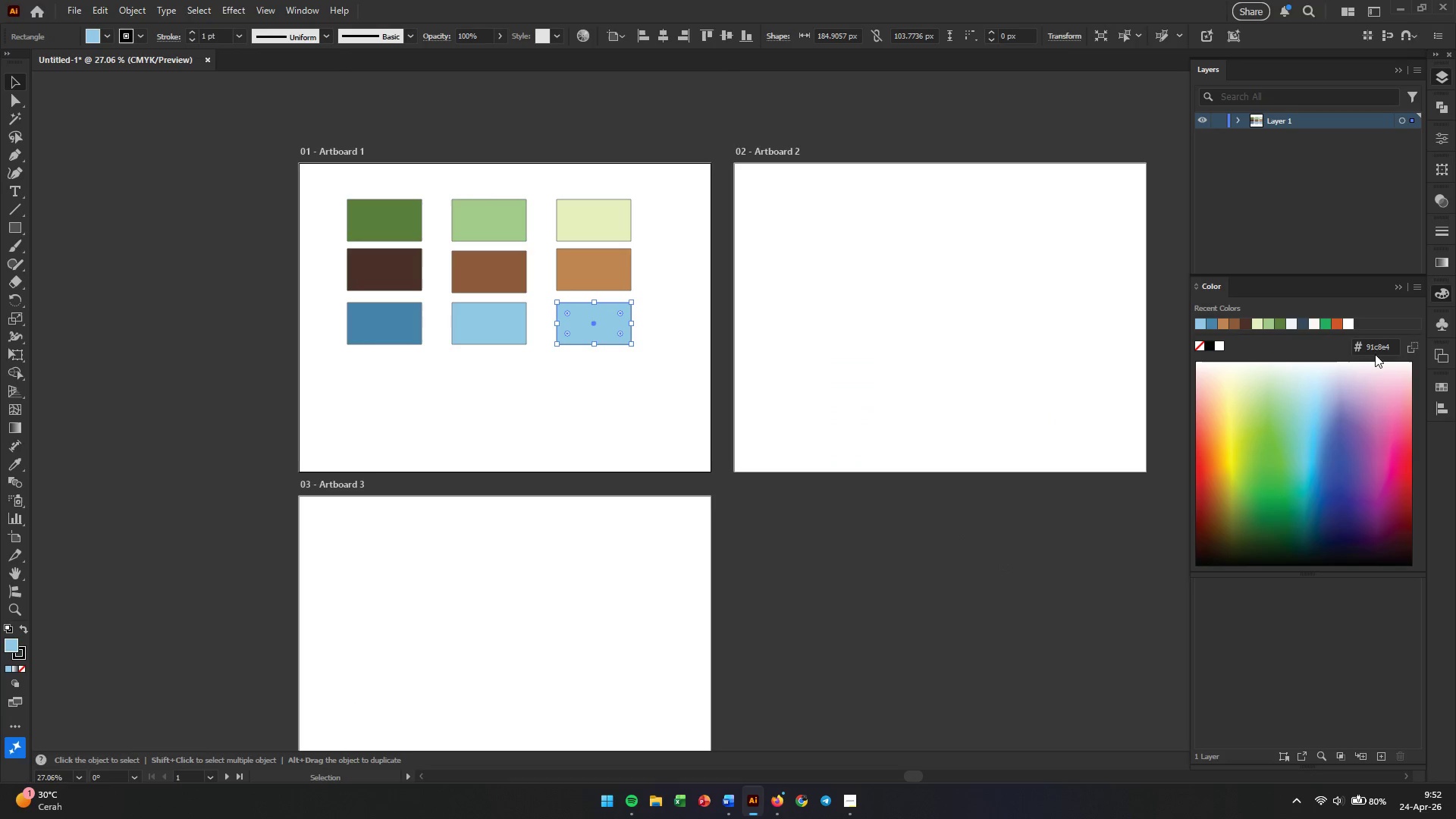 
double_click([1376, 347])
 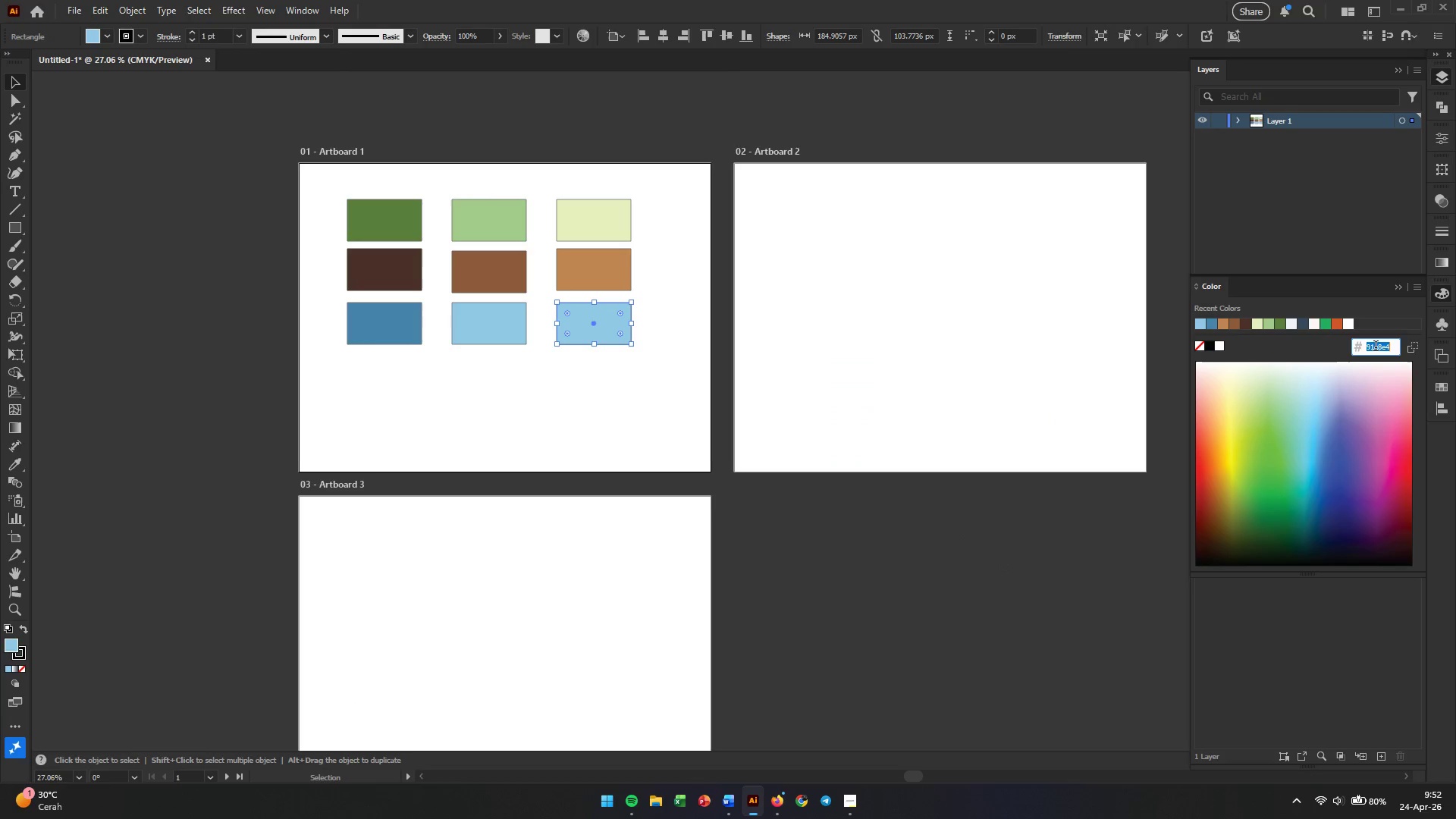 
key(Control+V)
 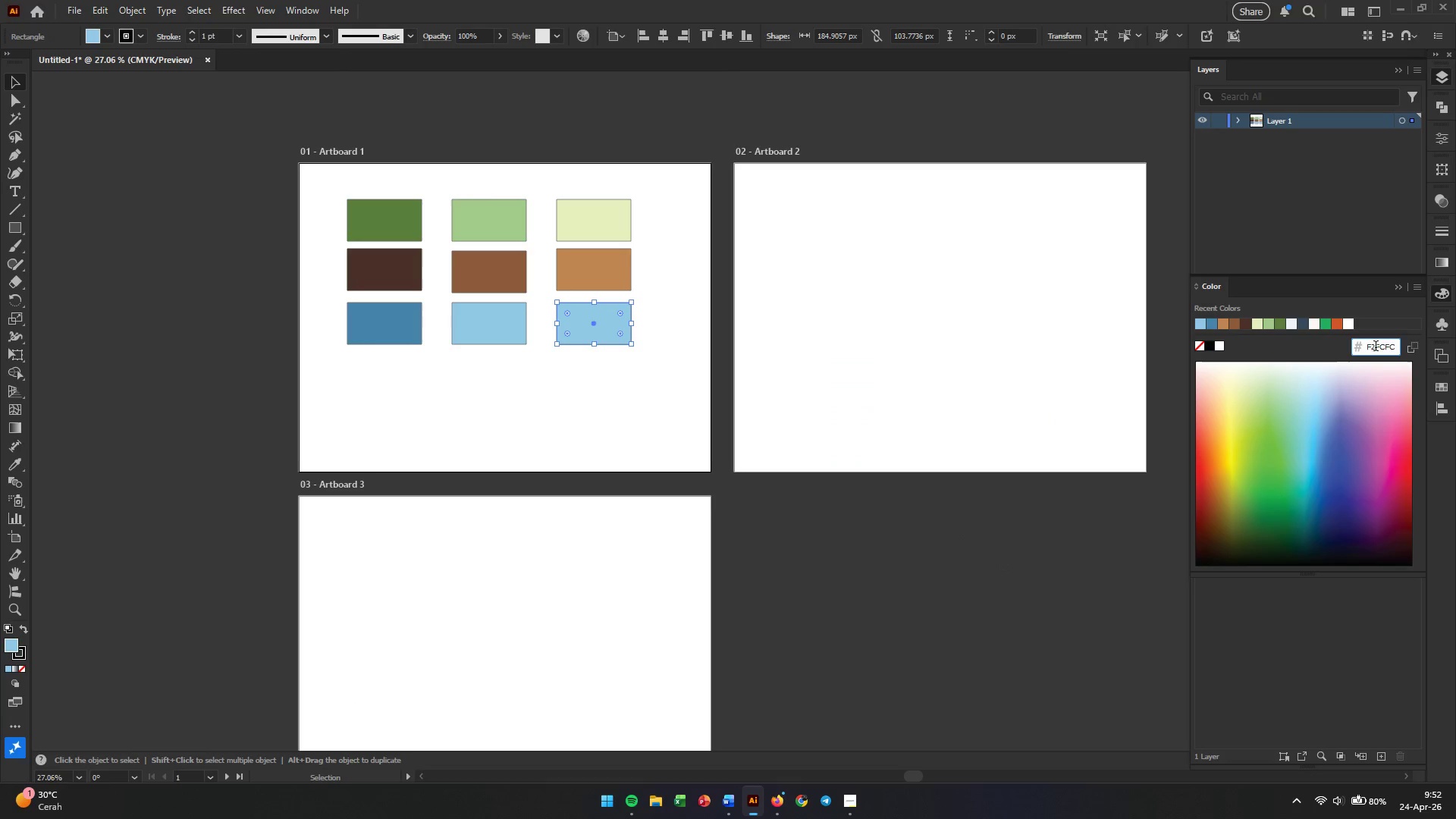 
key(Enter)
 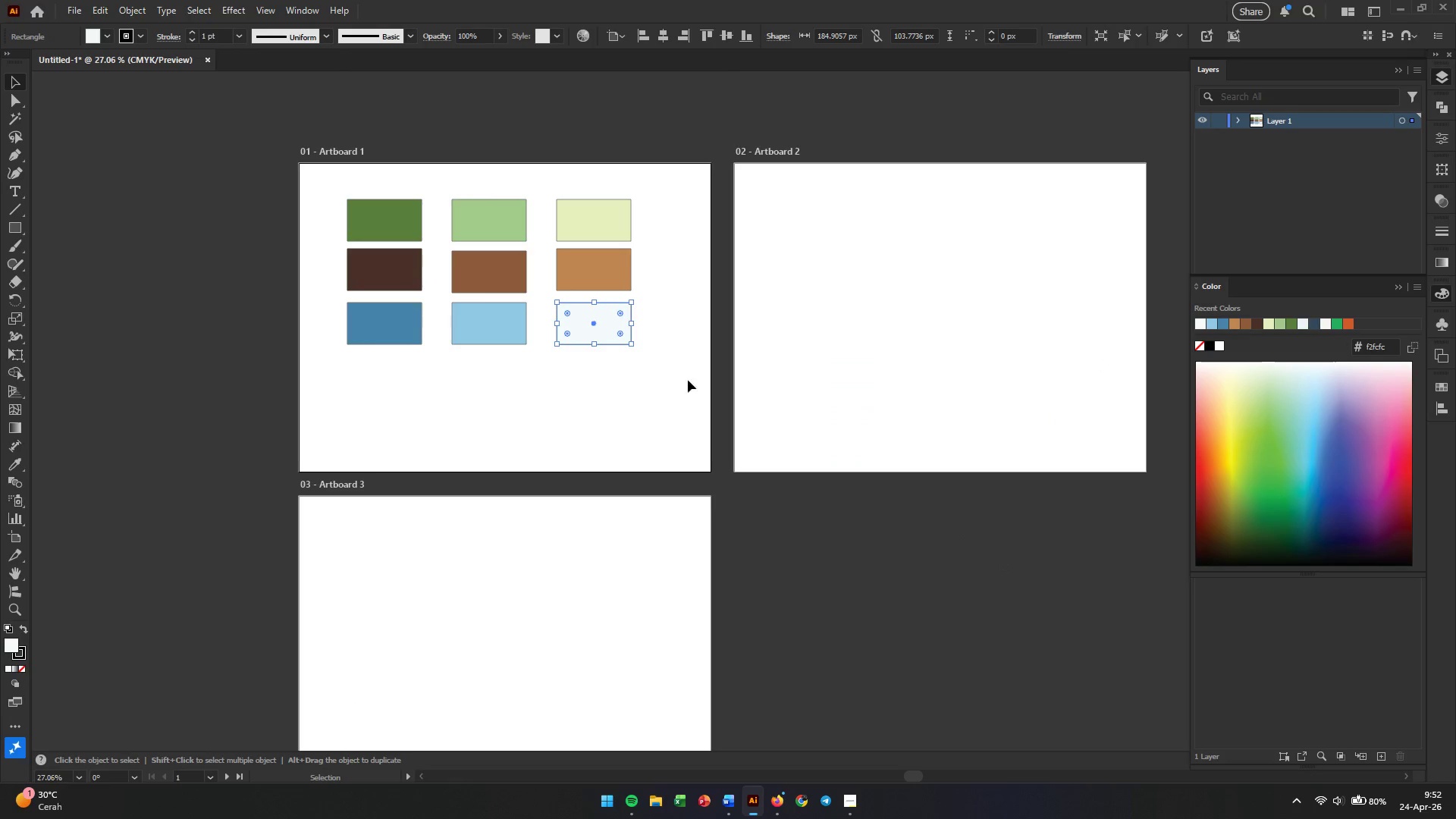 
left_click([575, 401])
 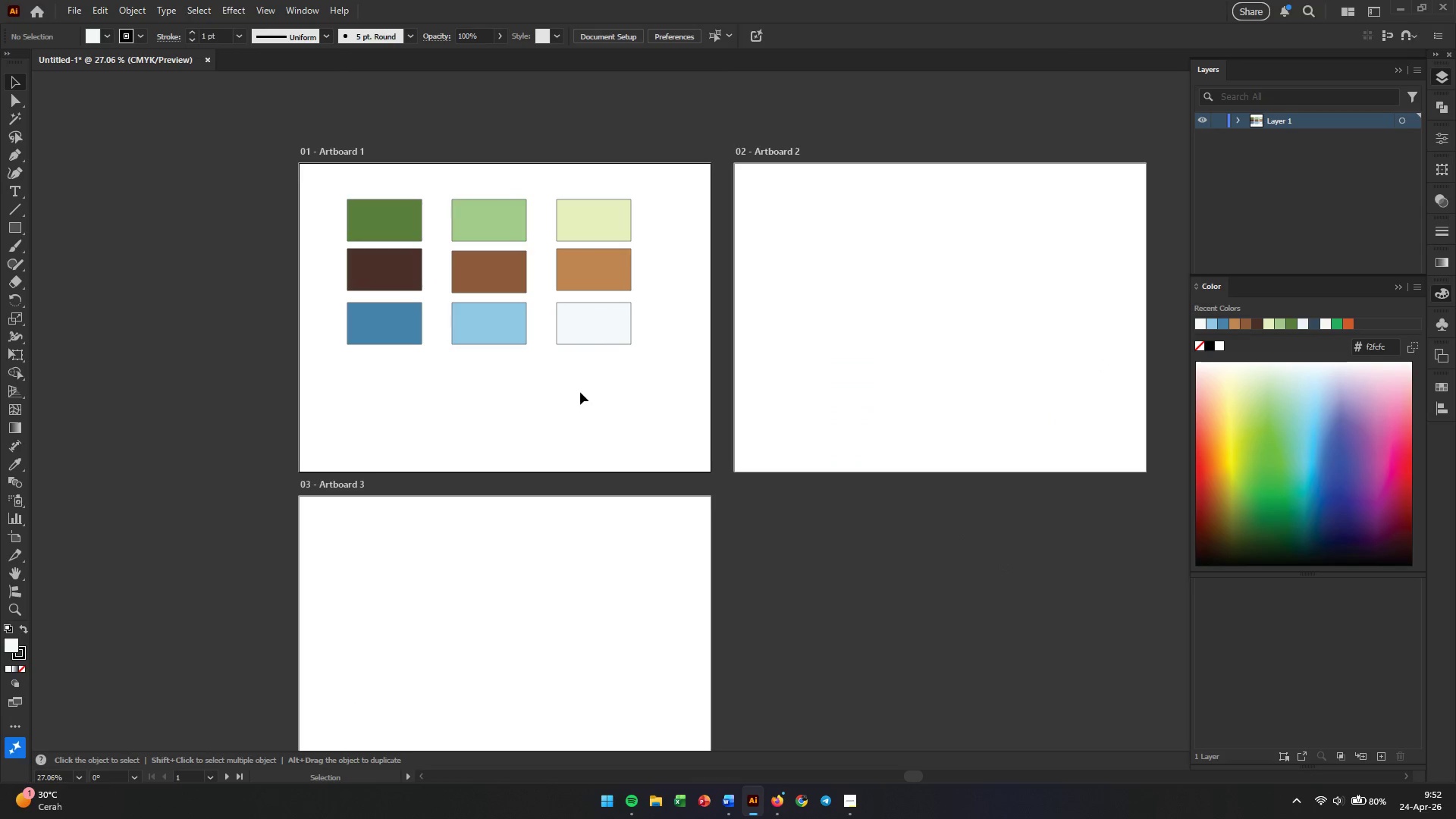 
key(Alt+AltLeft)
 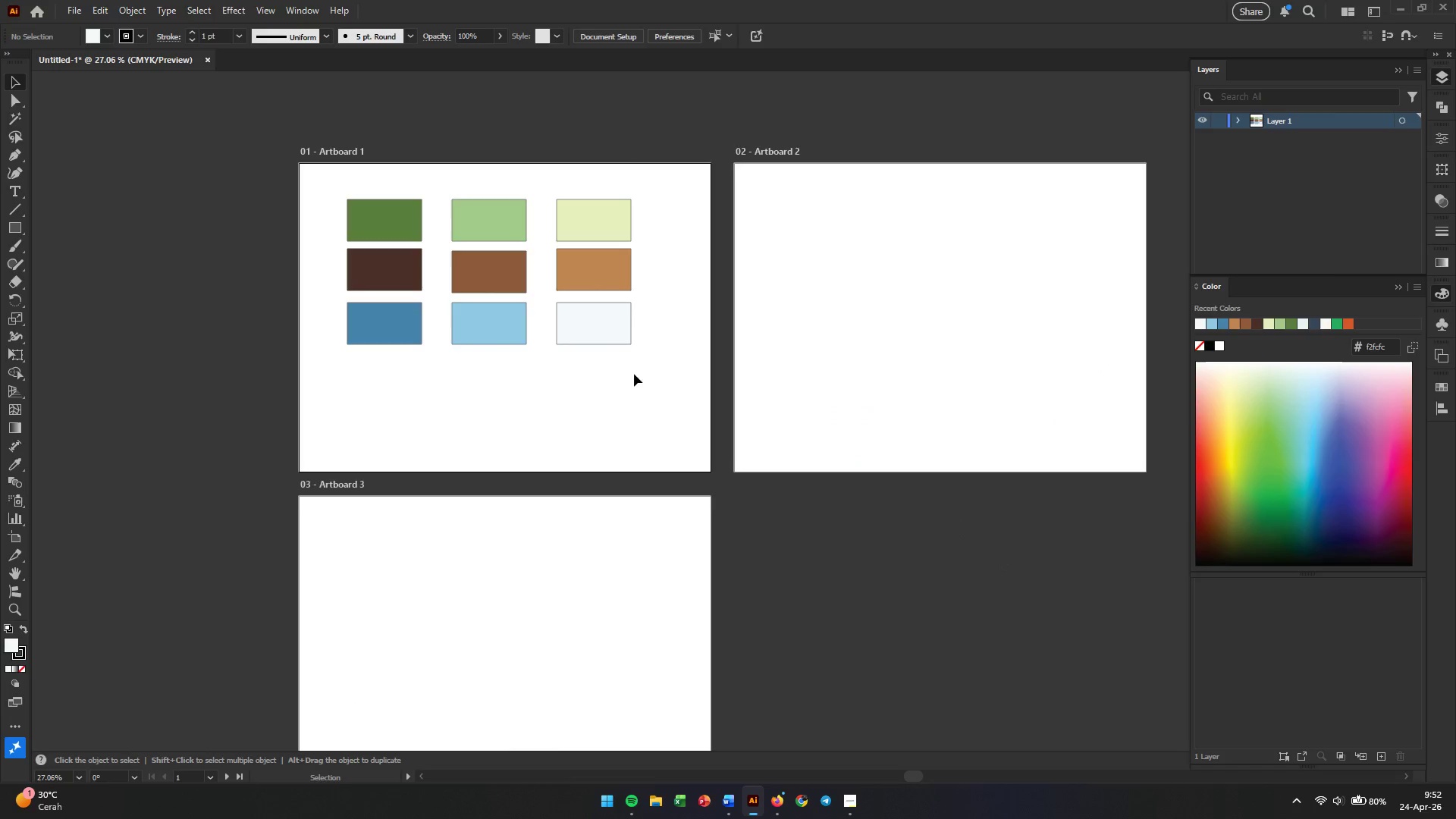 
key(Alt+Tab)
 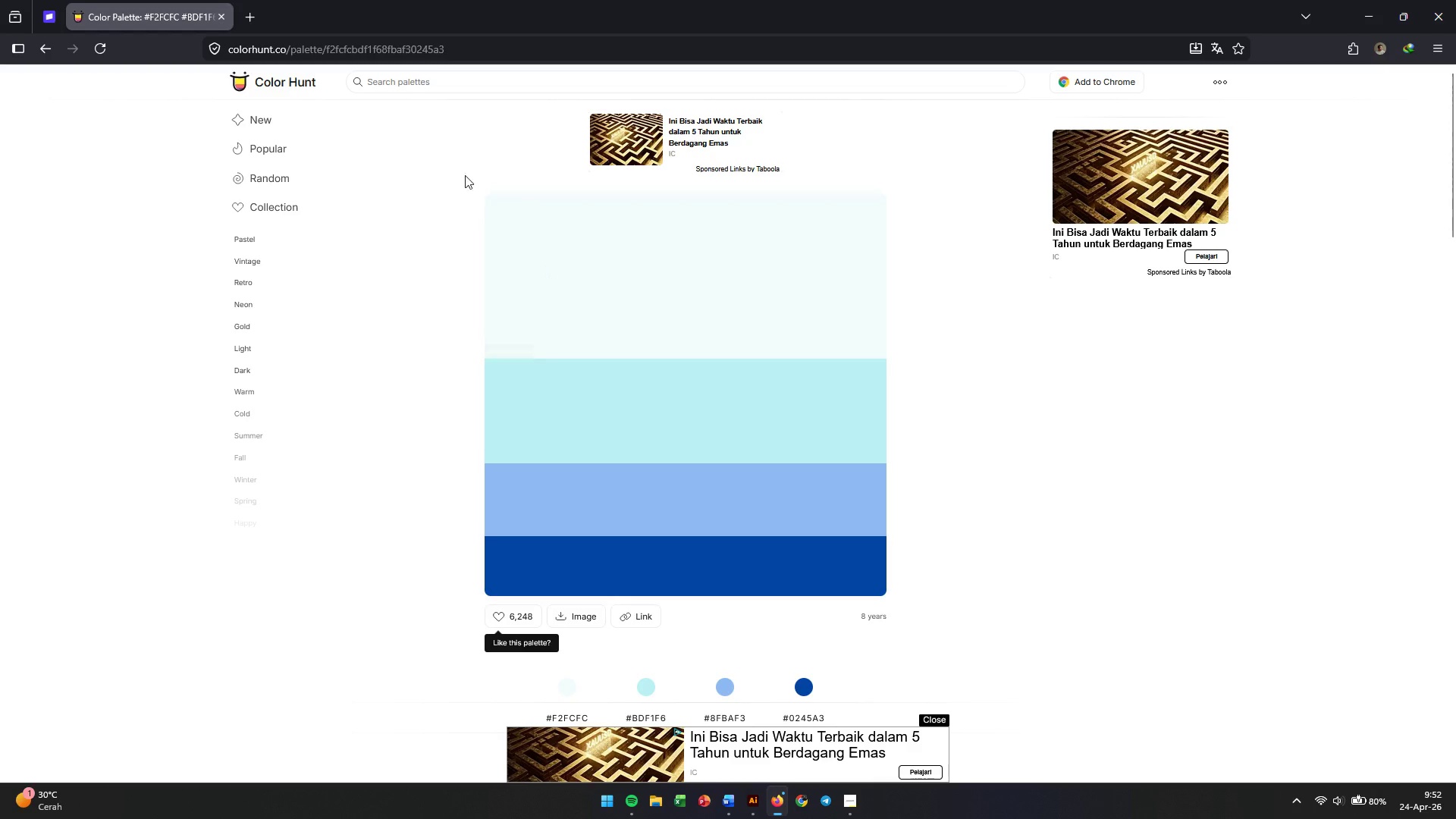 
left_click([445, 88])
 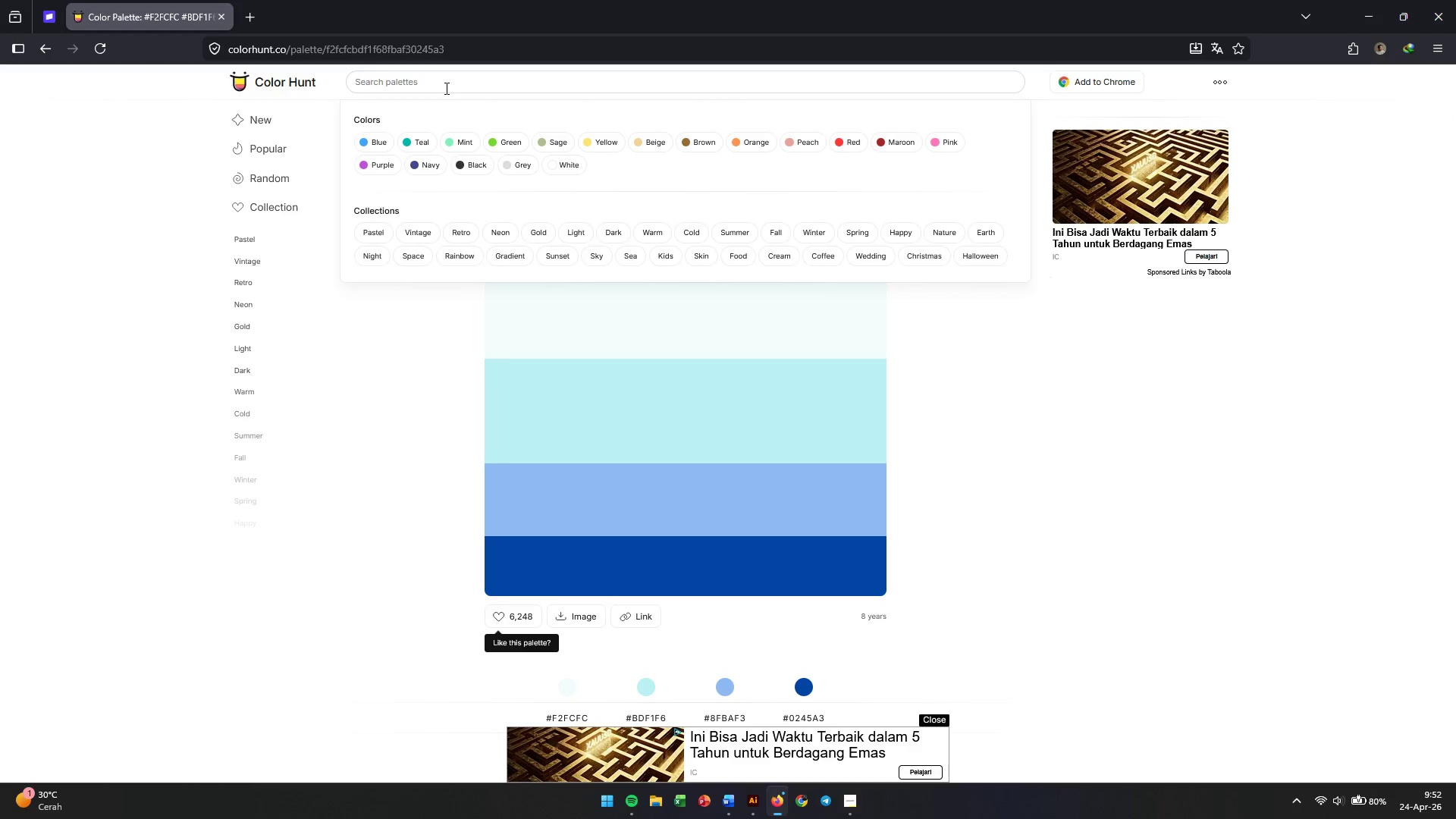 
wait(5.31)
 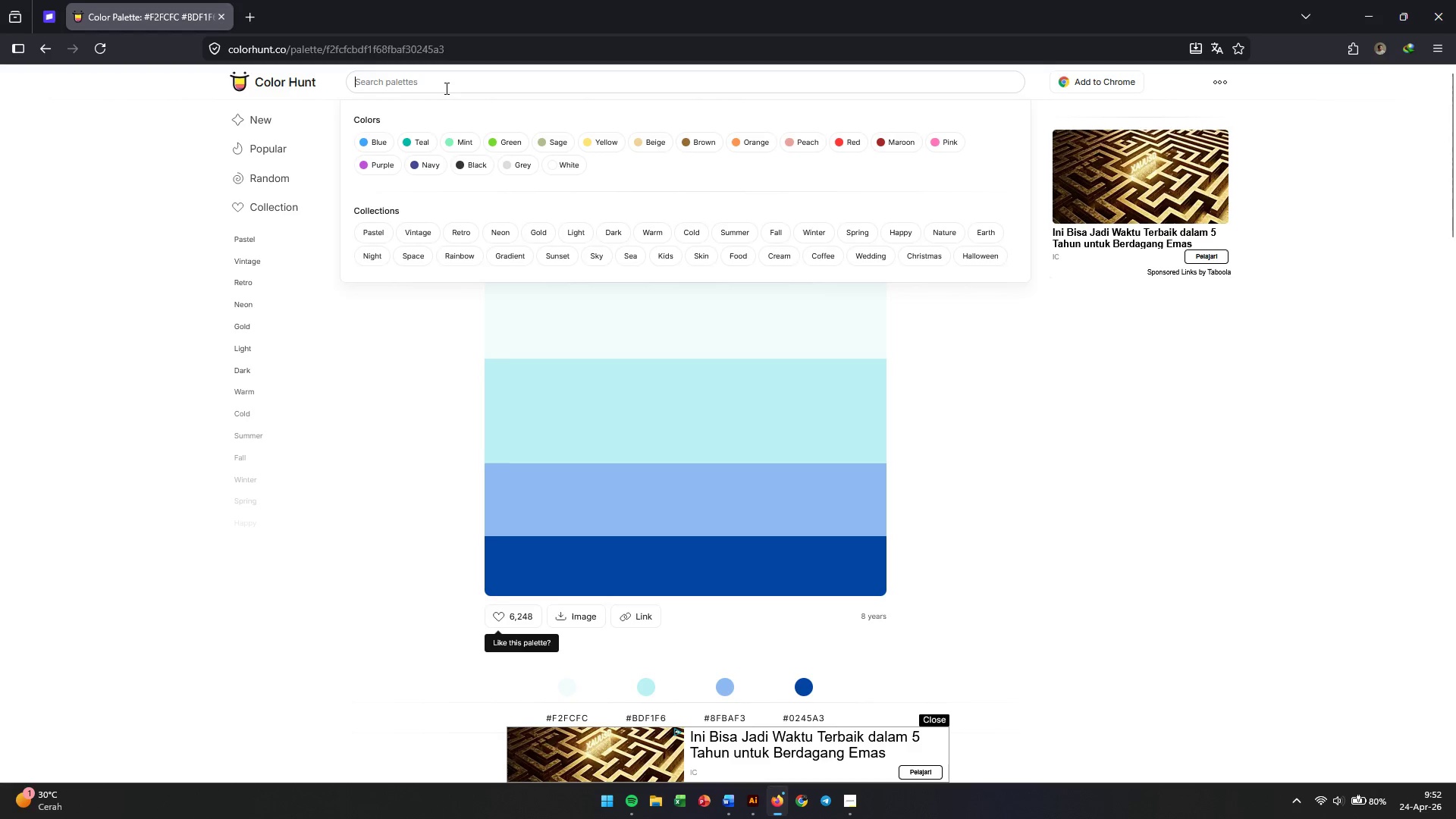 
type(sun)
 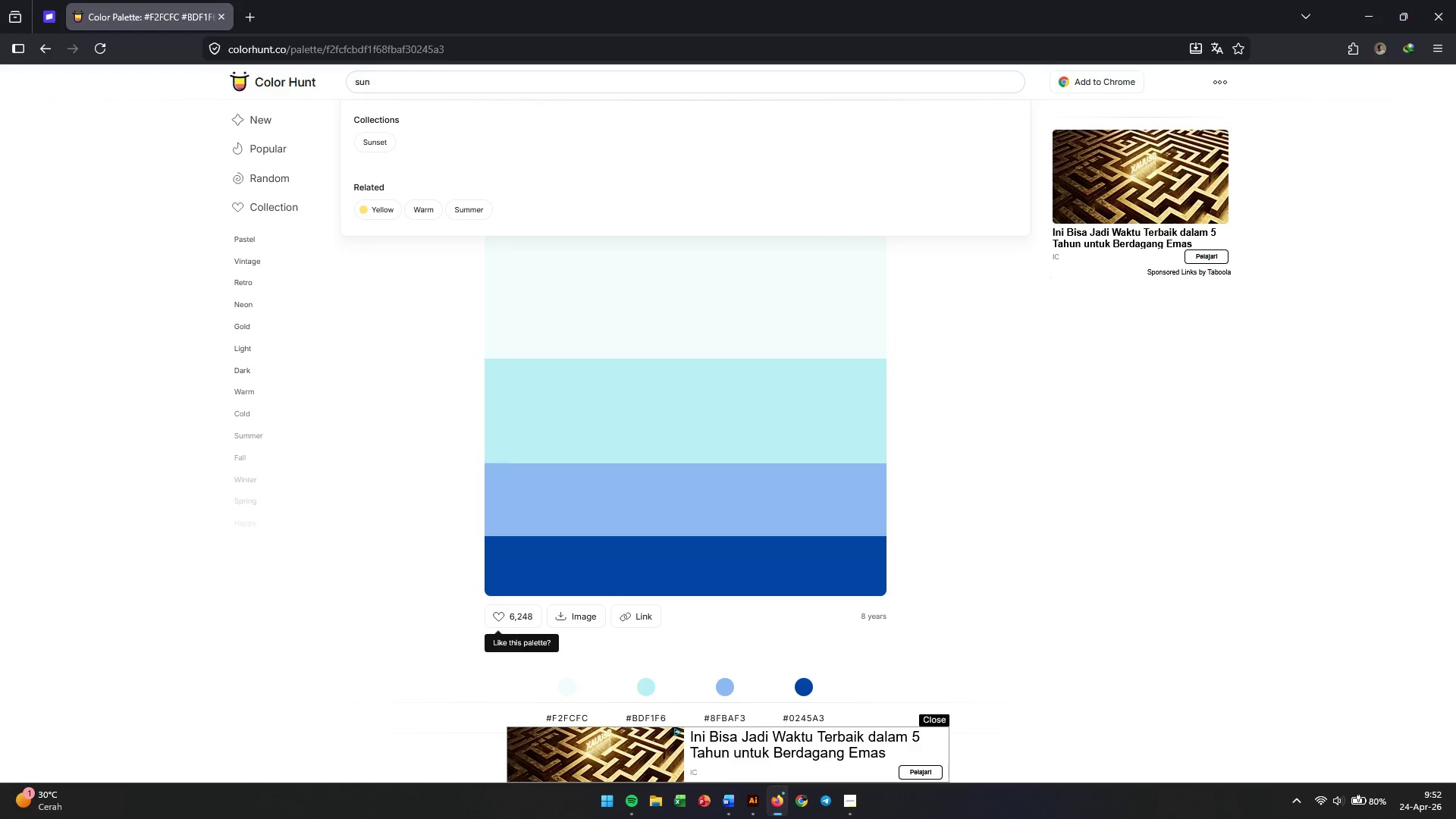 
key(Enter)
 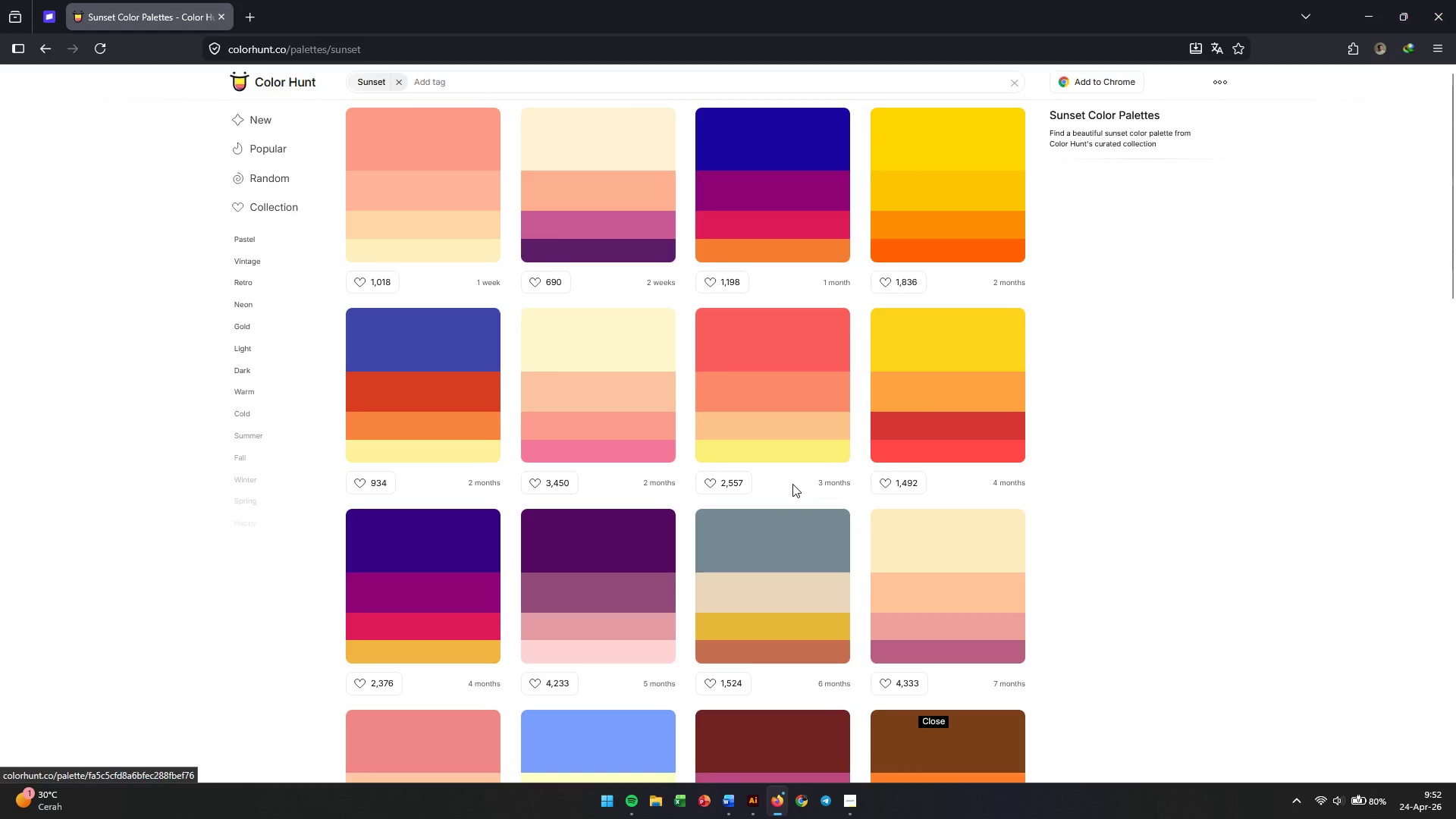 
wait(6.2)
 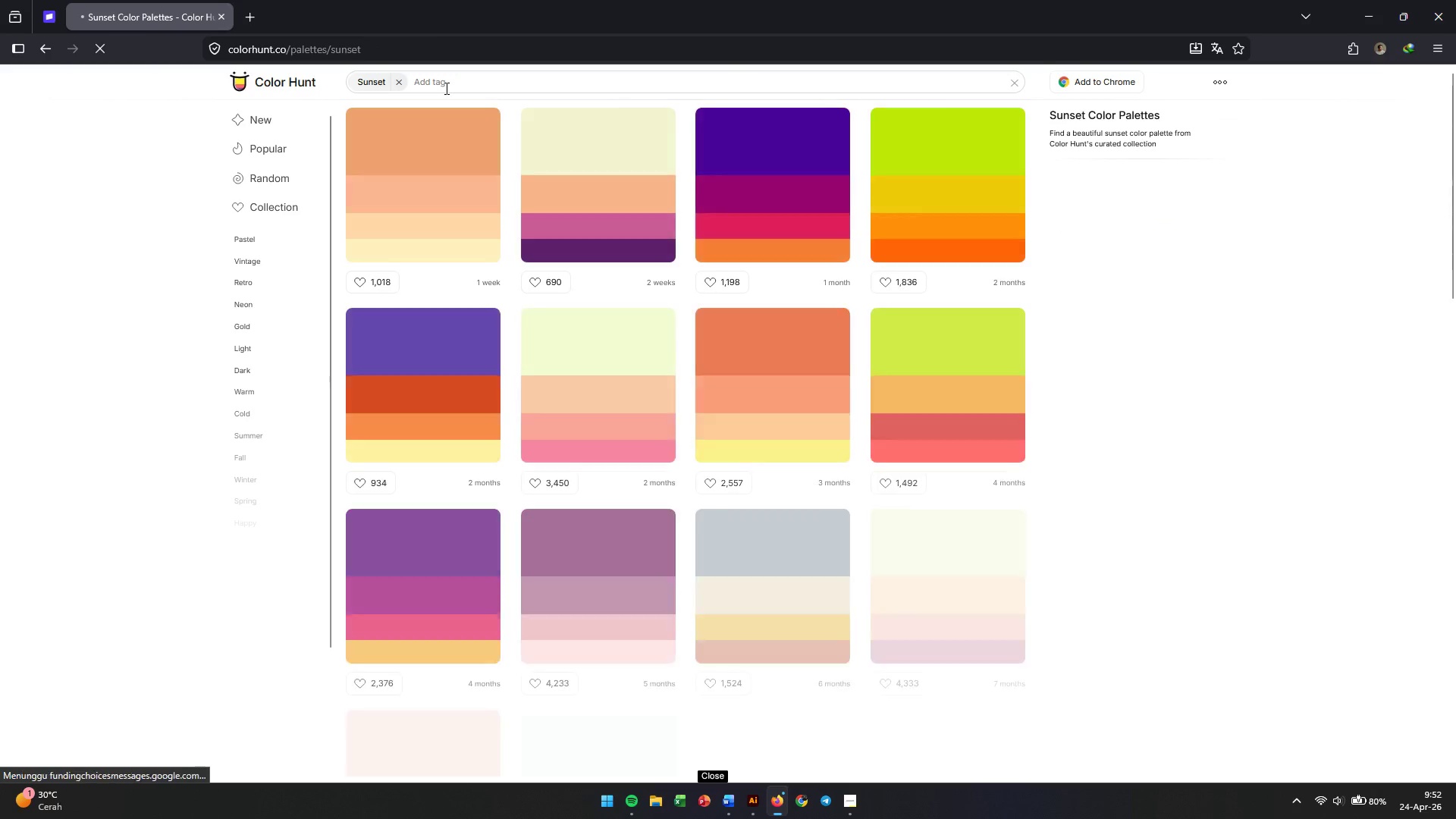 
scroll: coordinate [778, 311], scroll_direction: down, amount: 5.0
 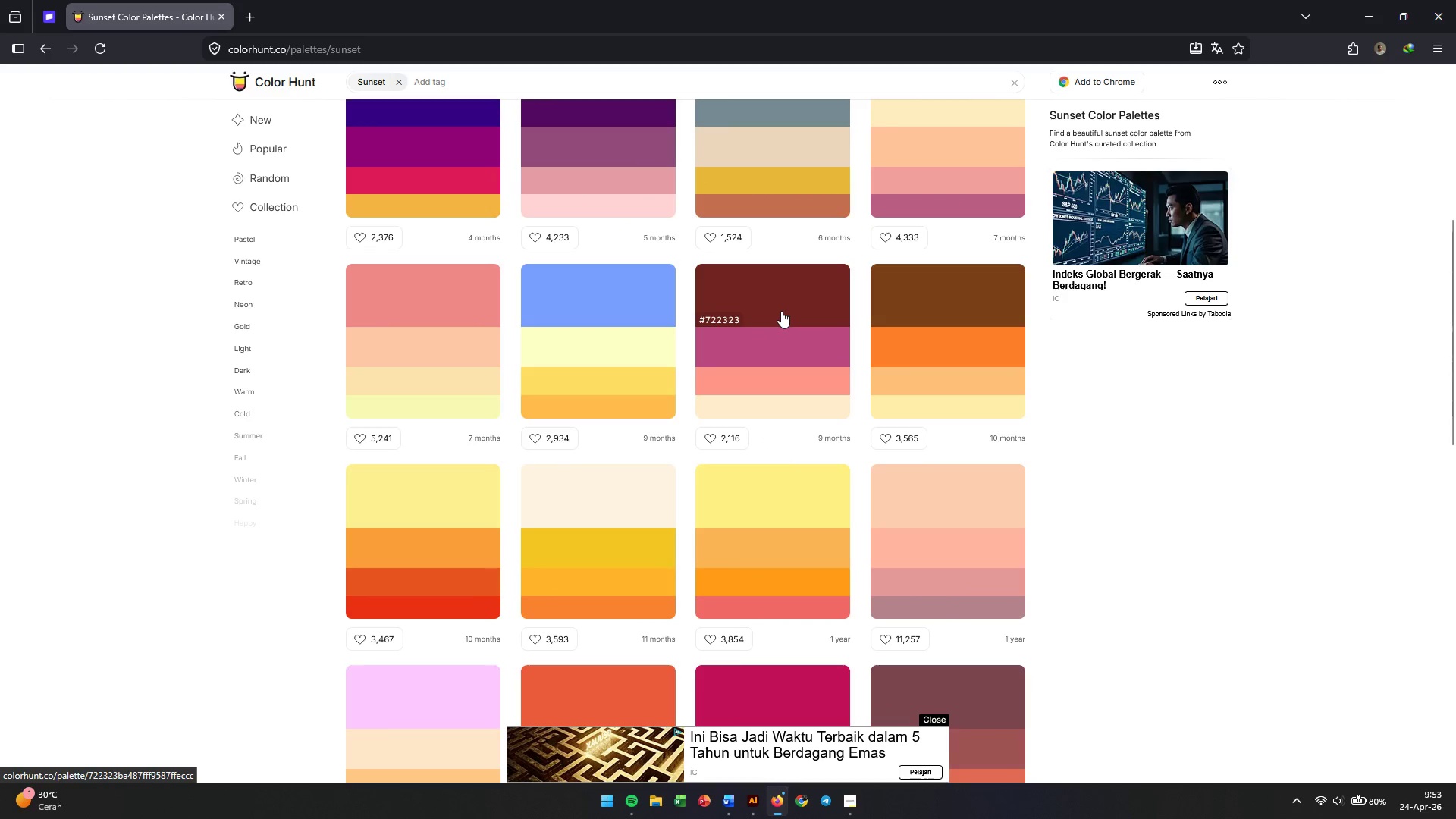 
wait(6.09)
 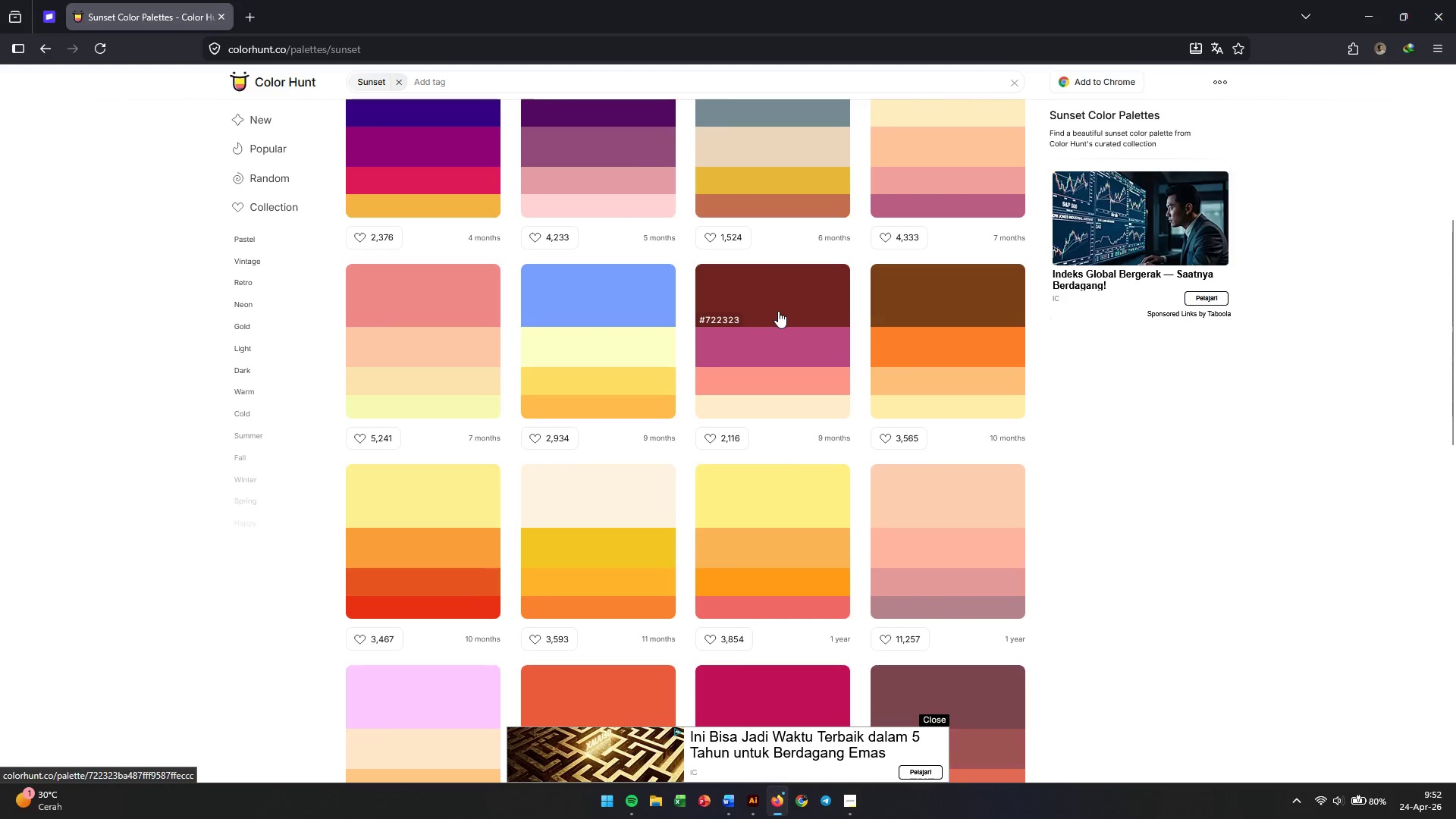 
left_click([620, 373])
 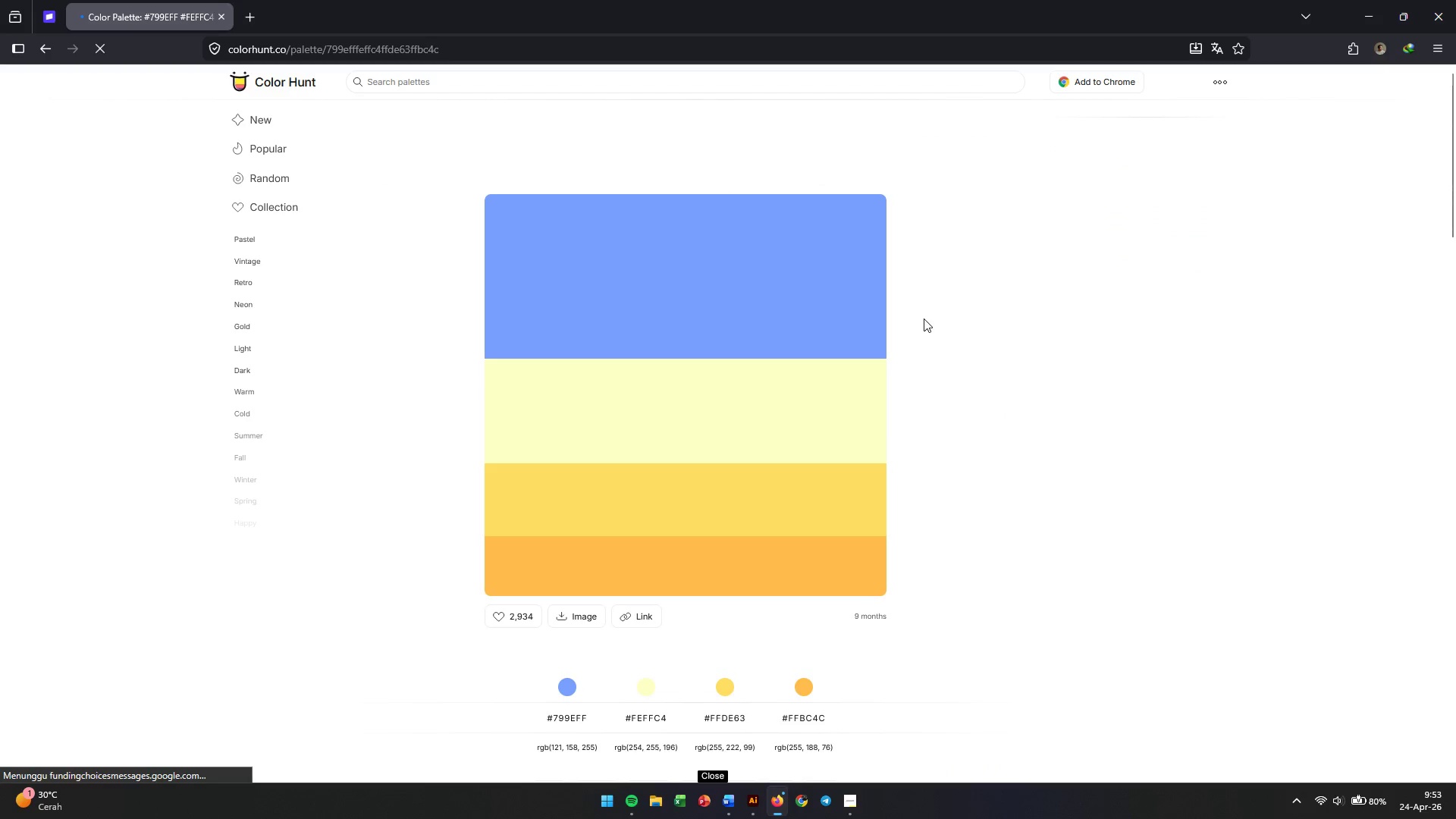 
wait(7.48)
 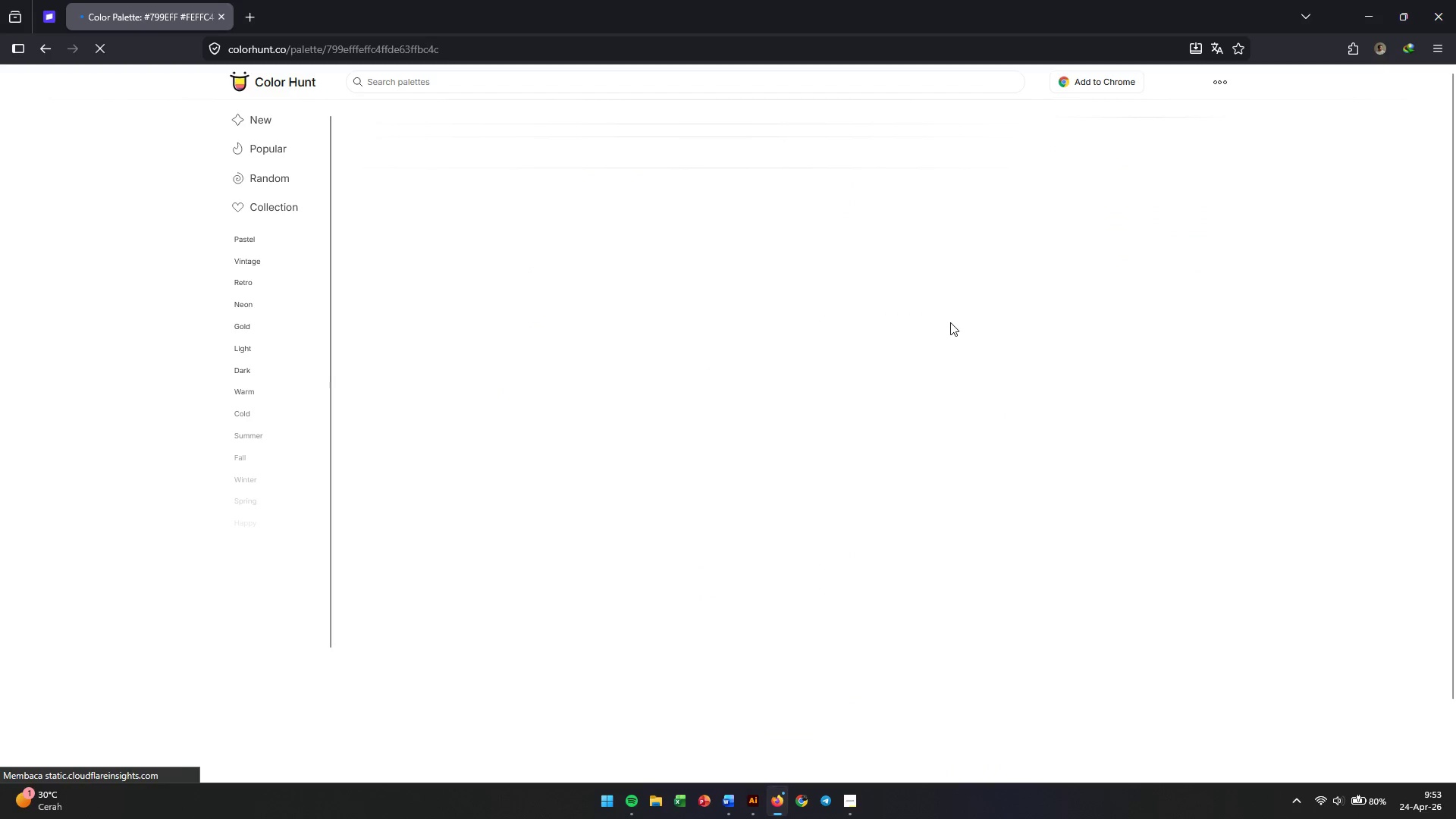 
key(Alt+AltLeft)
 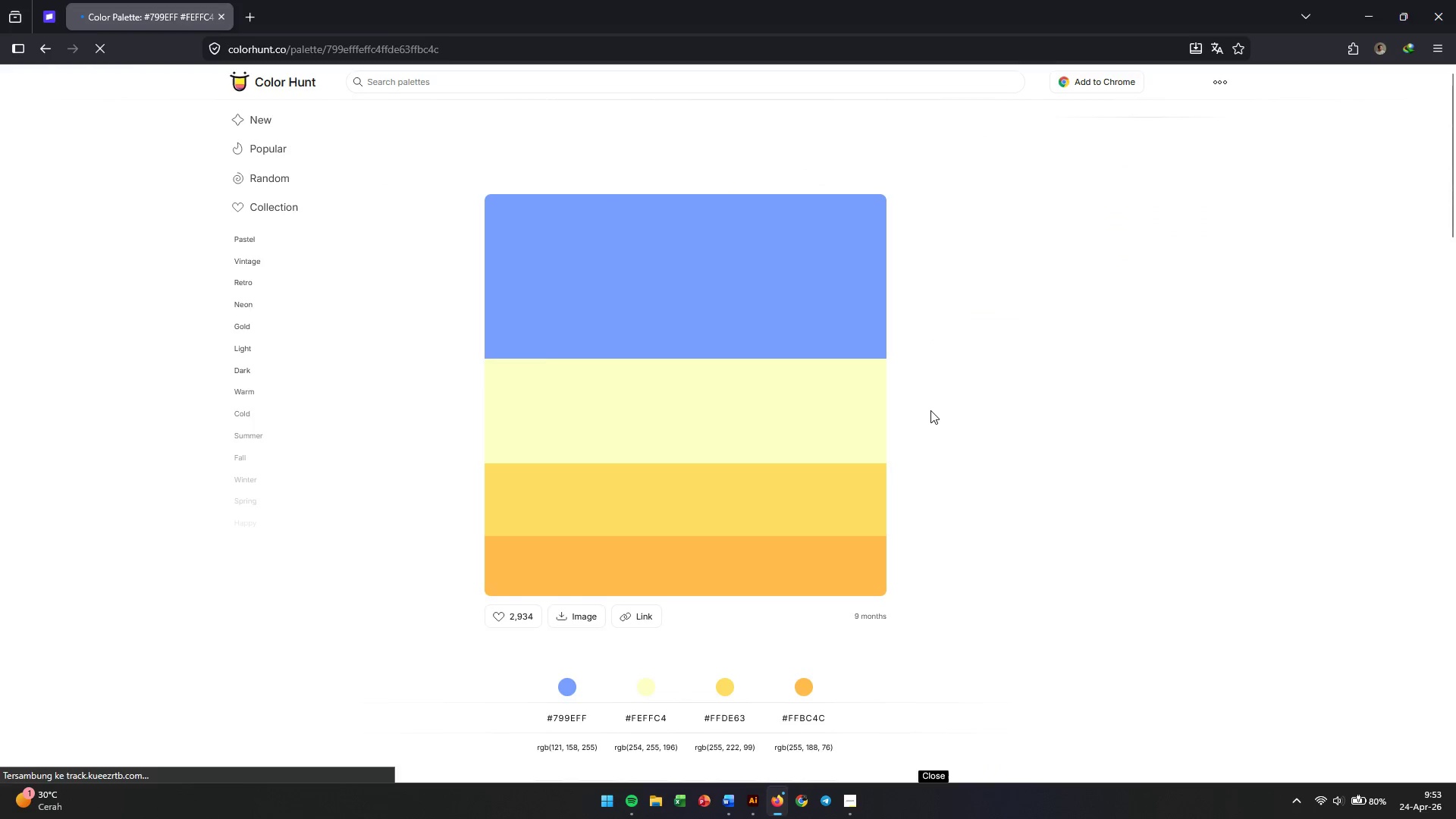 
key(Alt+Tab)
 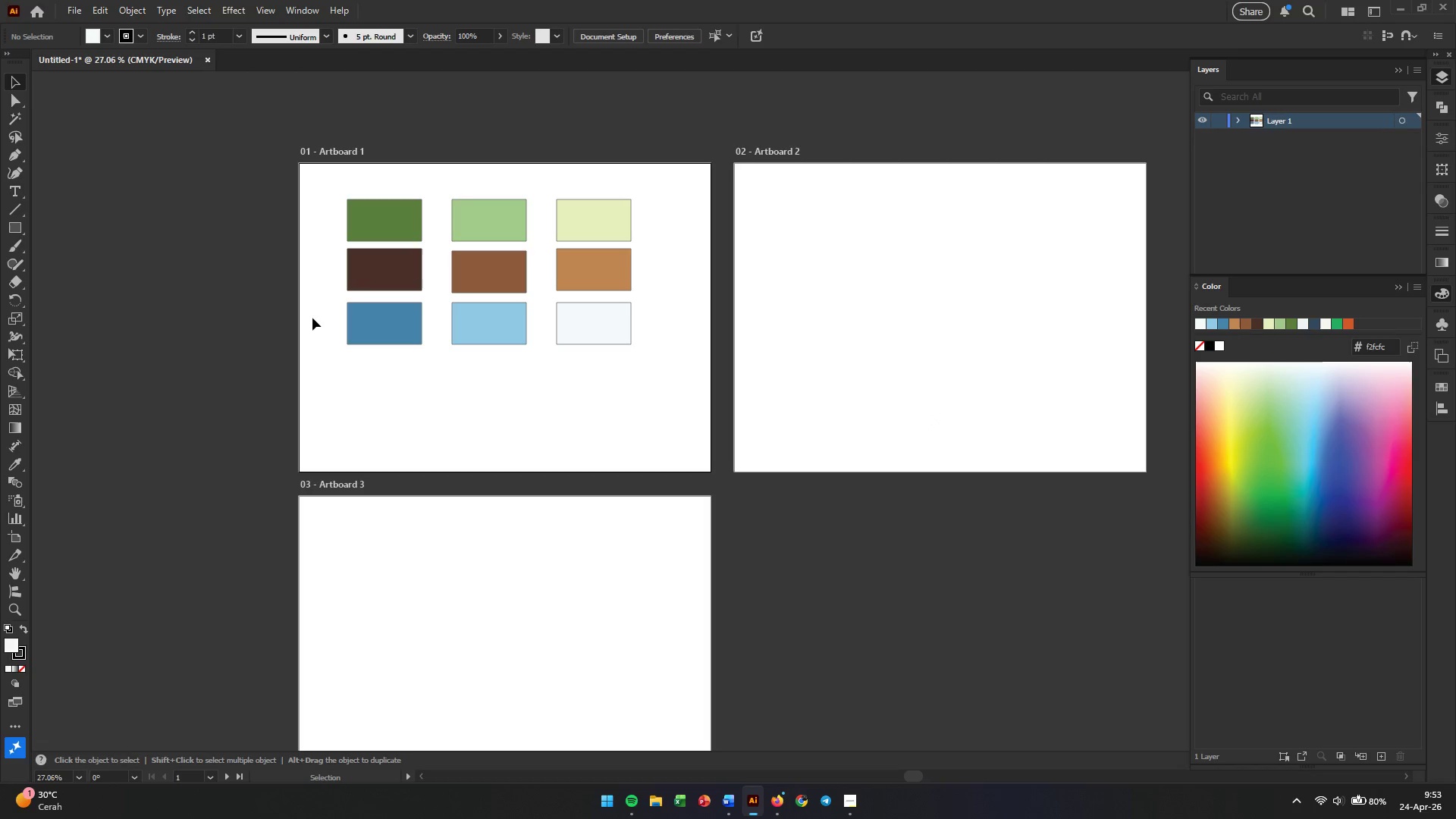 
left_click_drag(start_coordinate=[326, 320], to_coordinate=[656, 332])
 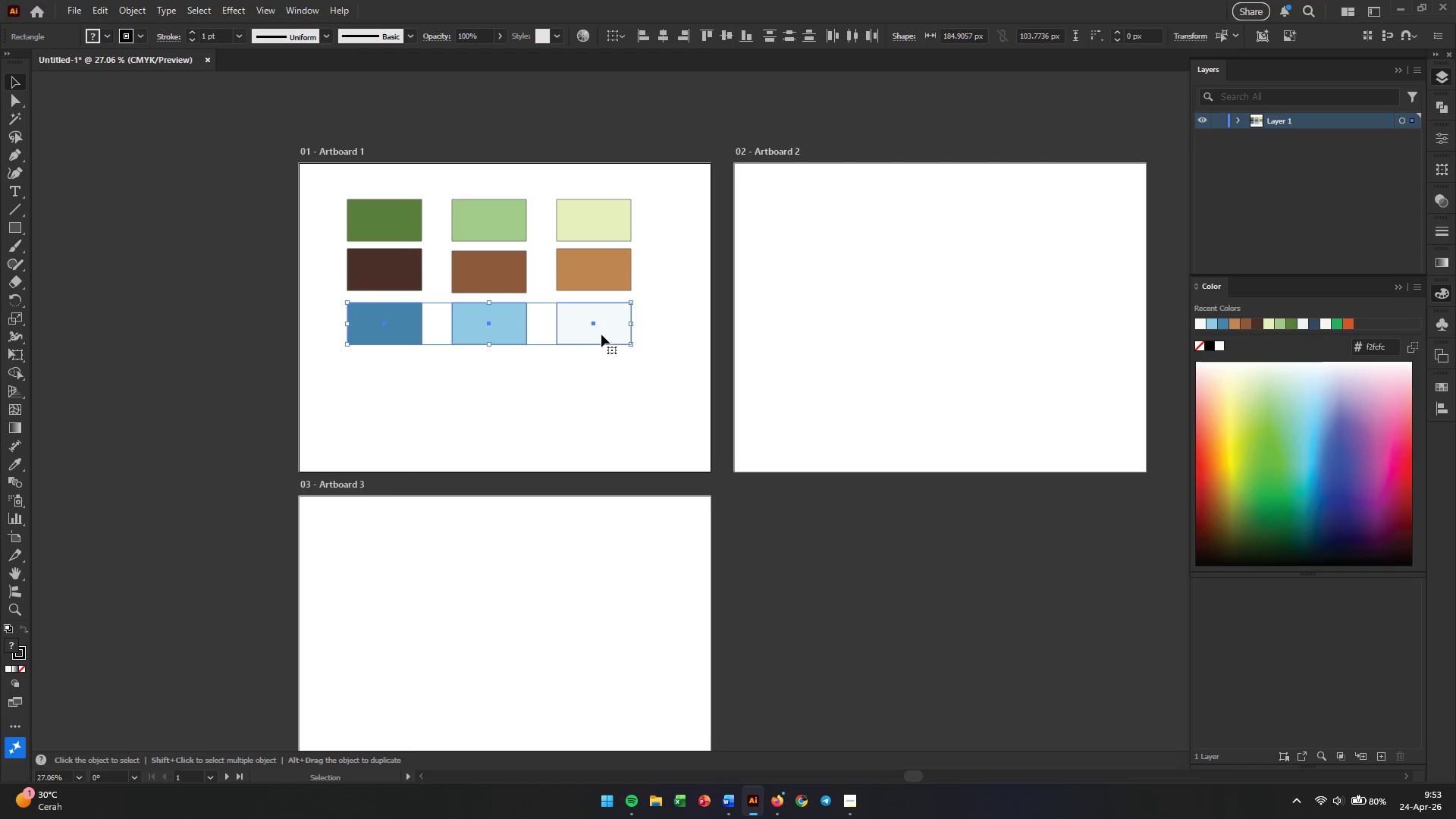 
hold_key(key=ShiftLeft, duration=1.08)
left_click_drag(start_coordinate=[601, 334], to_coordinate=[599, 378])
 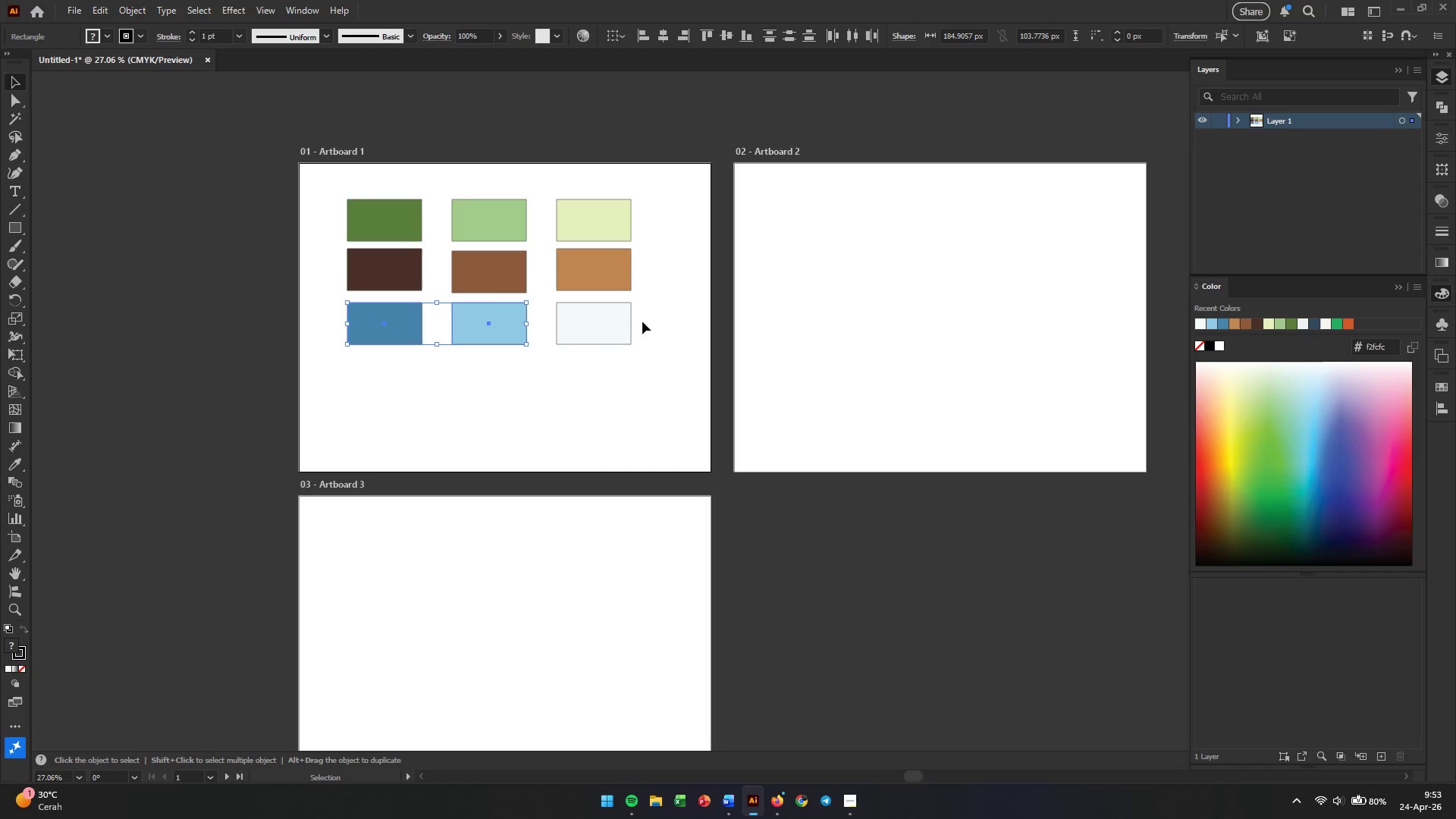 
left_click_drag(start_coordinate=[665, 318], to_coordinate=[441, 340])
 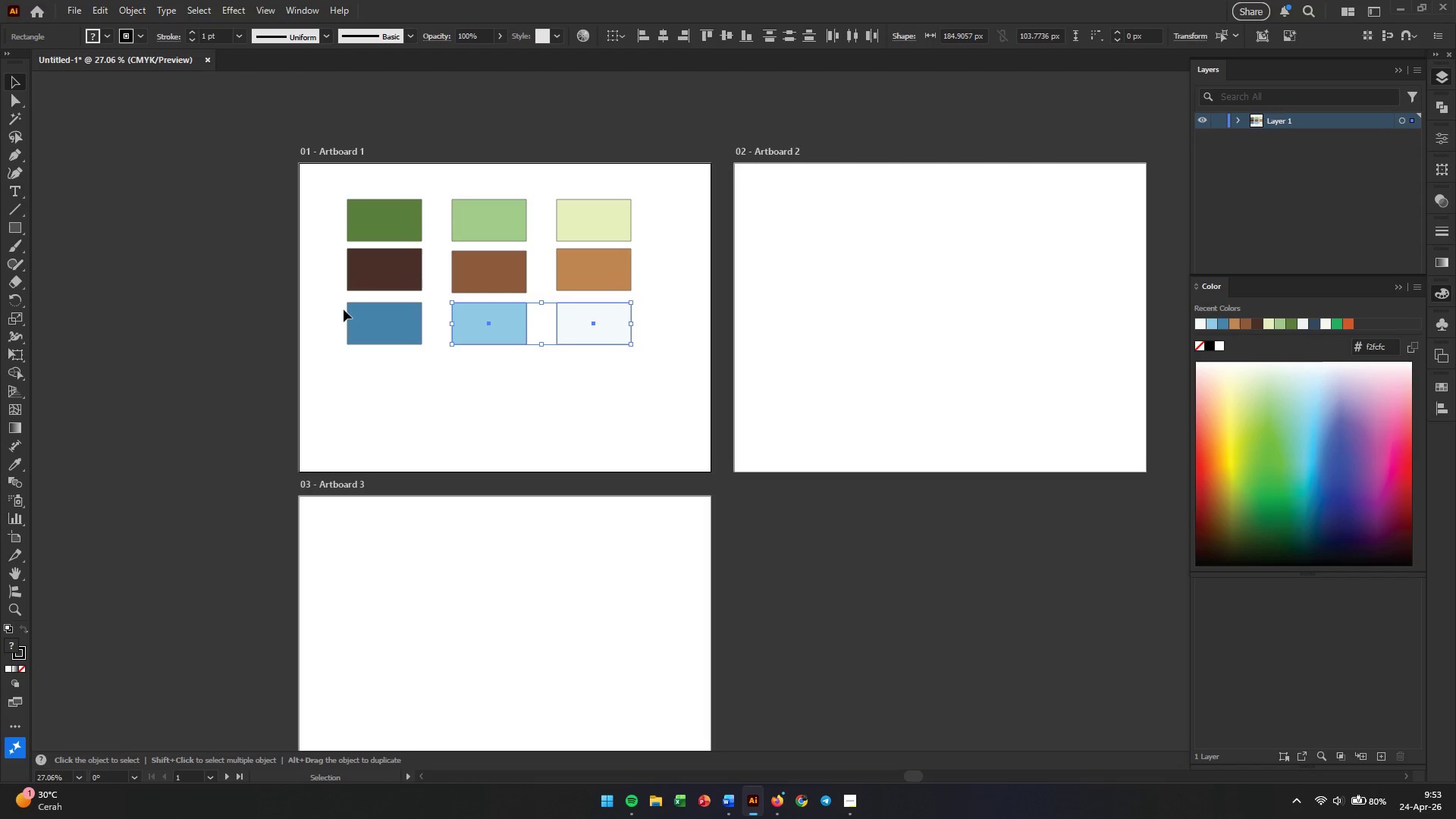 
left_click_drag(start_coordinate=[332, 319], to_coordinate=[671, 331])
 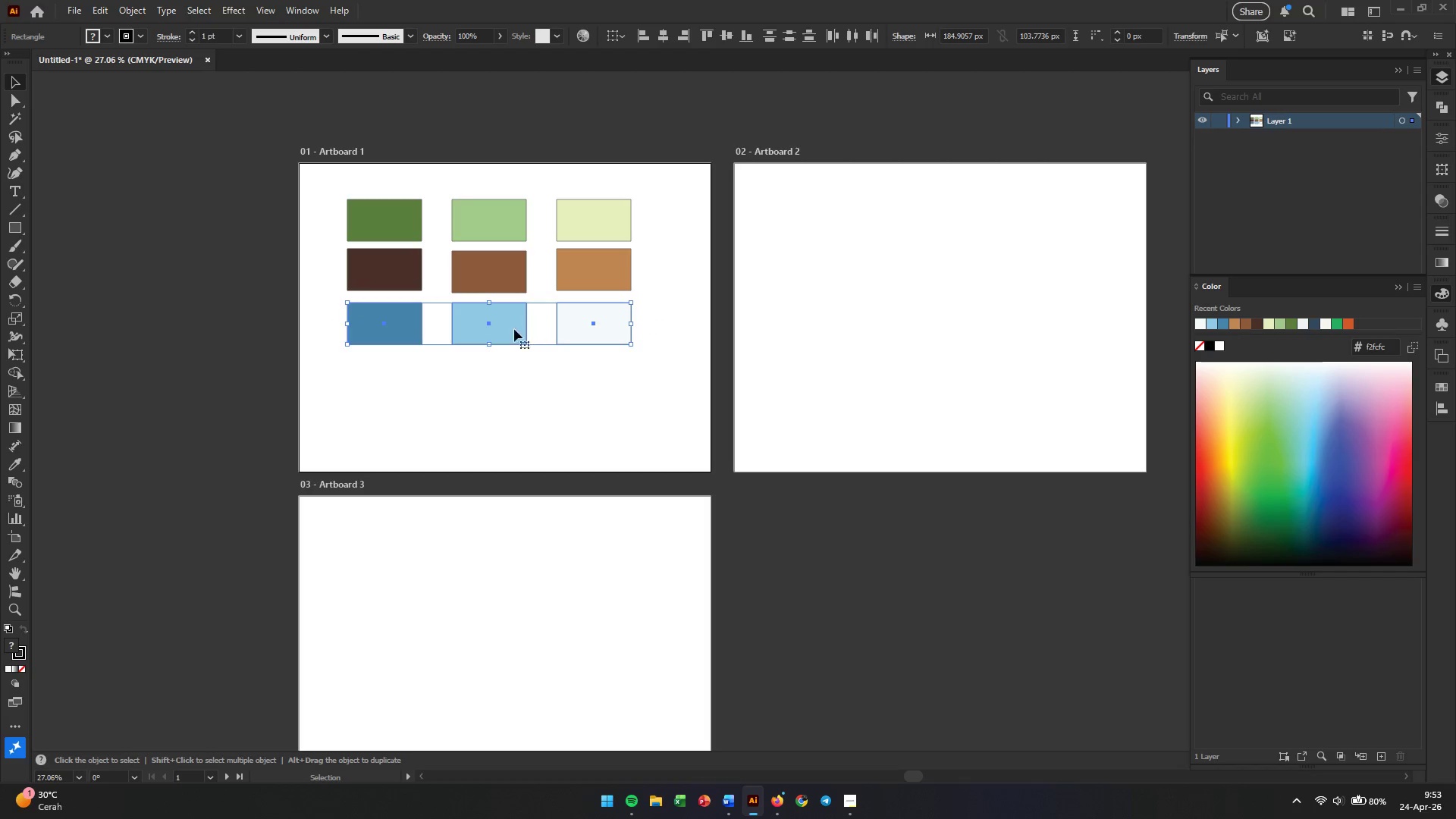 
left_click_drag(start_coordinate=[503, 332], to_coordinate=[500, 384])
 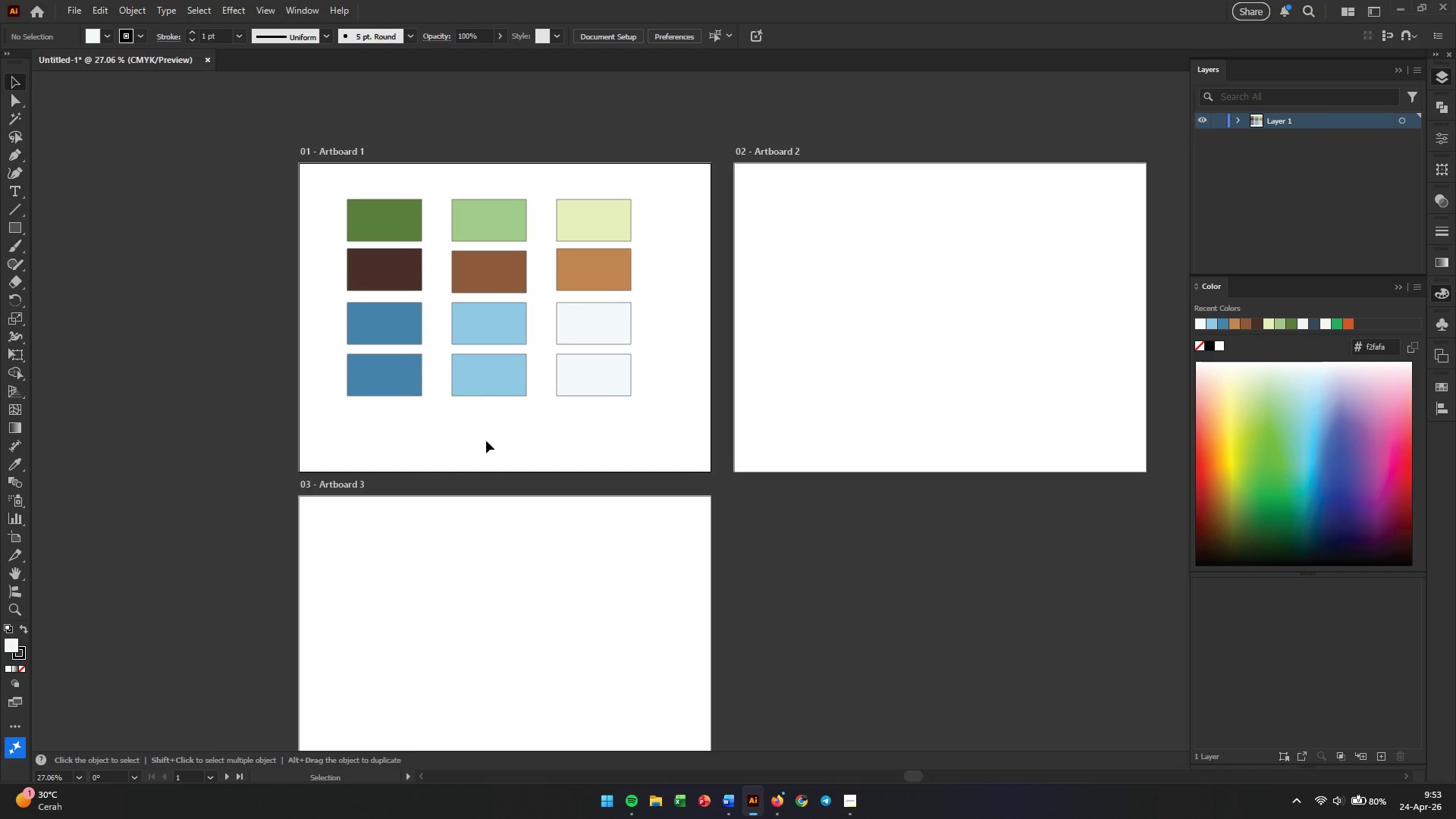 
hold_key(key=AltLeft, duration=2.03)
 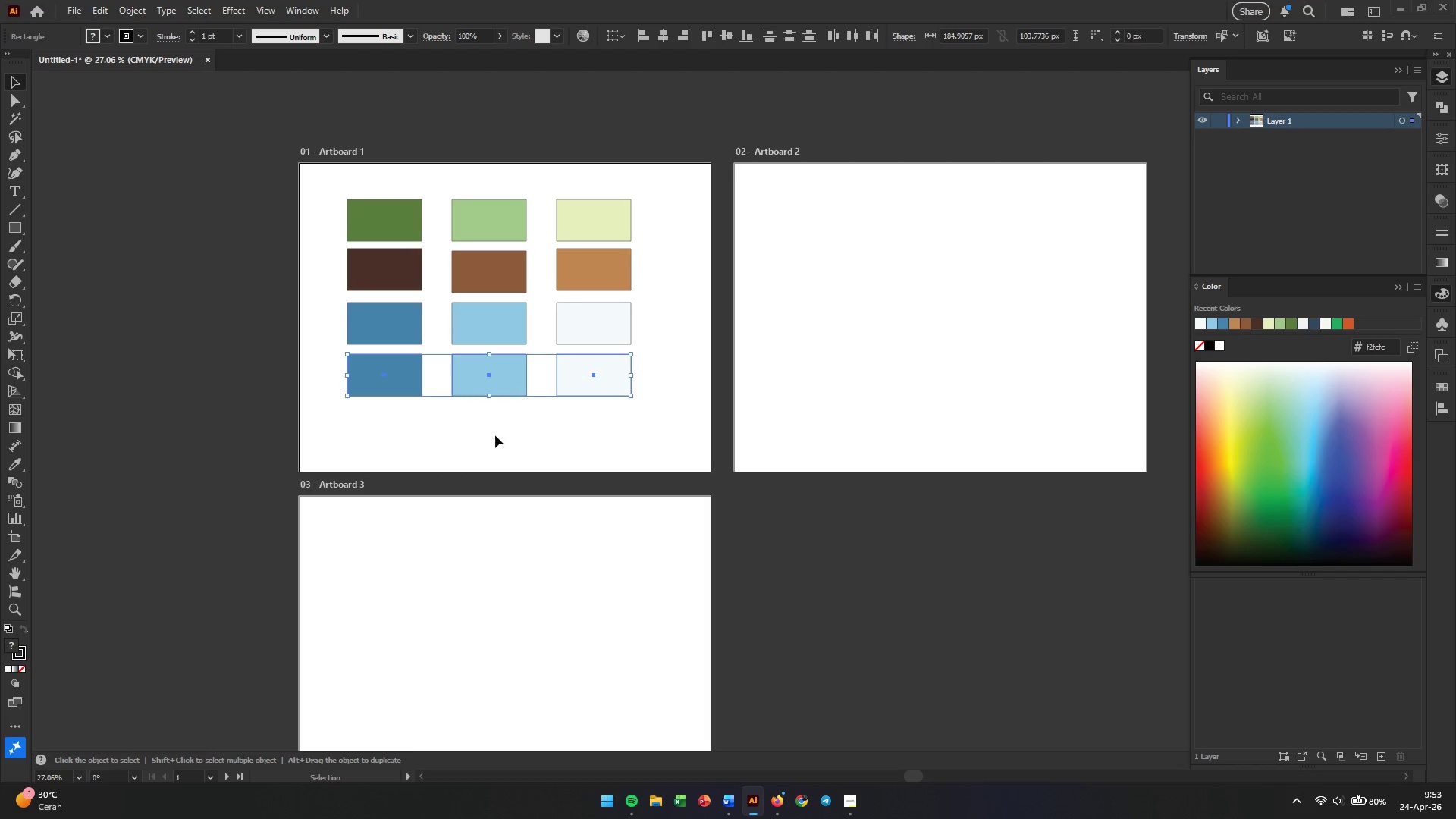 
left_click([495, 443])
 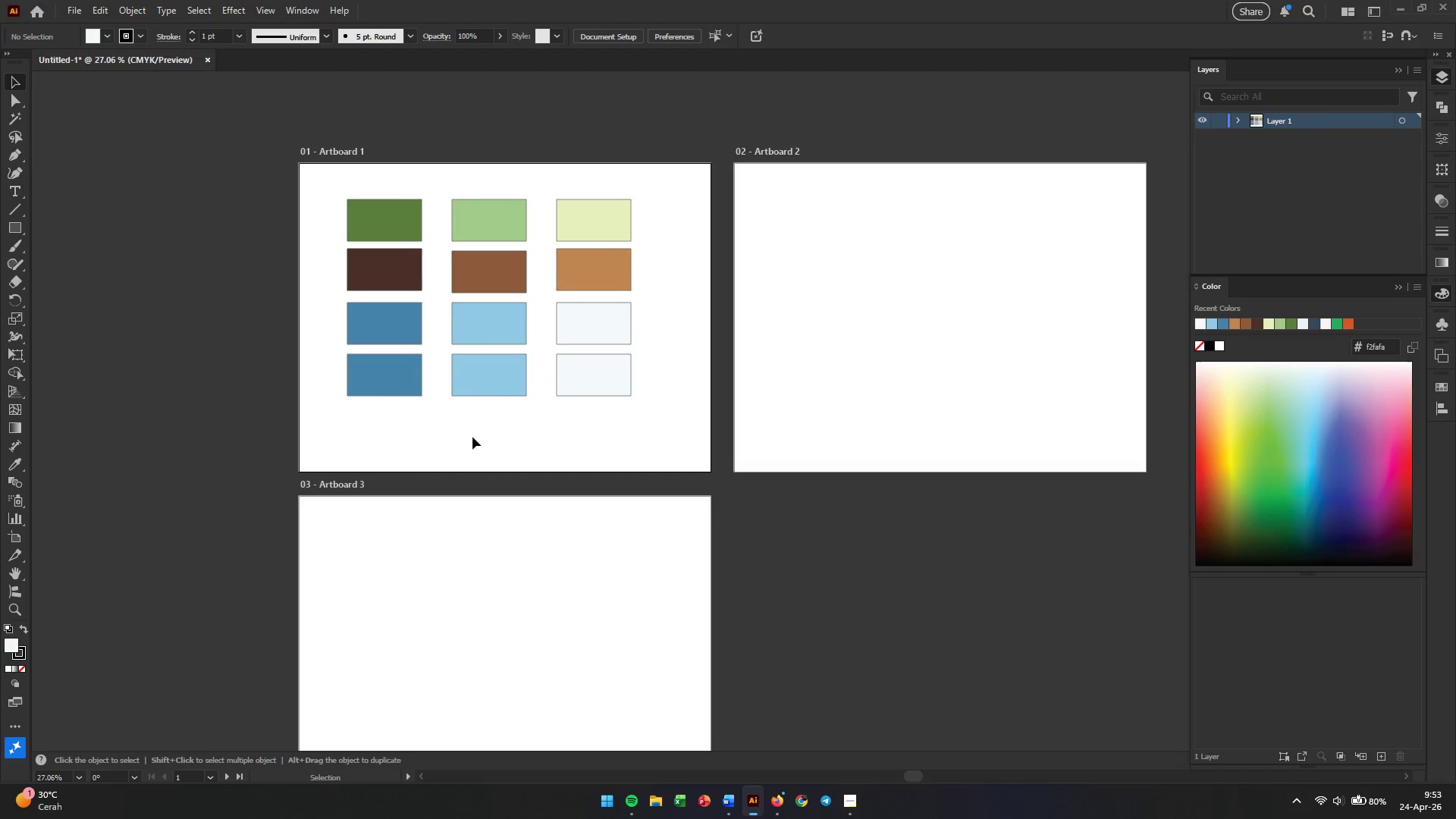 
key(Alt+AltLeft)
 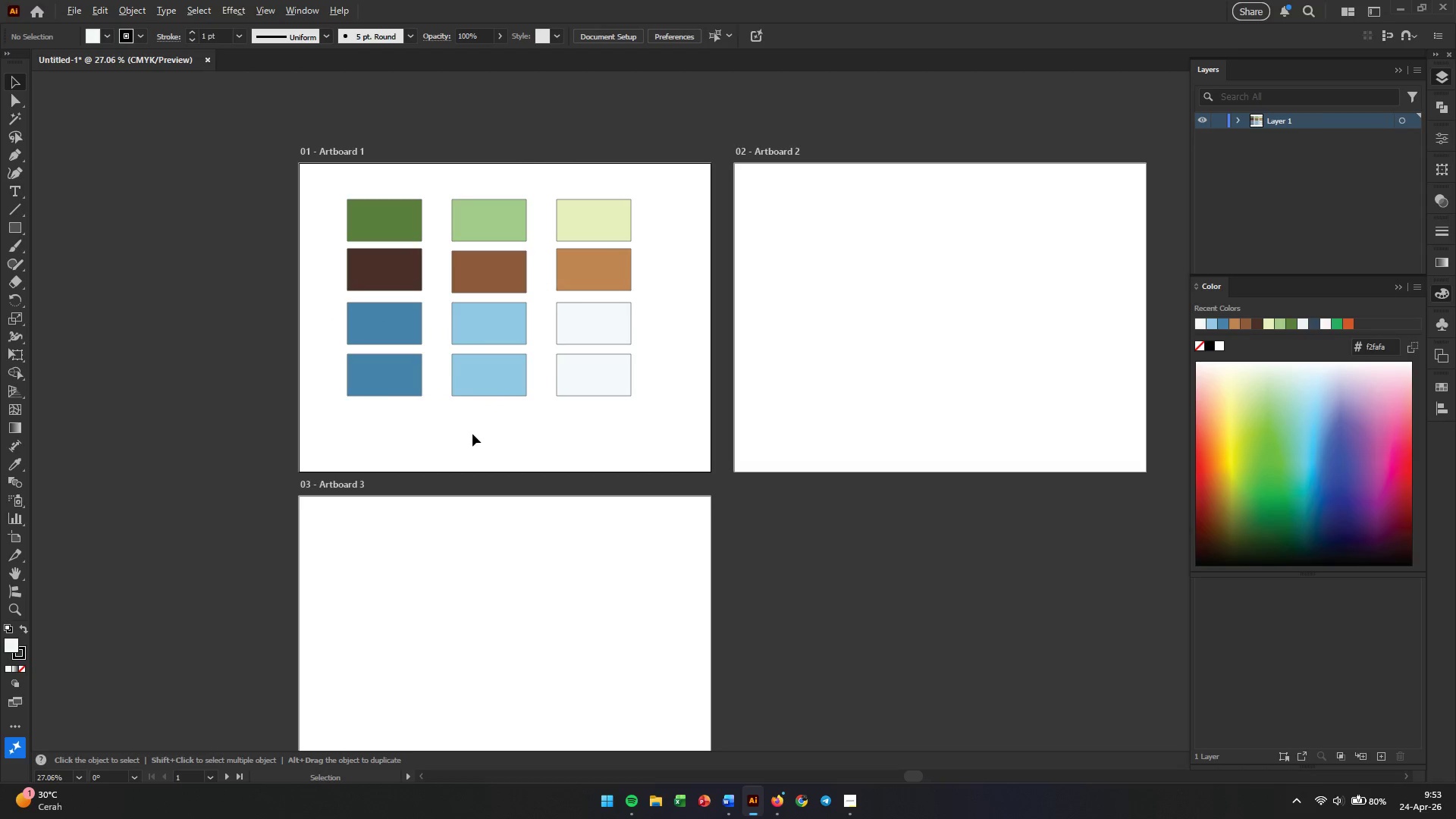 
key(Alt+Tab)
 